 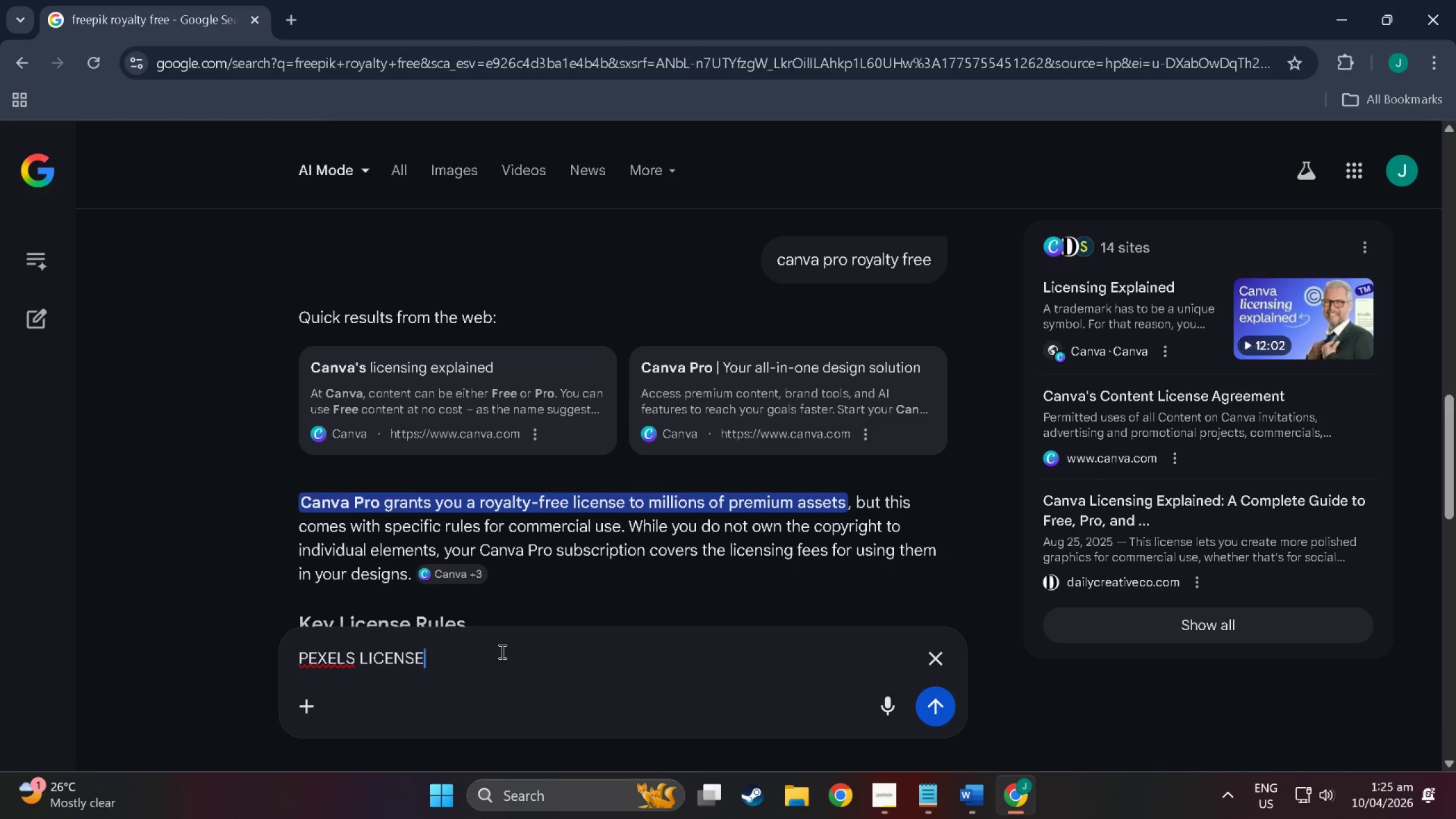 
key(Shift+Enter)
 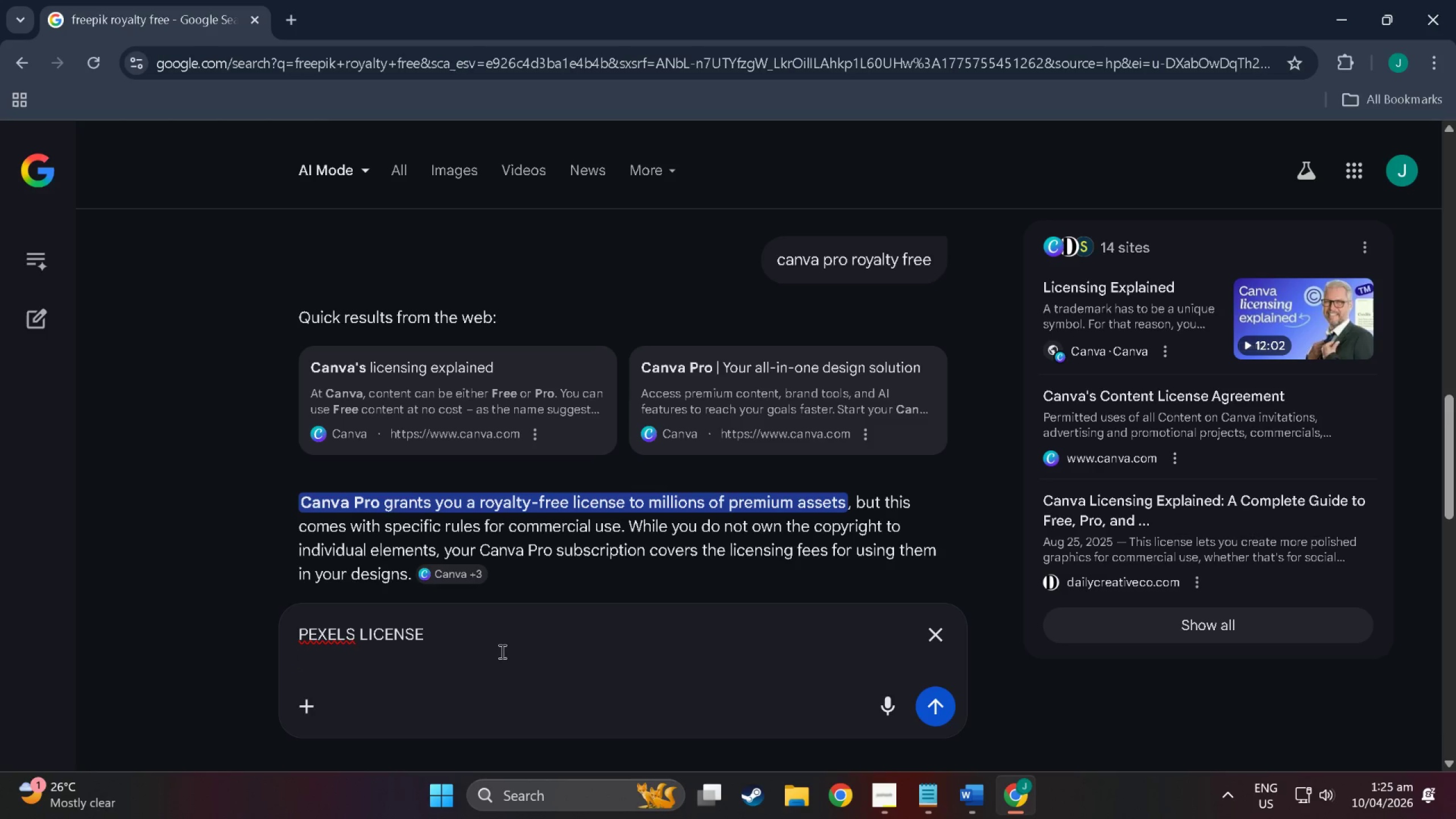 
type(and piu)
key(Backspace)
key(Backspace)
type(ixabay)
 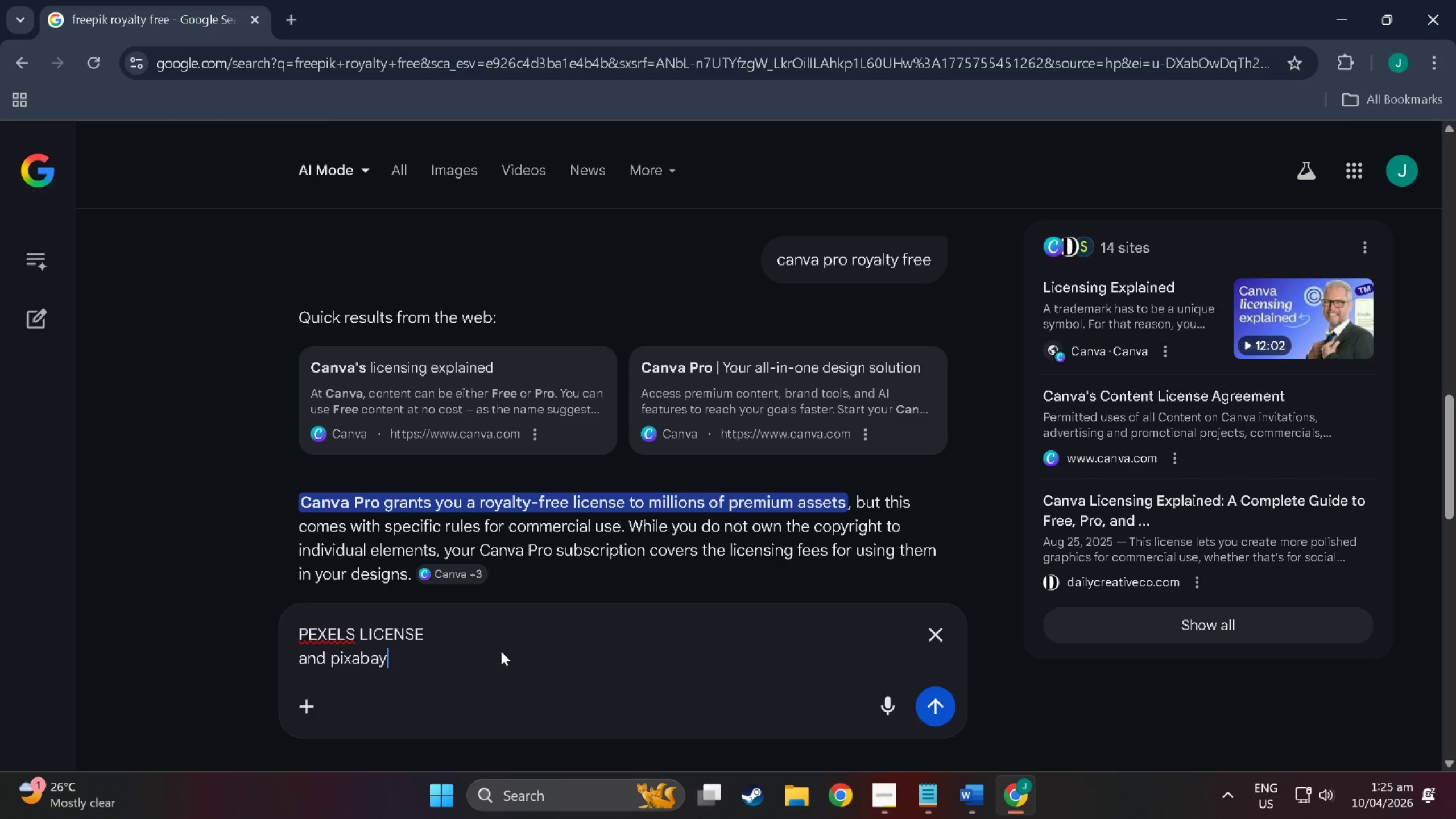 
key(Enter)
 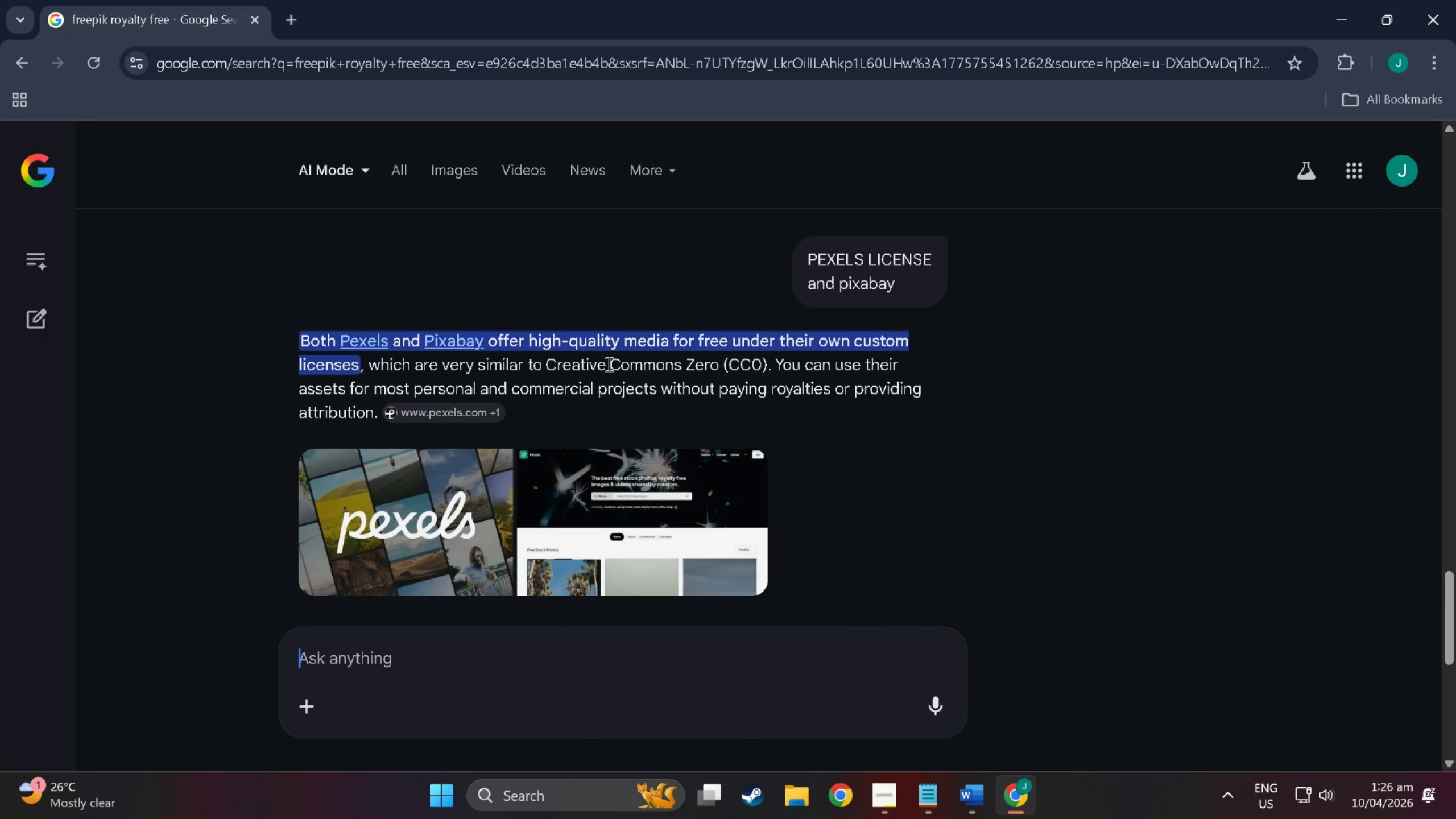 
wait(10.11)
 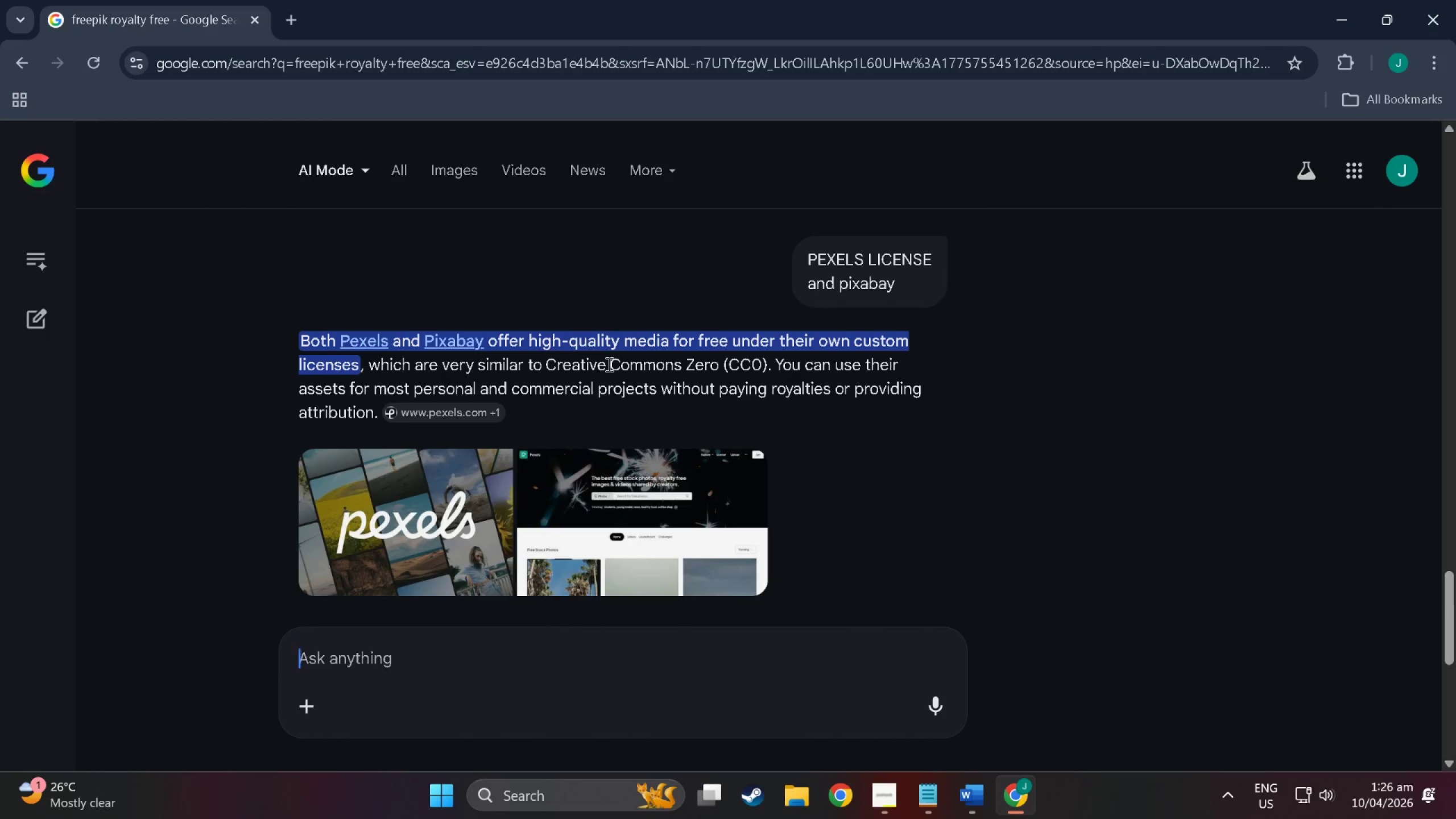 
scroll: coordinate [347, 469], scroll_direction: down, amount: 32.0
 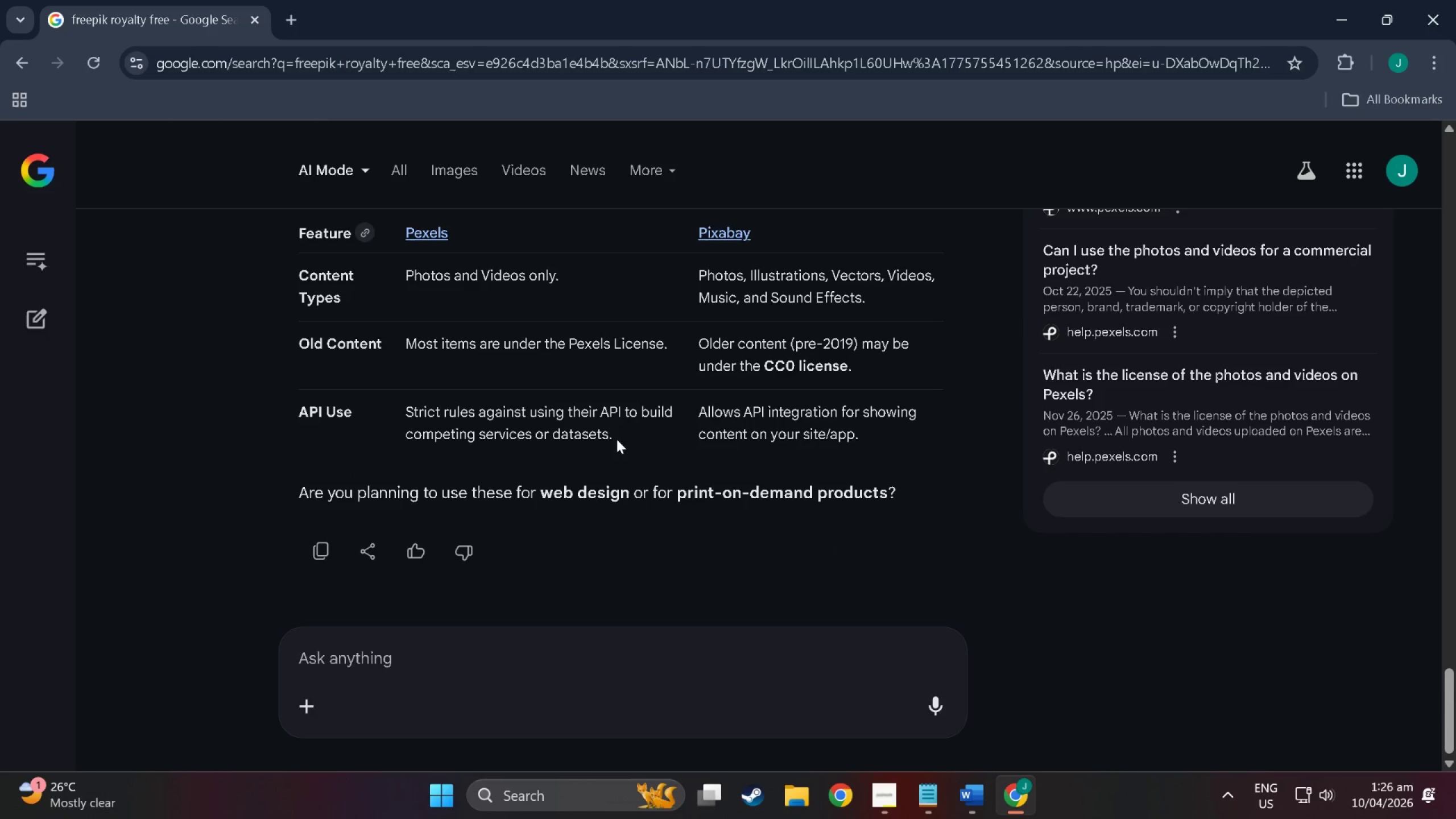 
scroll: coordinate [432, 468], scroll_direction: down, amount: 3.0
 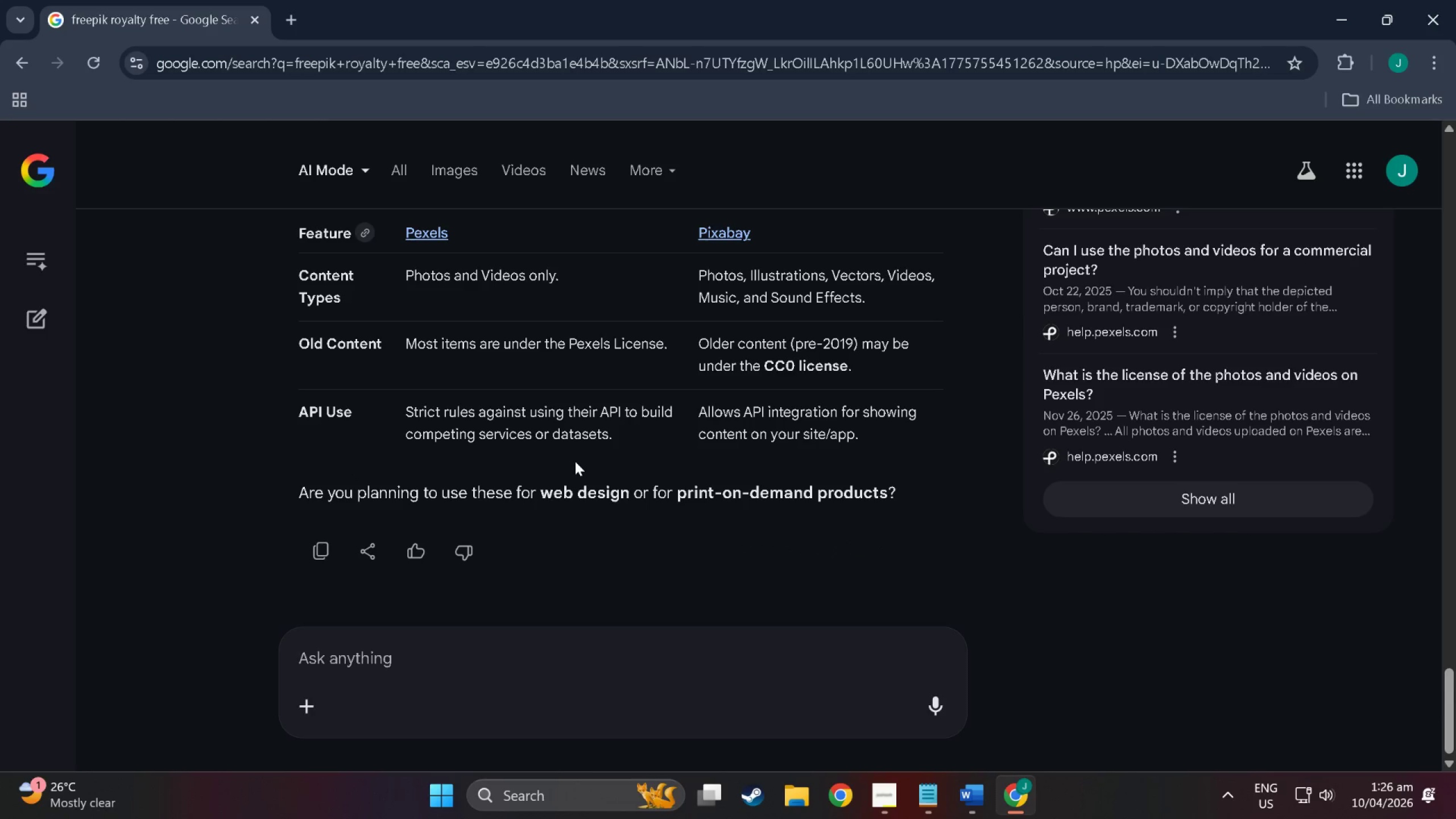 
scroll: coordinate [579, 460], scroll_direction: up, amount: 4.0
 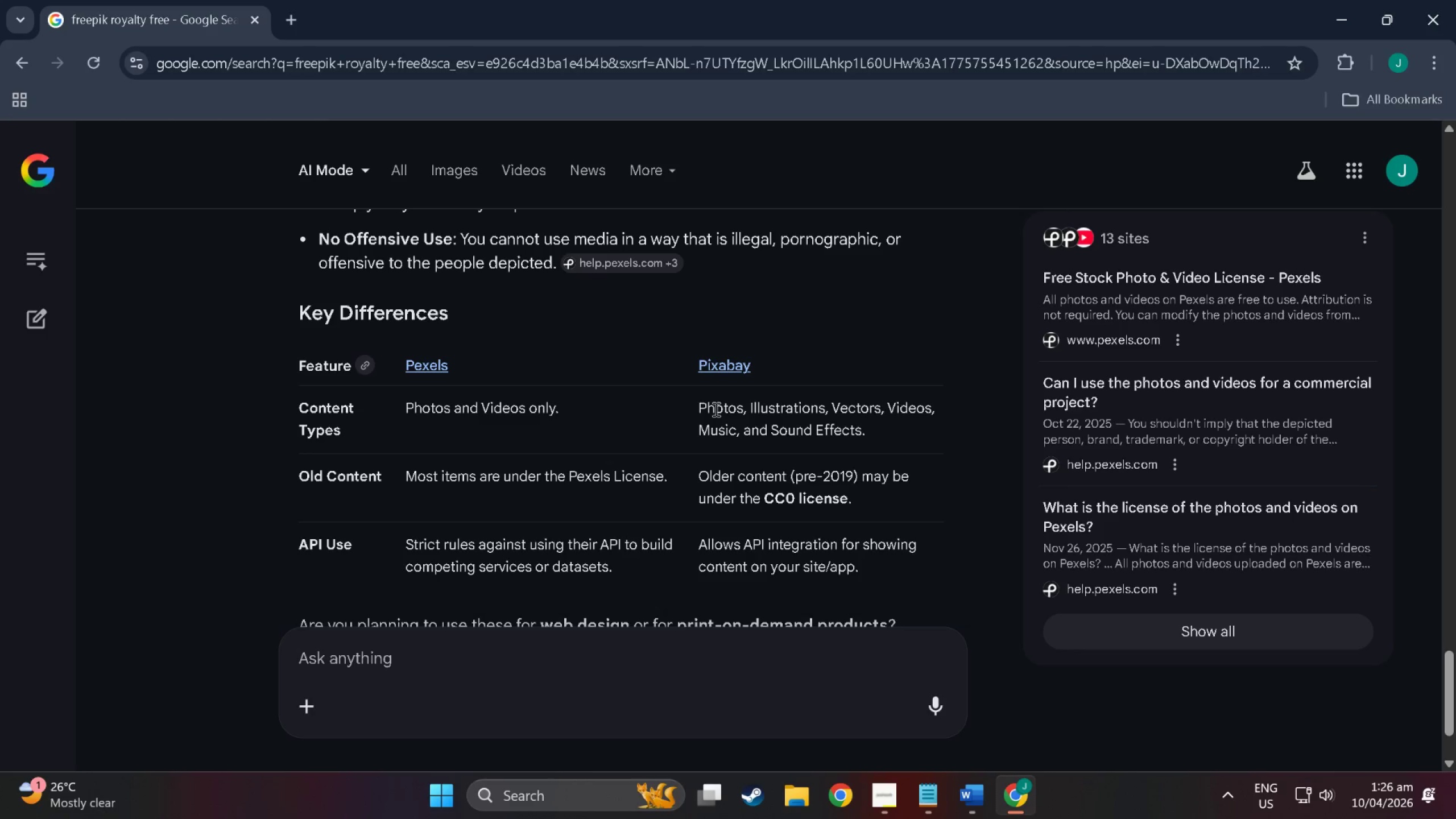 
wait(13.44)
 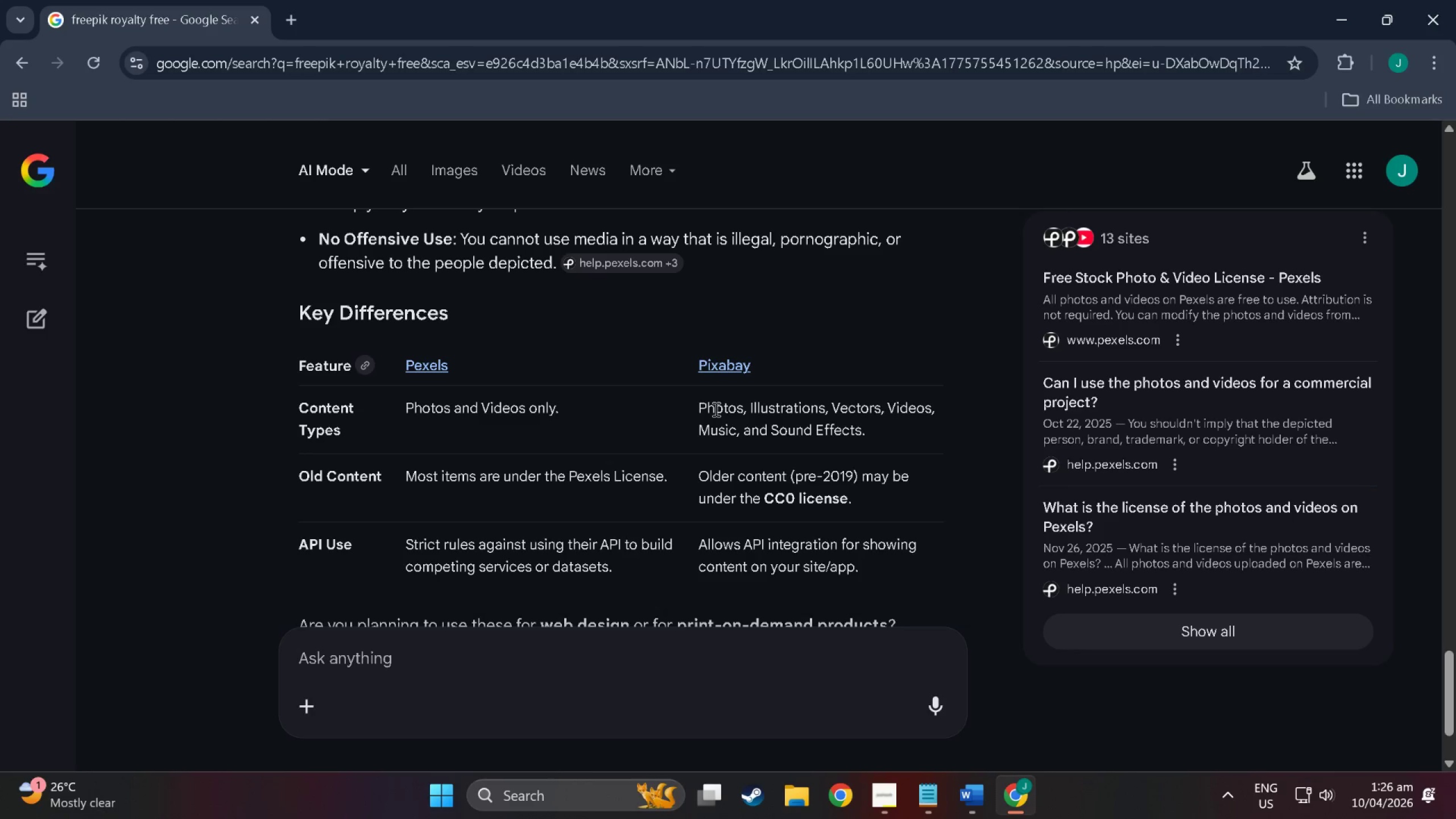 
scroll: coordinate [486, 502], scroll_direction: down, amount: 5.0
 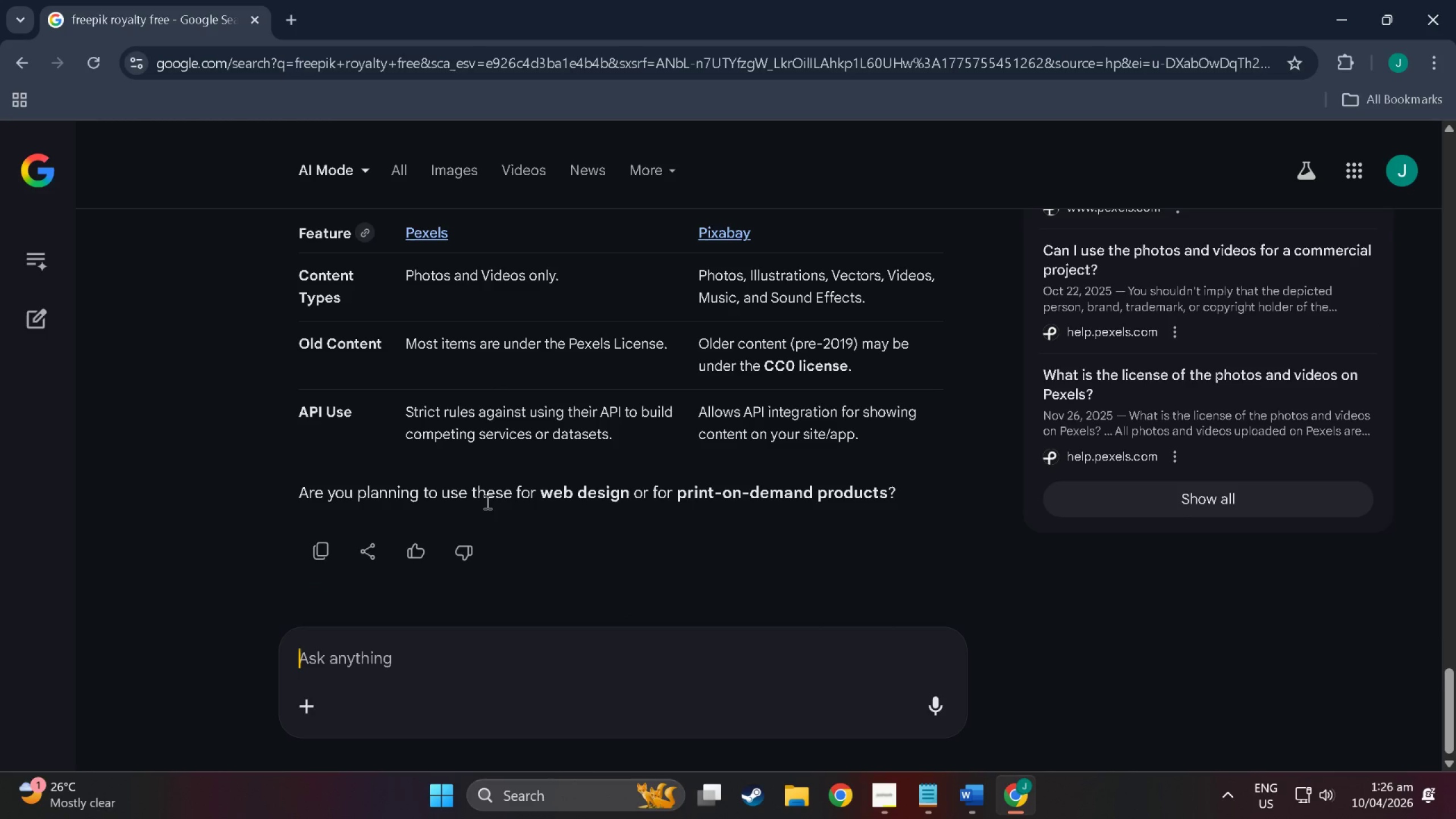 
scroll: coordinate [488, 549], scroll_direction: up, amount: 28.0
 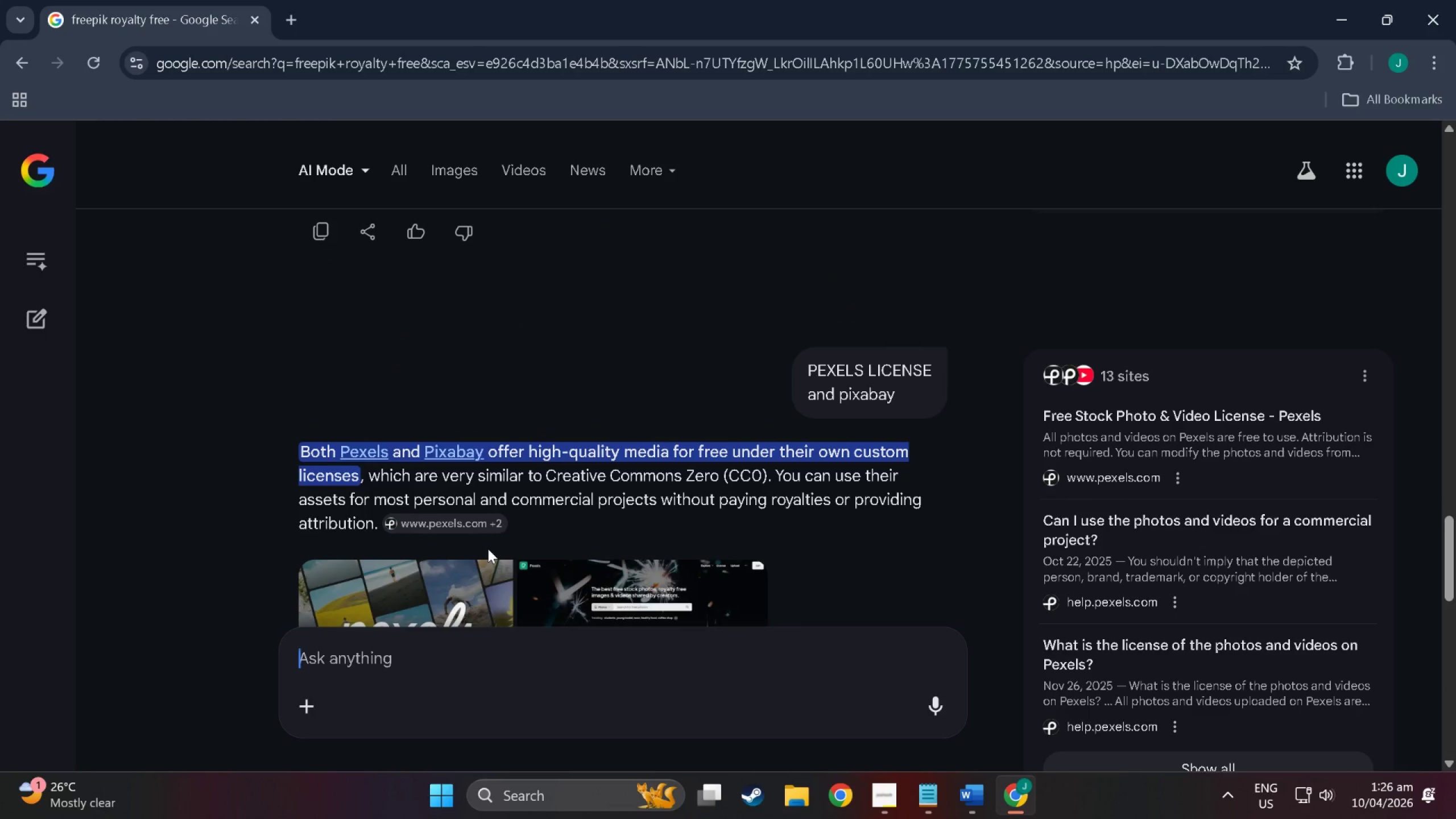 
wait(5.12)
 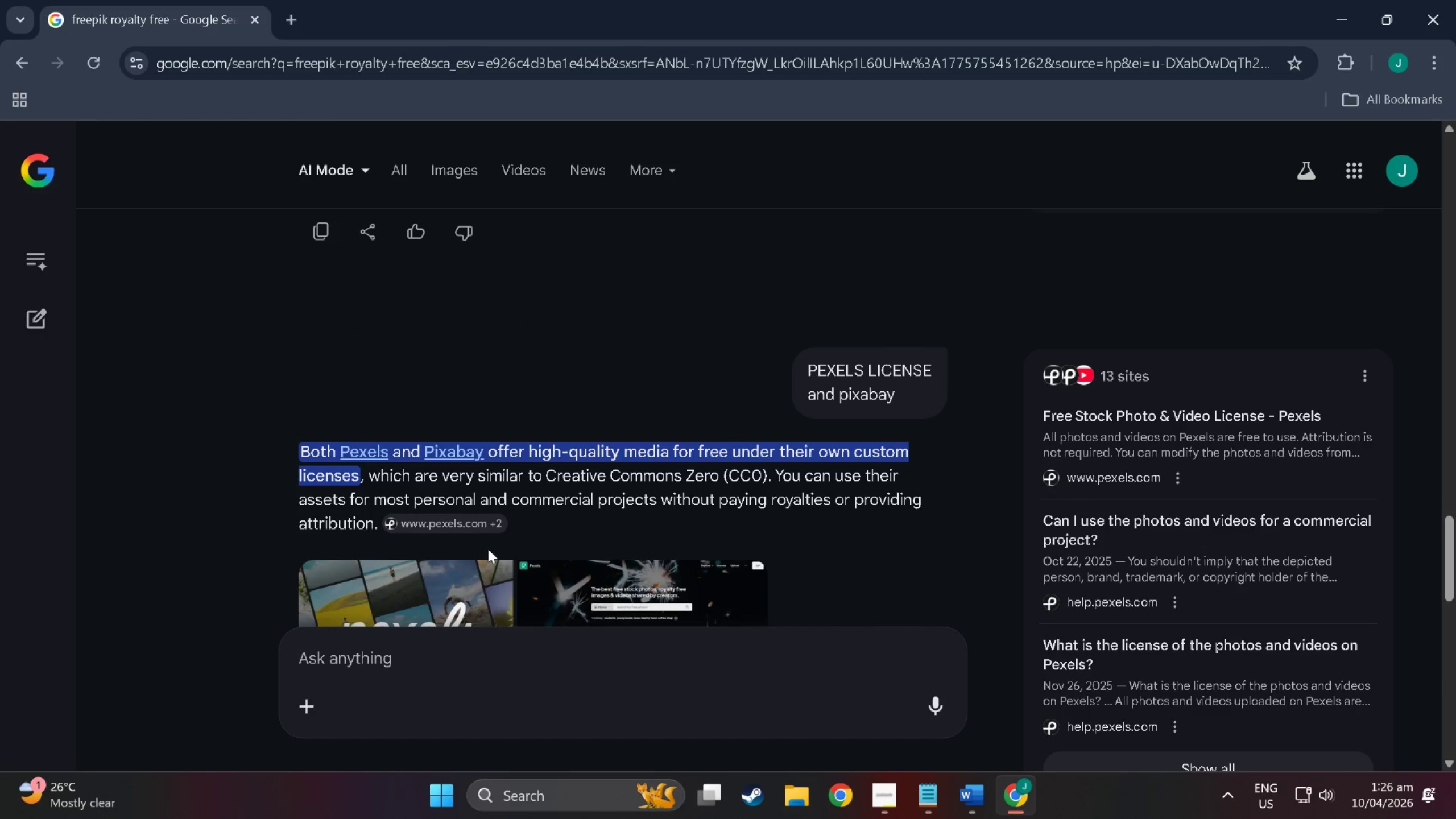 
scroll: coordinate [700, 492], scroll_direction: up, amount: 72.0
 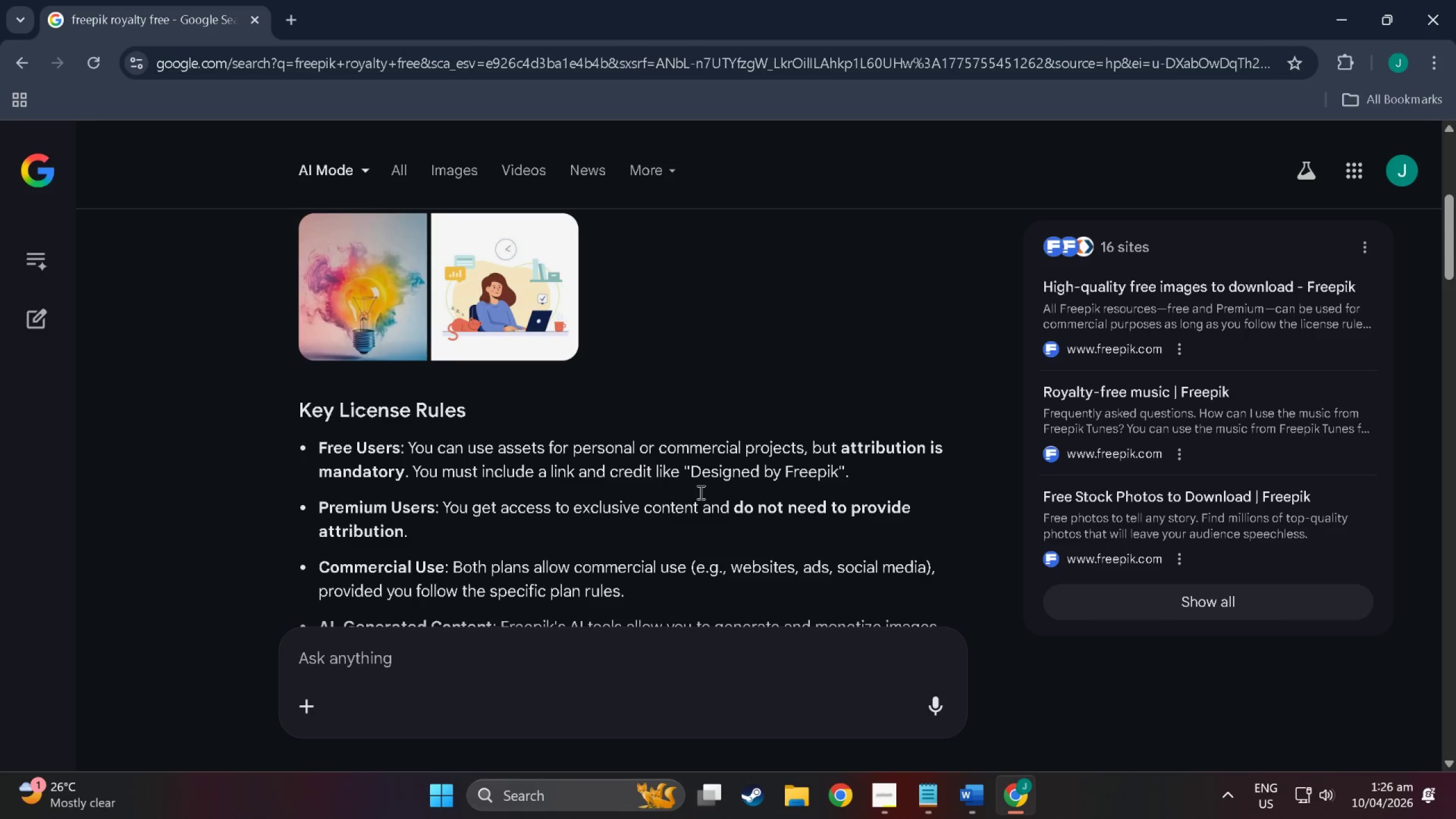 
scroll: coordinate [700, 532], scroll_direction: up, amount: 20.0
 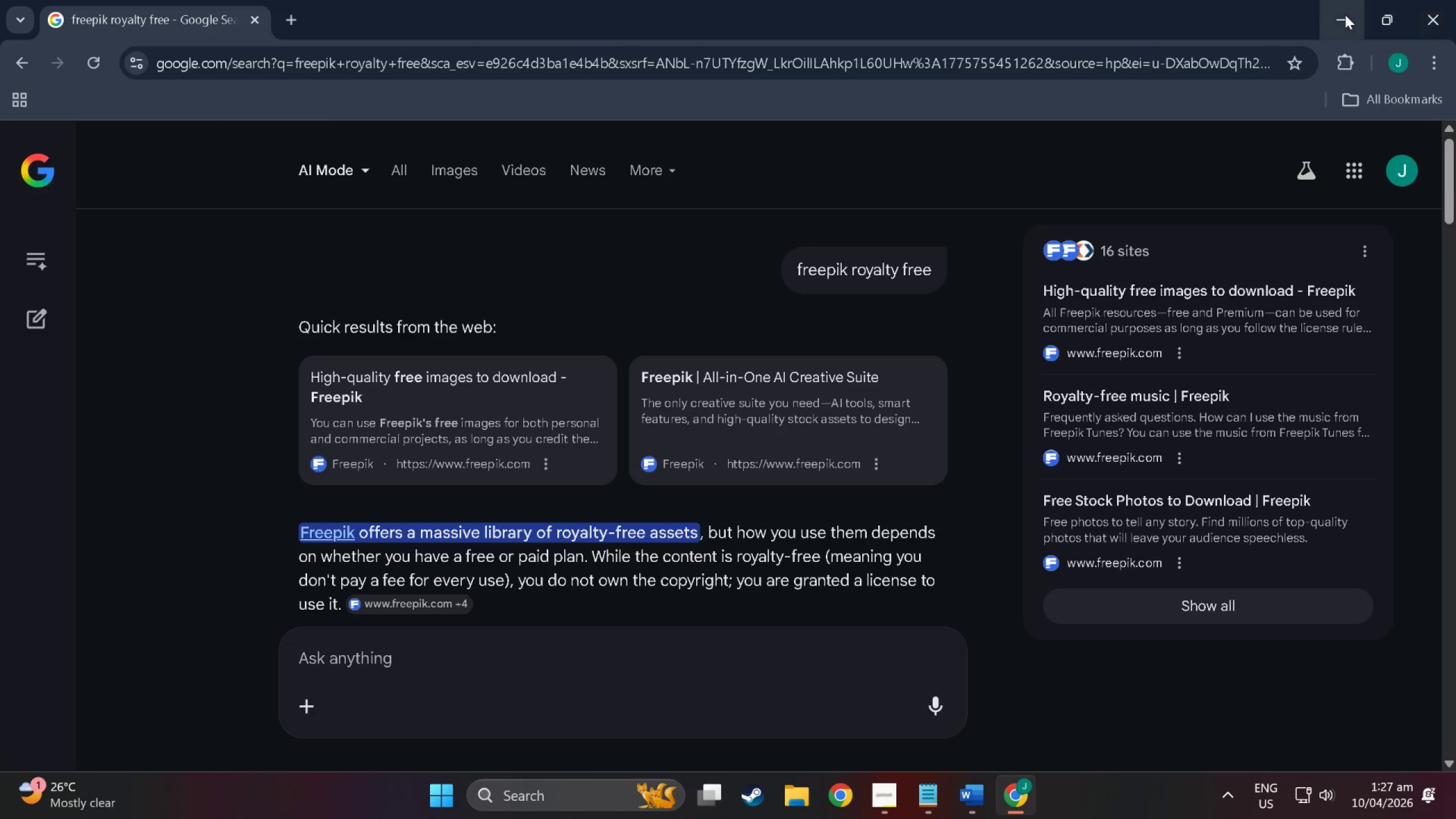 
left_click([1345, 15])
 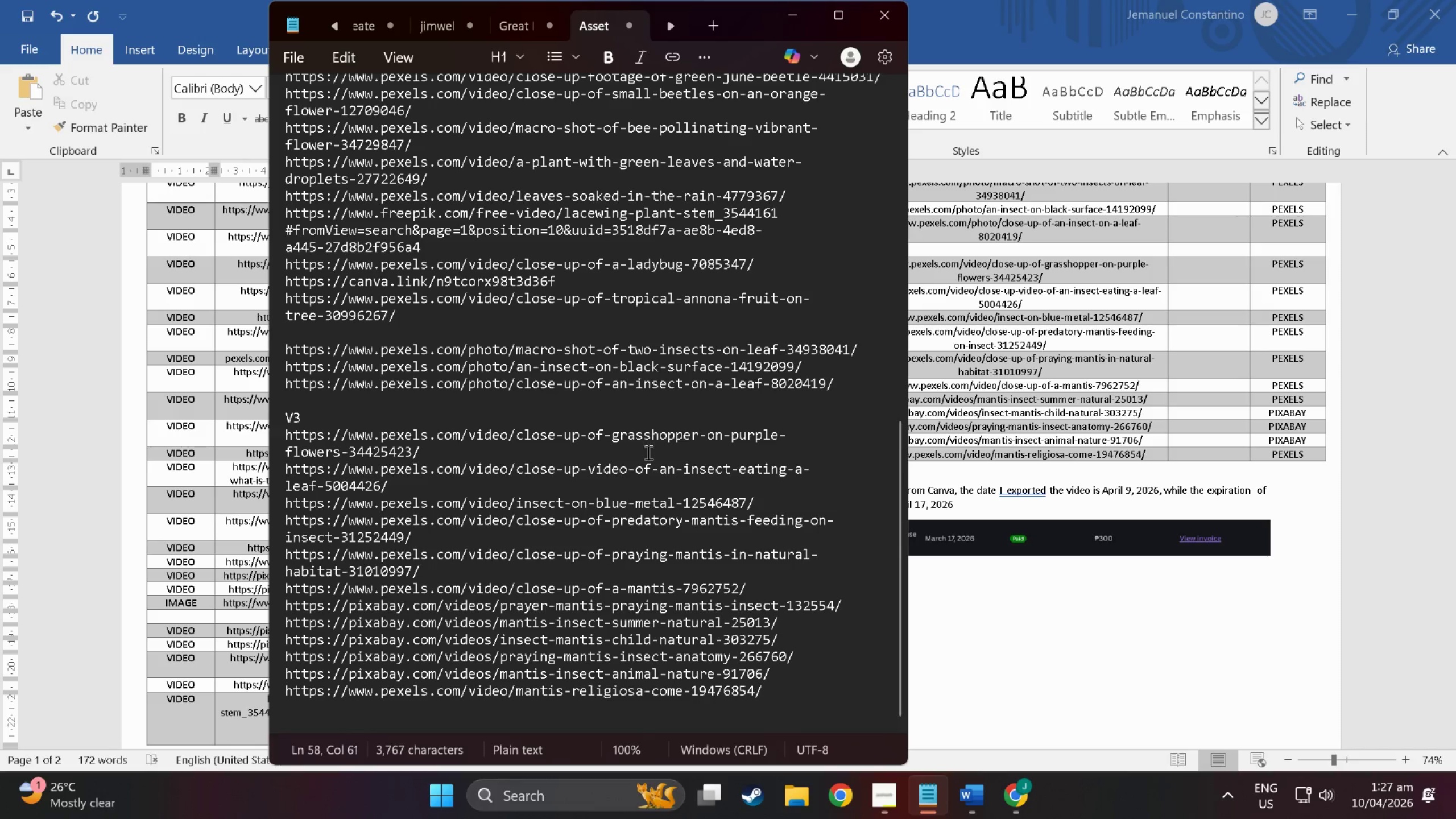 
scroll: coordinate [773, 262], scroll_direction: up, amount: 13.0
 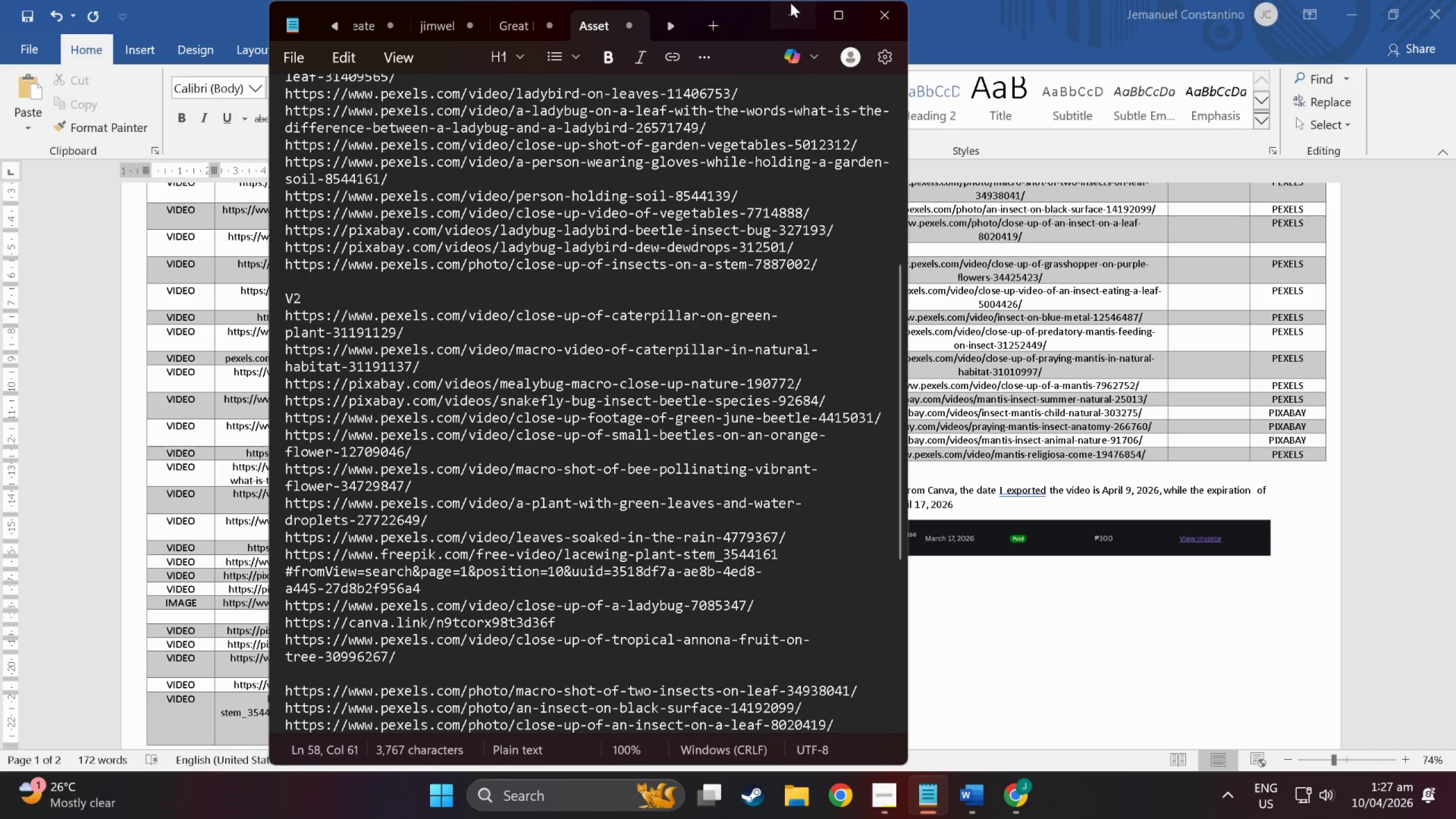 
left_click([788, 7])
 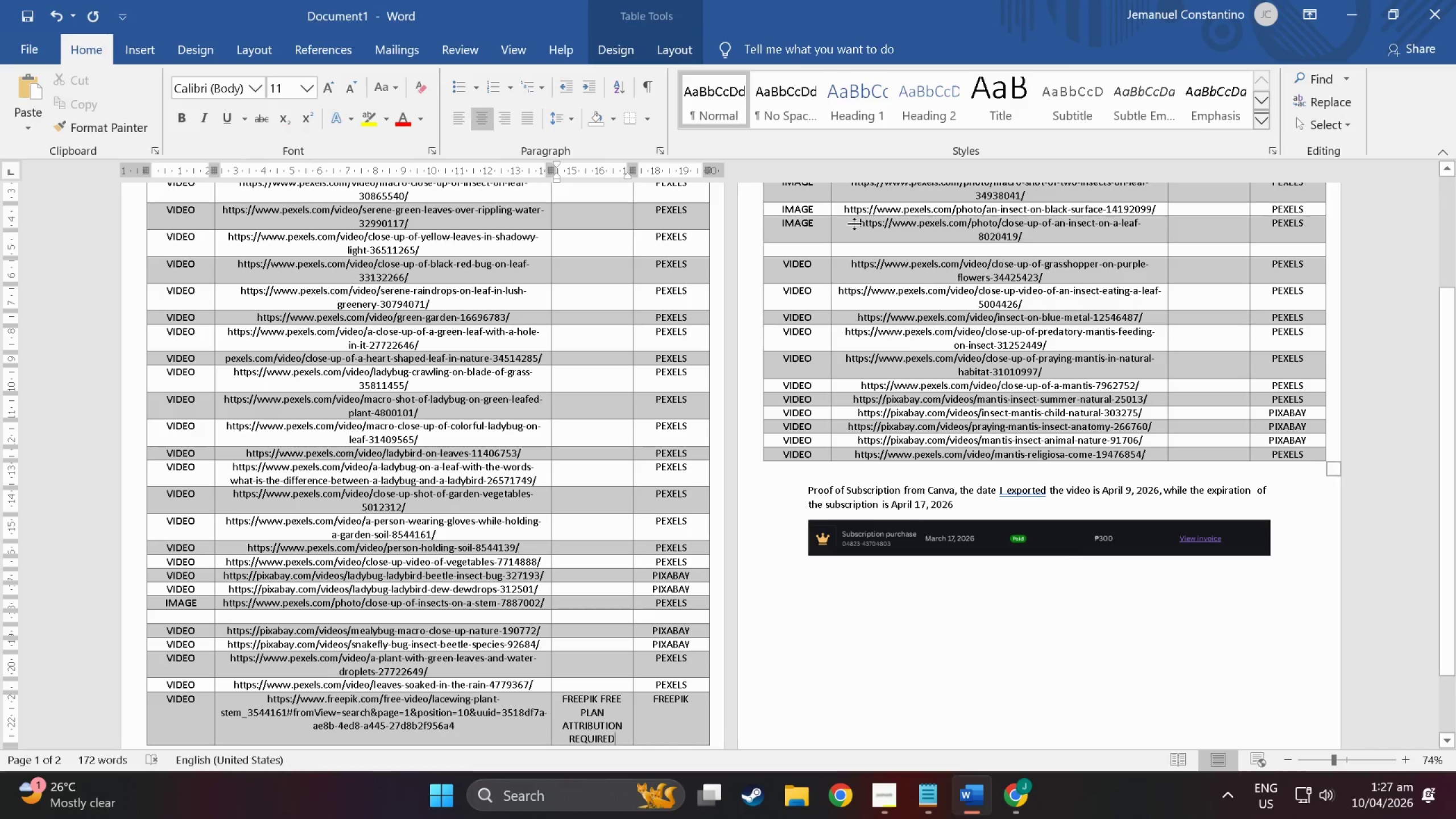 
scroll: coordinate [300, 288], scroll_direction: up, amount: 17.0
 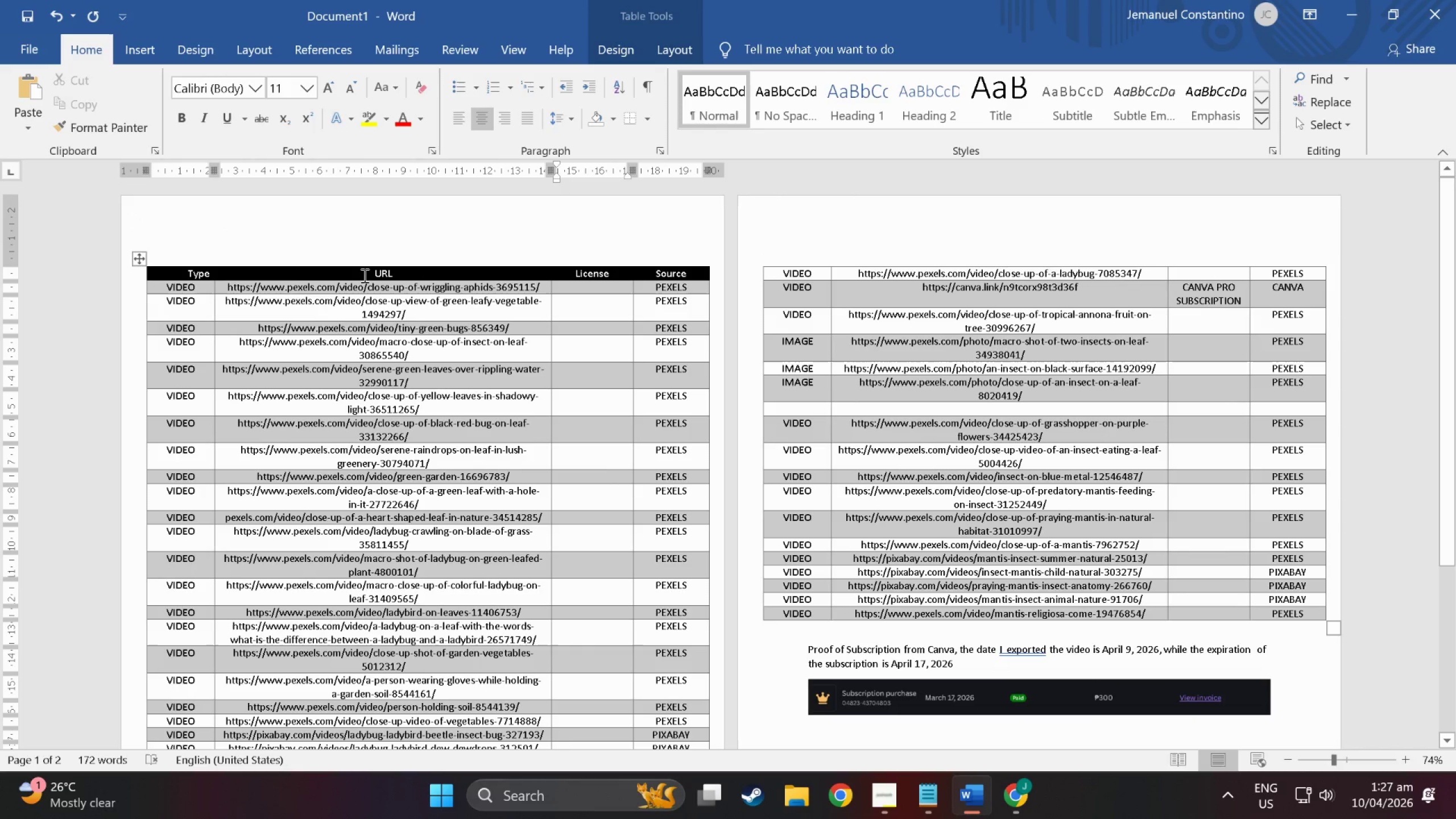 
left_click([363, 275])
 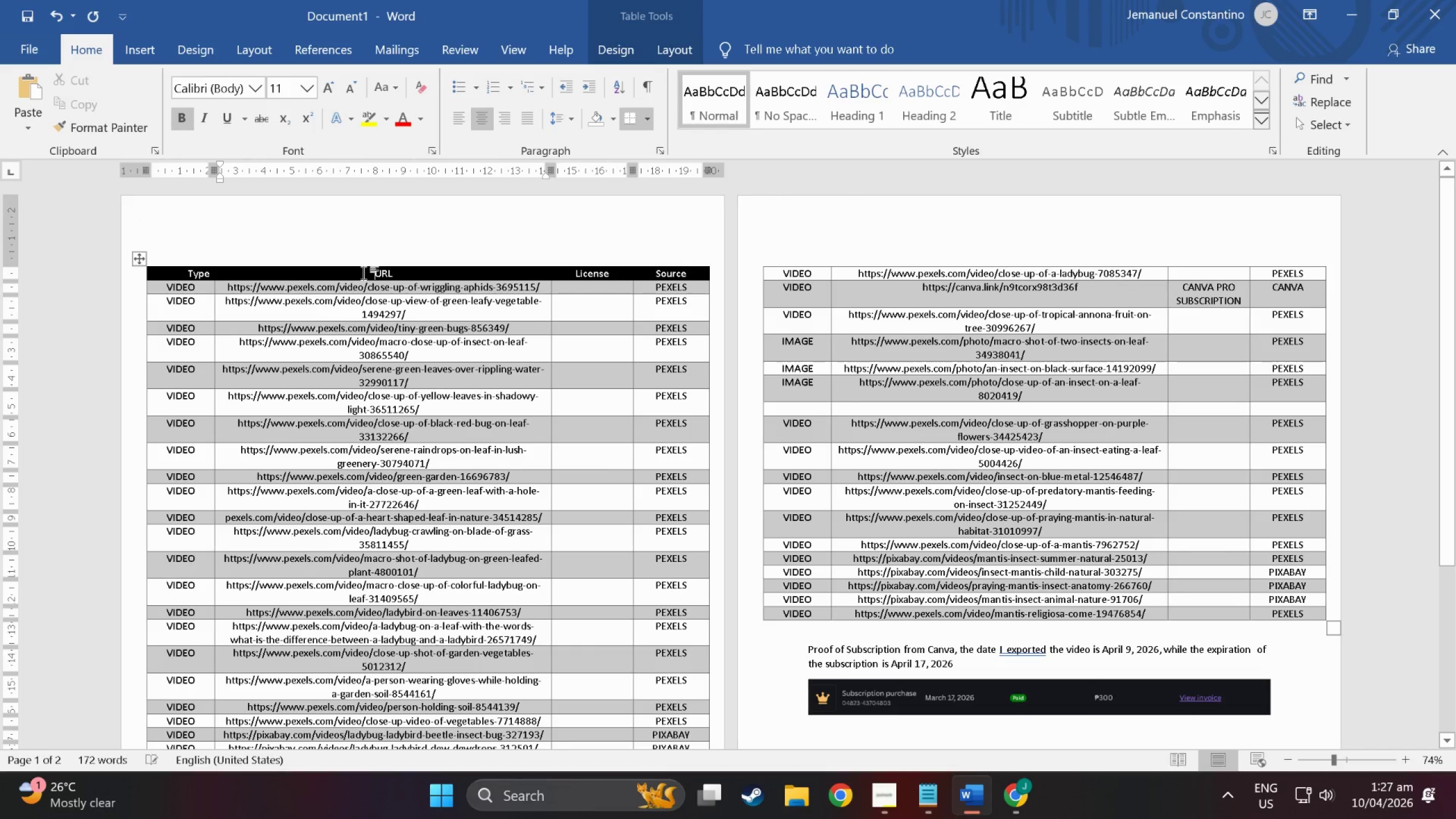 
right_click([363, 273])
 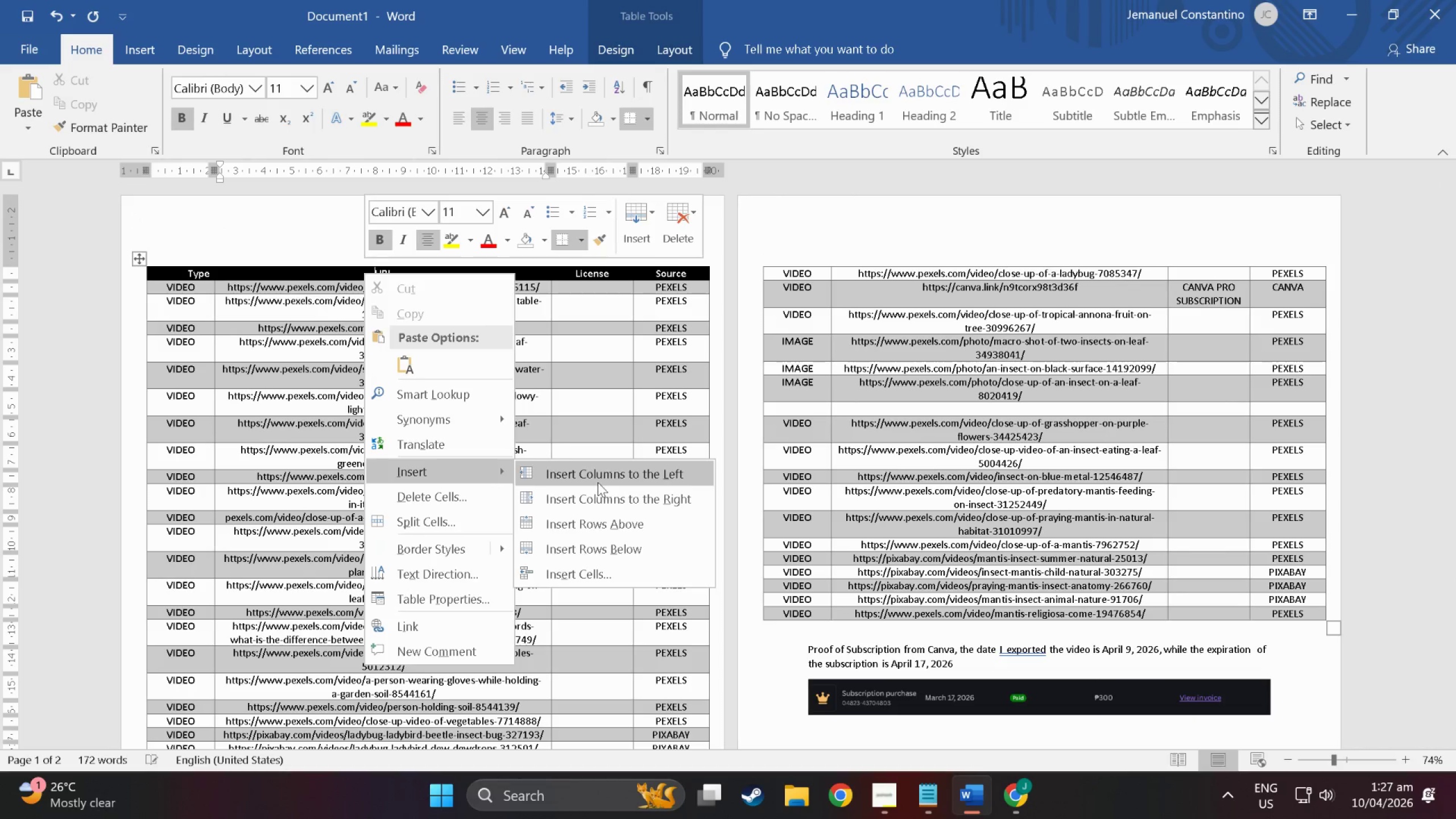 
double_click([617, 548])
 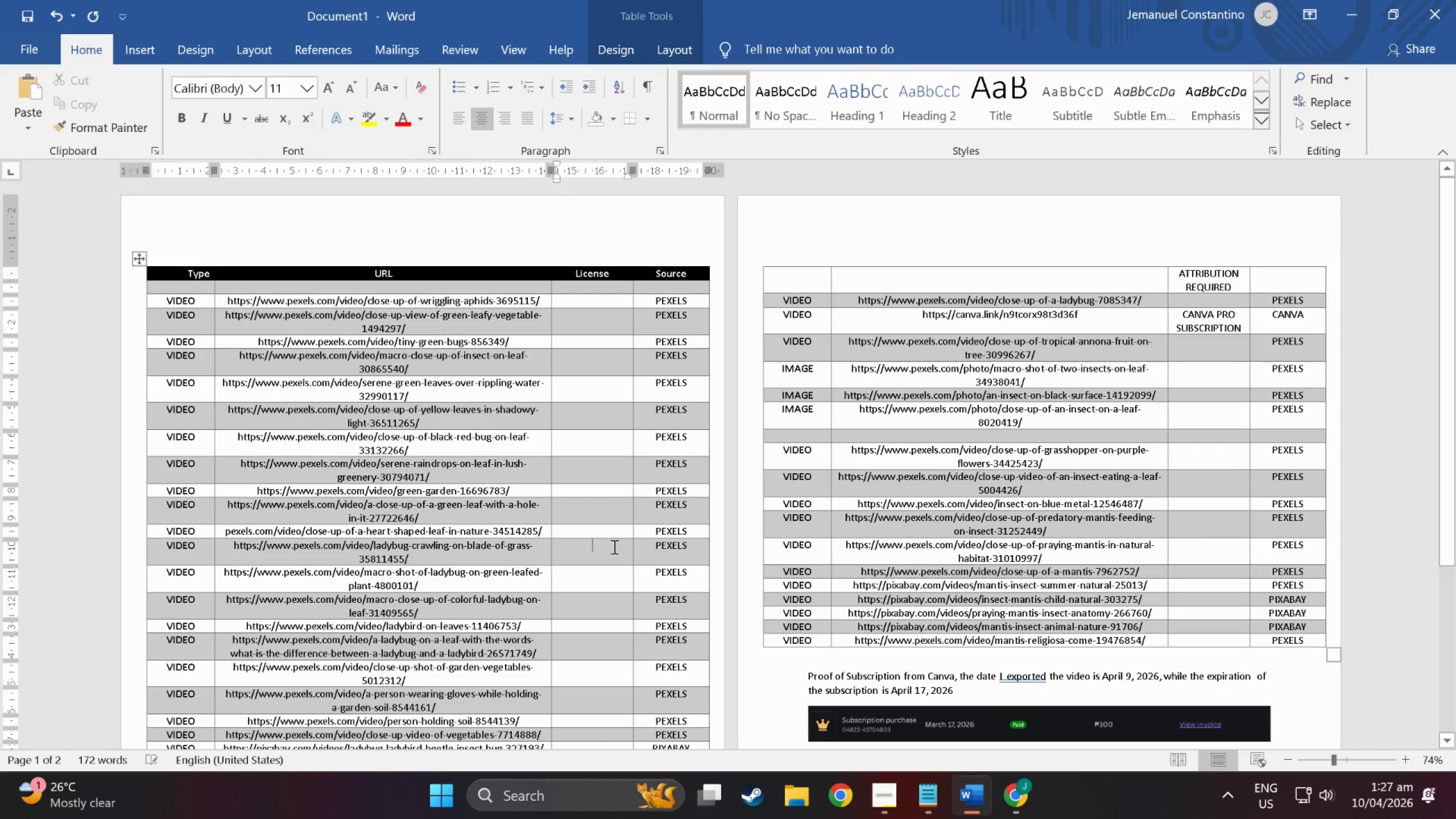 
key(Control+Z)
 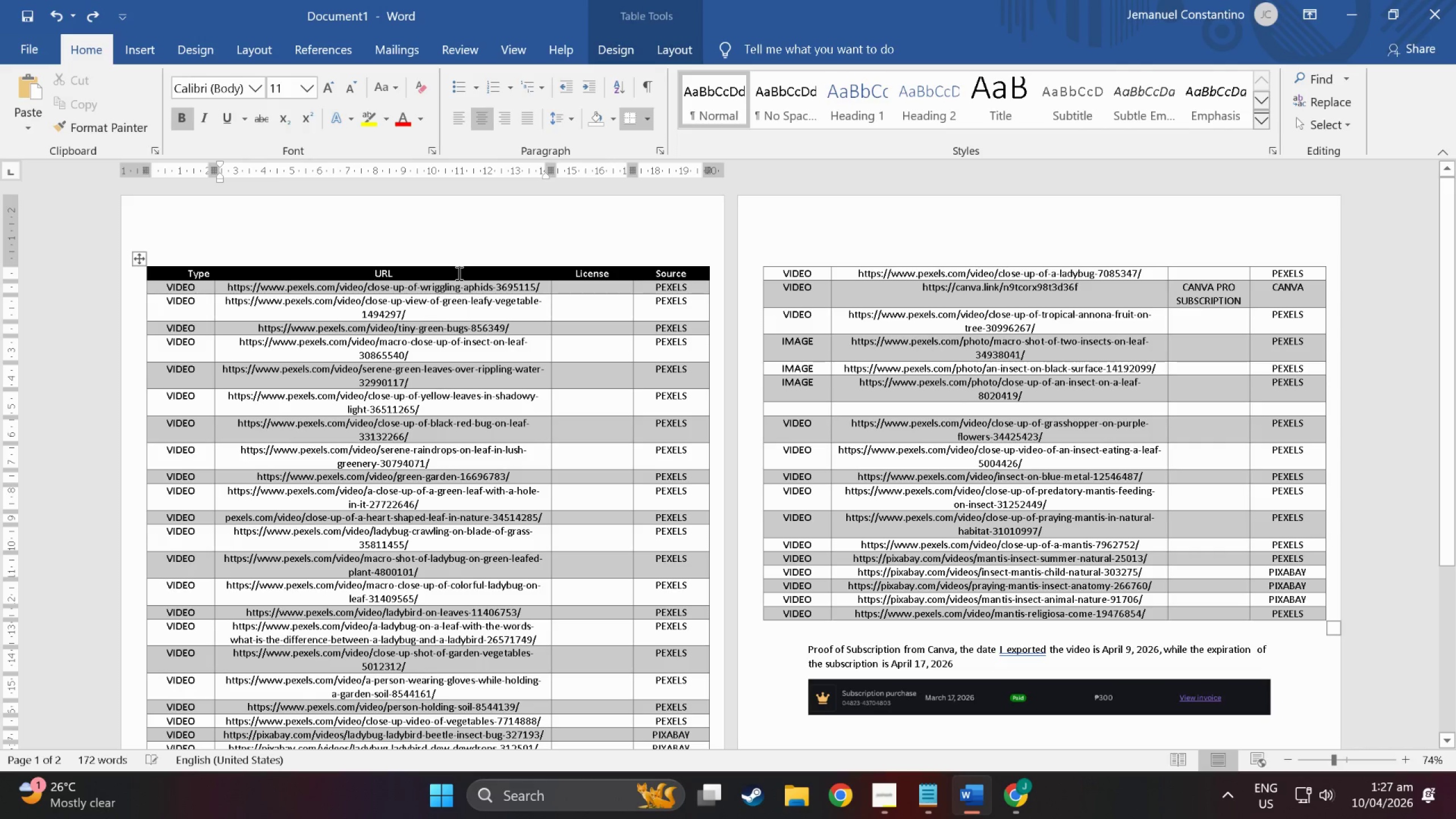 
right_click([457, 273])
 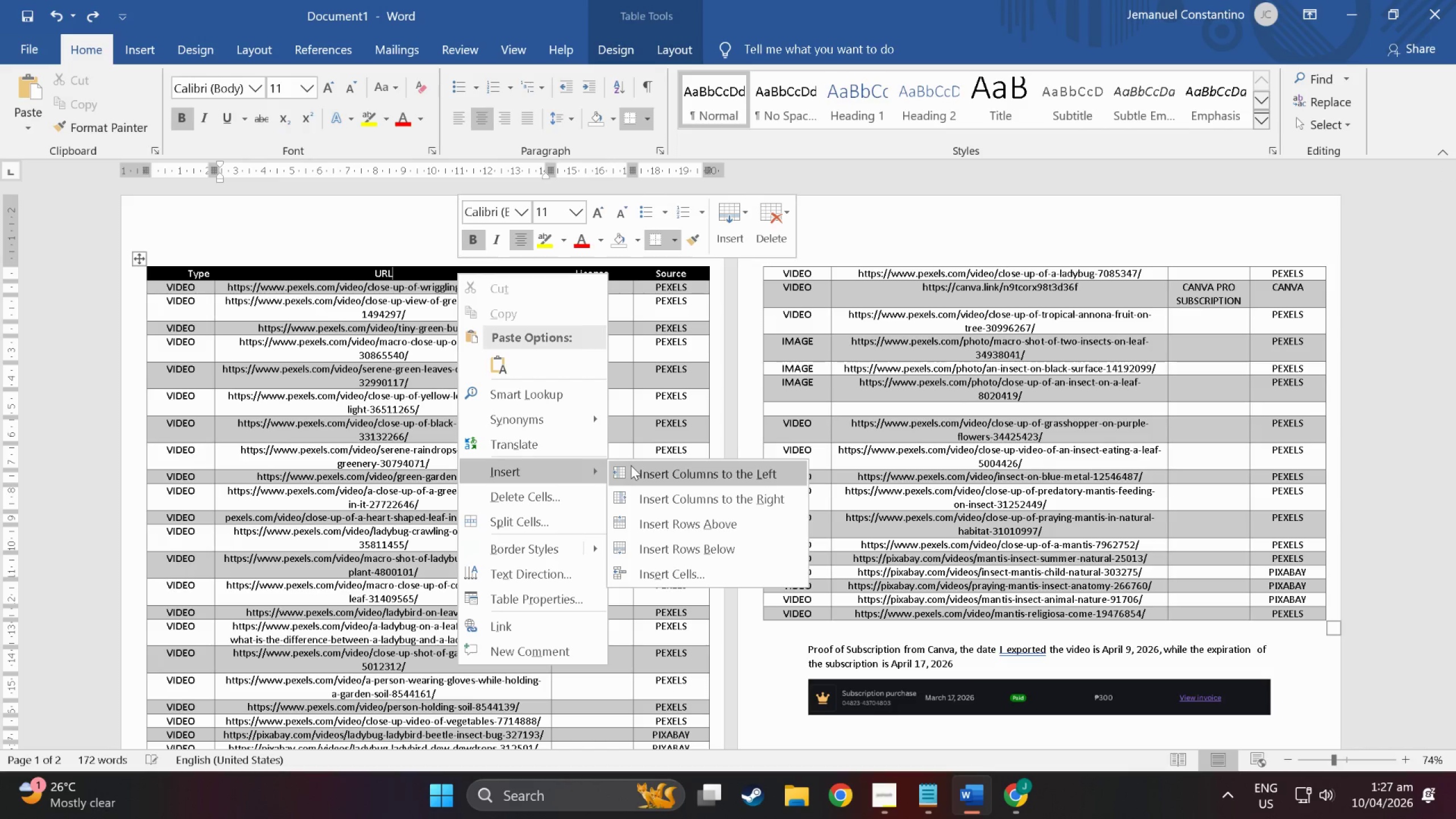 
left_click([688, 535])
 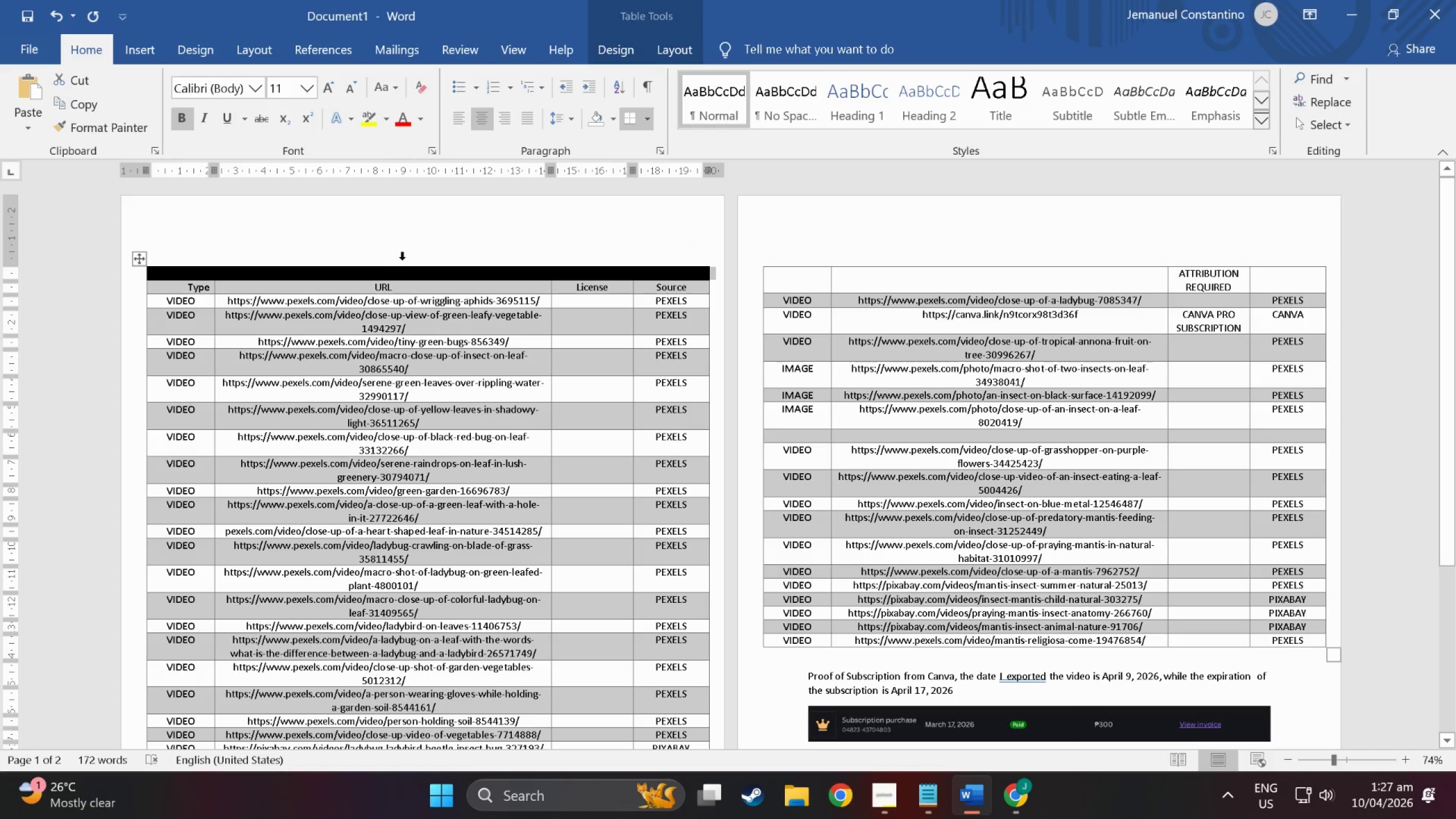 
key(Control+Z)
 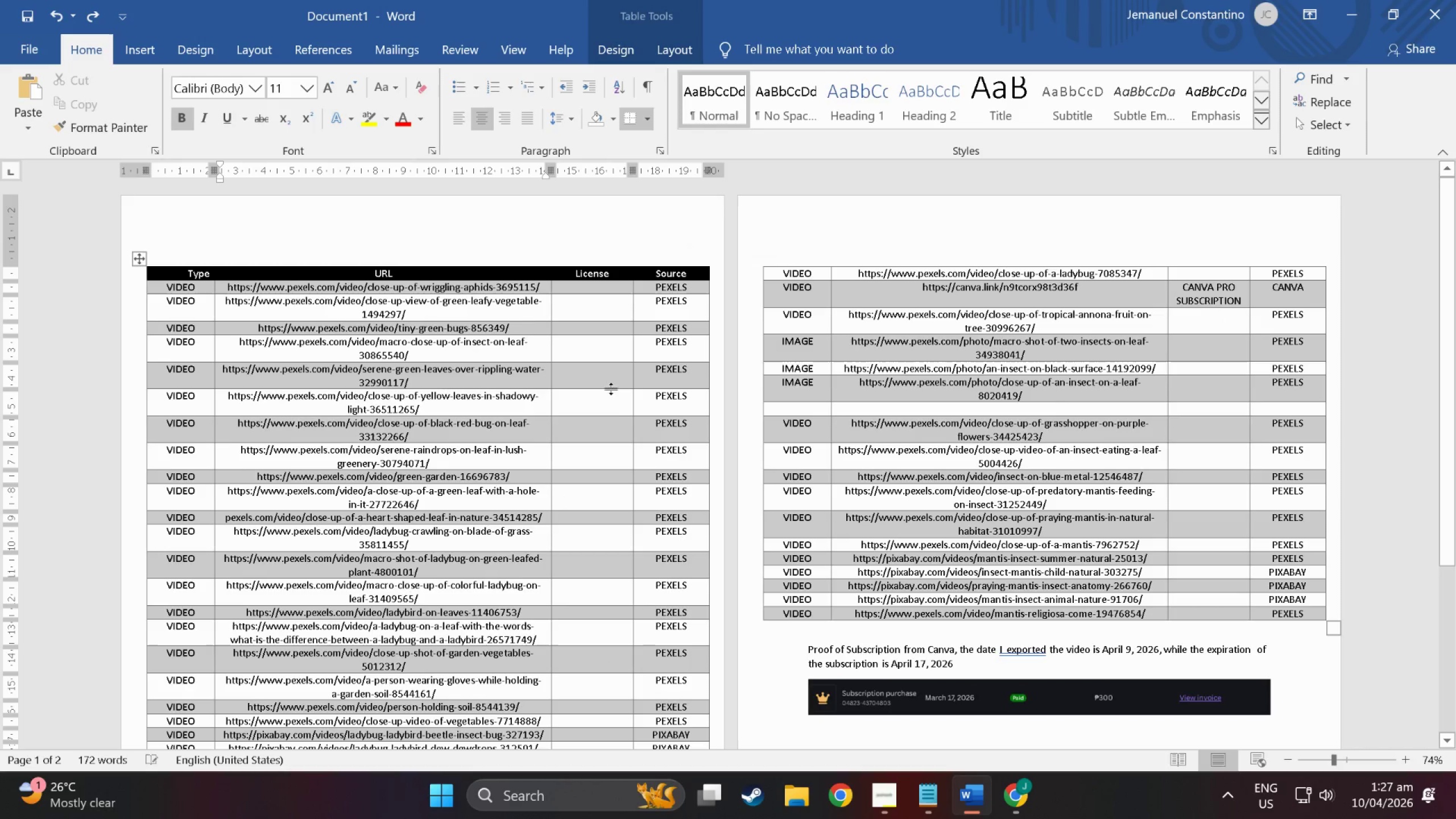 
scroll: coordinate [544, 477], scroll_direction: down, amount: 12.0
 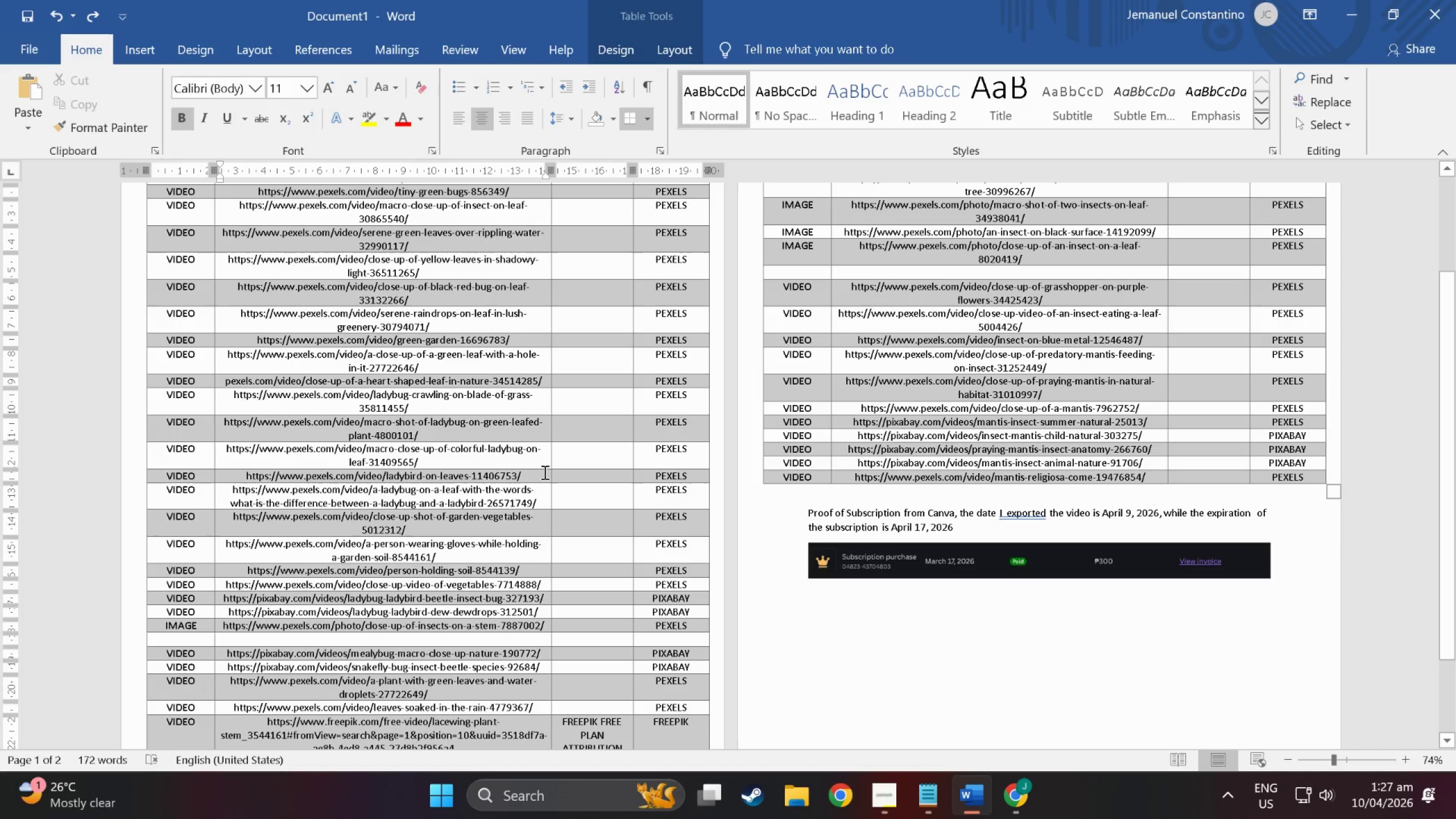 
scroll: coordinate [544, 472], scroll_direction: up, amount: 2.0
 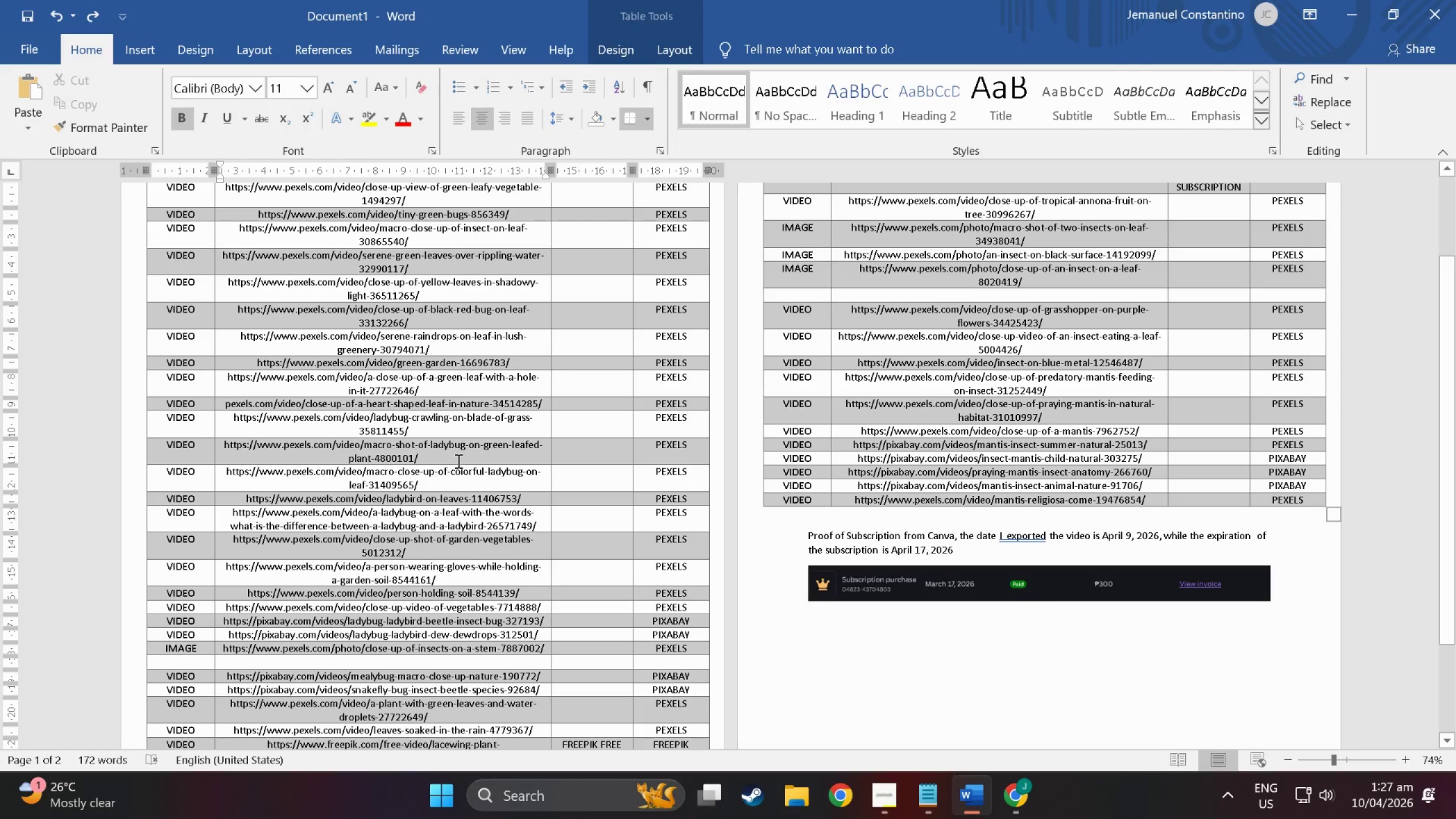 
wait(14.25)
 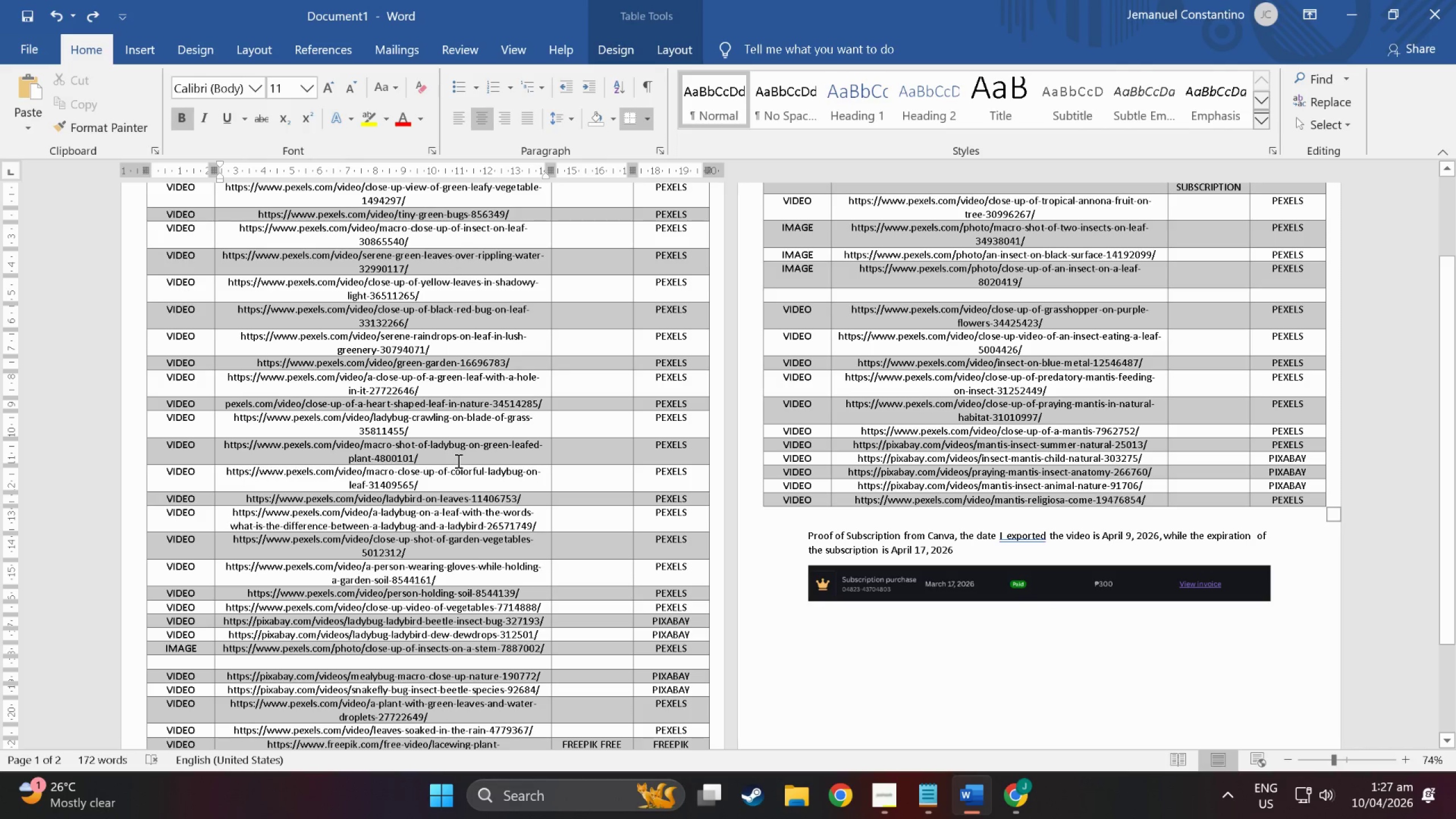 
scroll: coordinate [569, 262], scroll_direction: up, amount: 7.0
 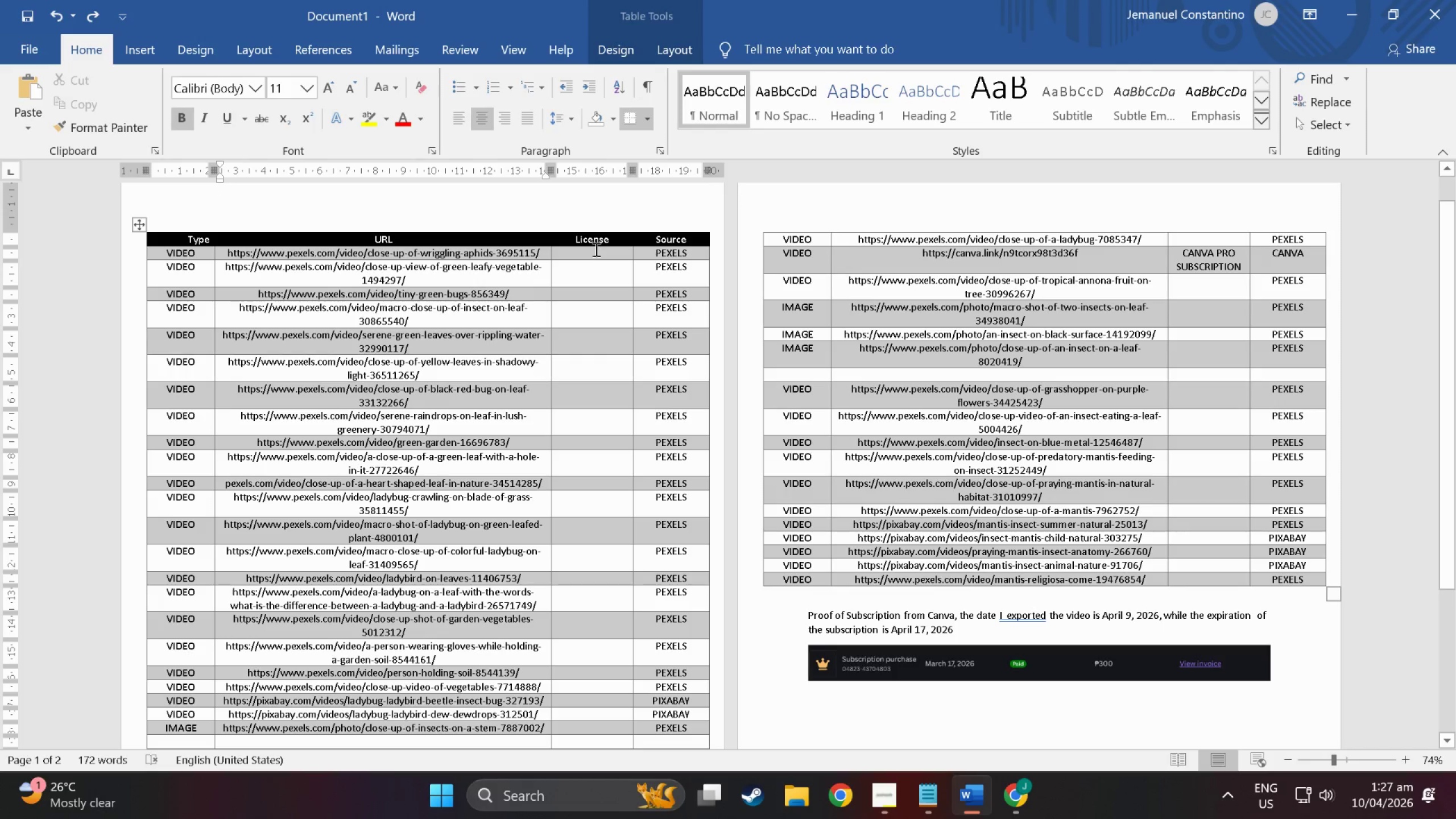 
left_click([596, 254])
 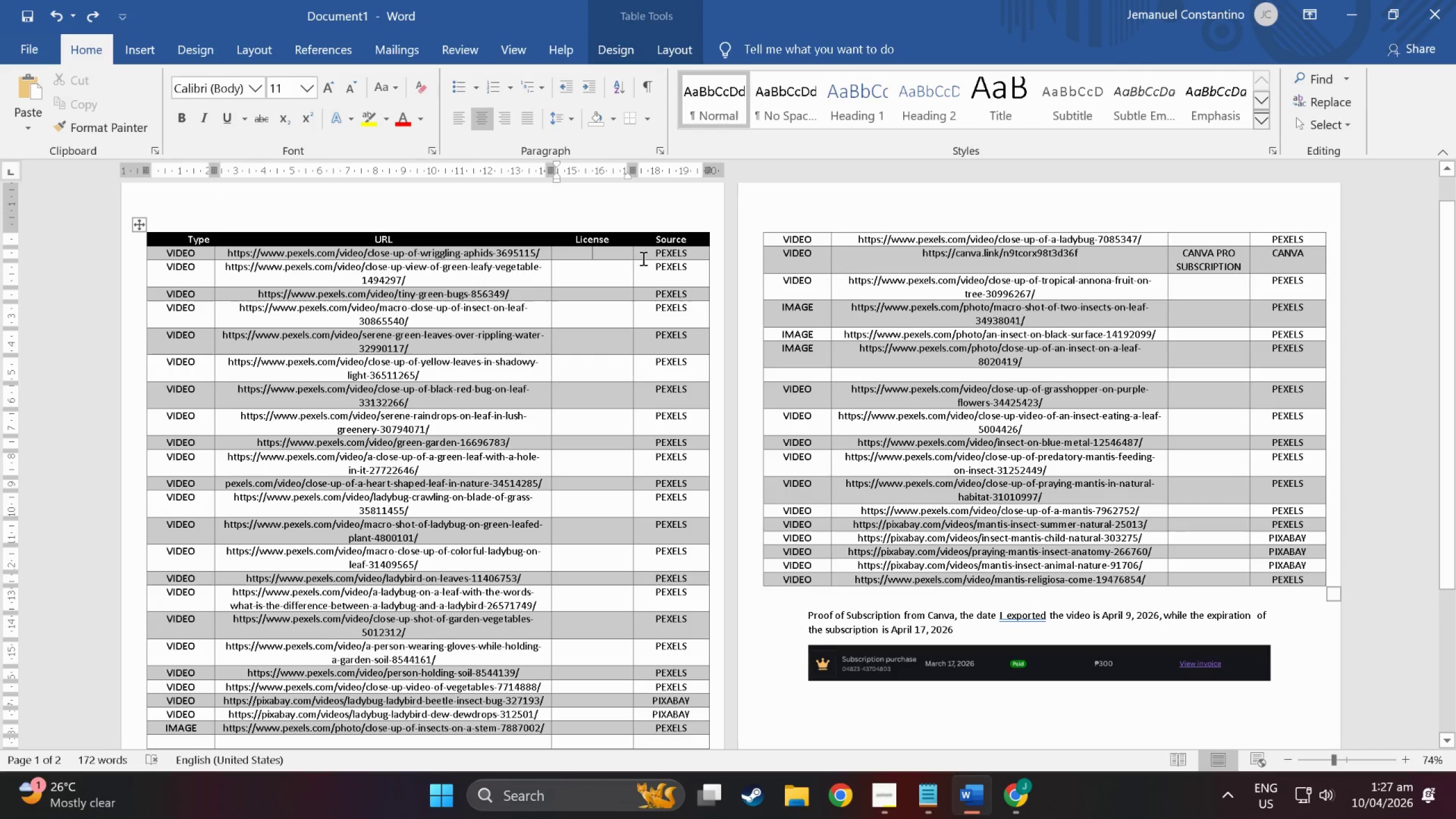 
type(Free commercial)
 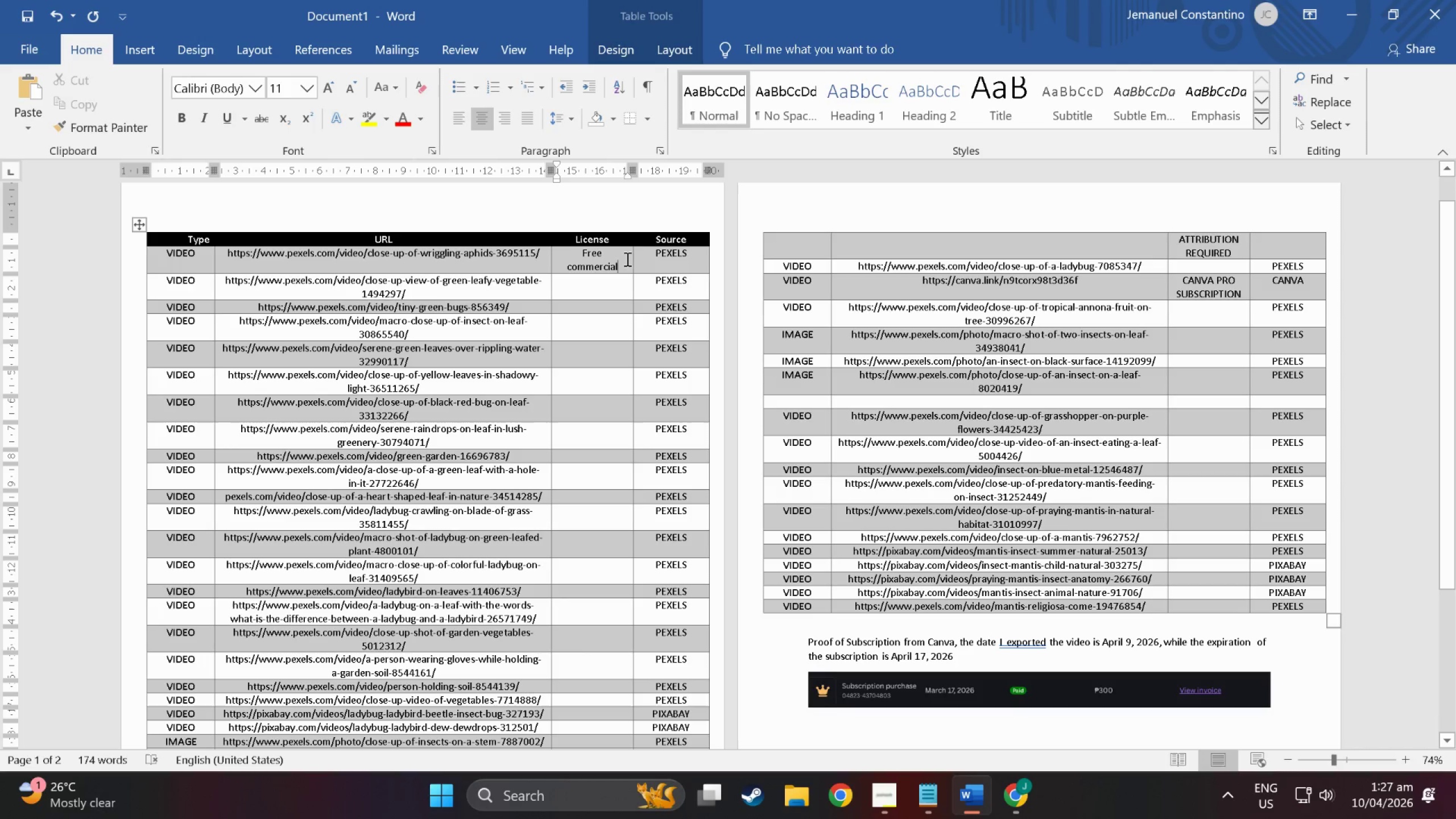 
left_click_drag(start_coordinate=[626, 264], to_coordinate=[573, 254])
 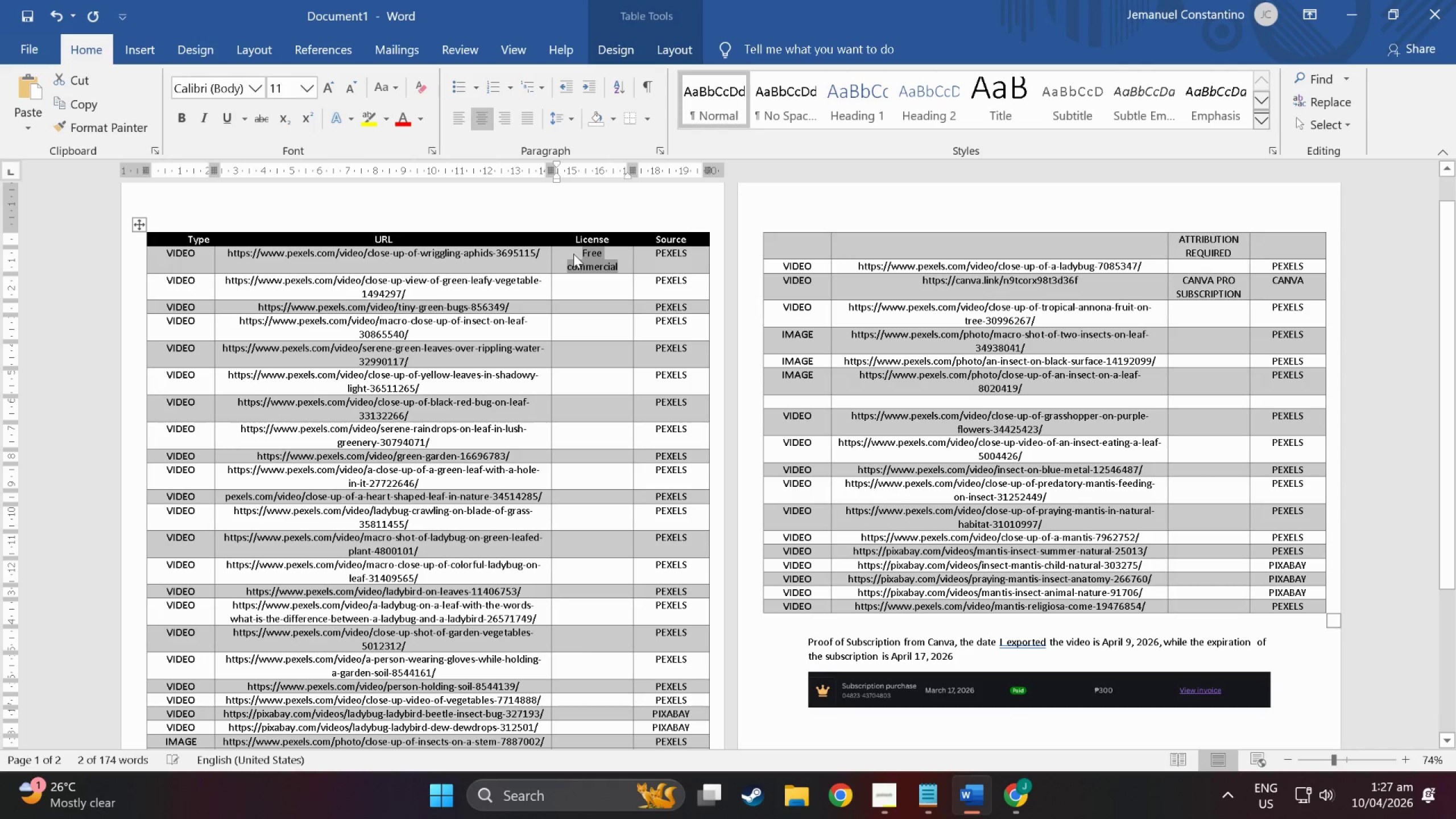 
key(Control+C)
 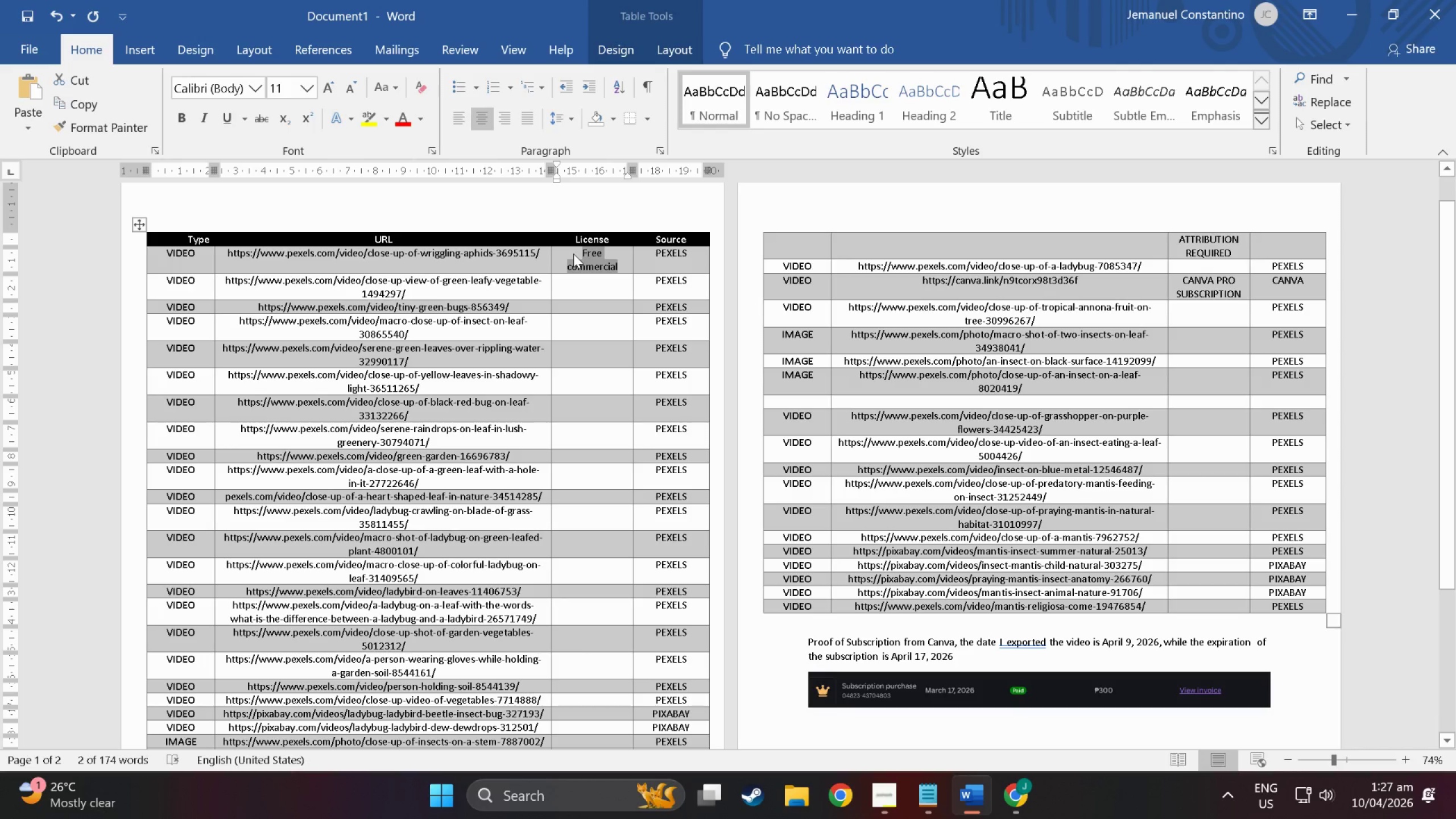 
left_click([577, 293])
 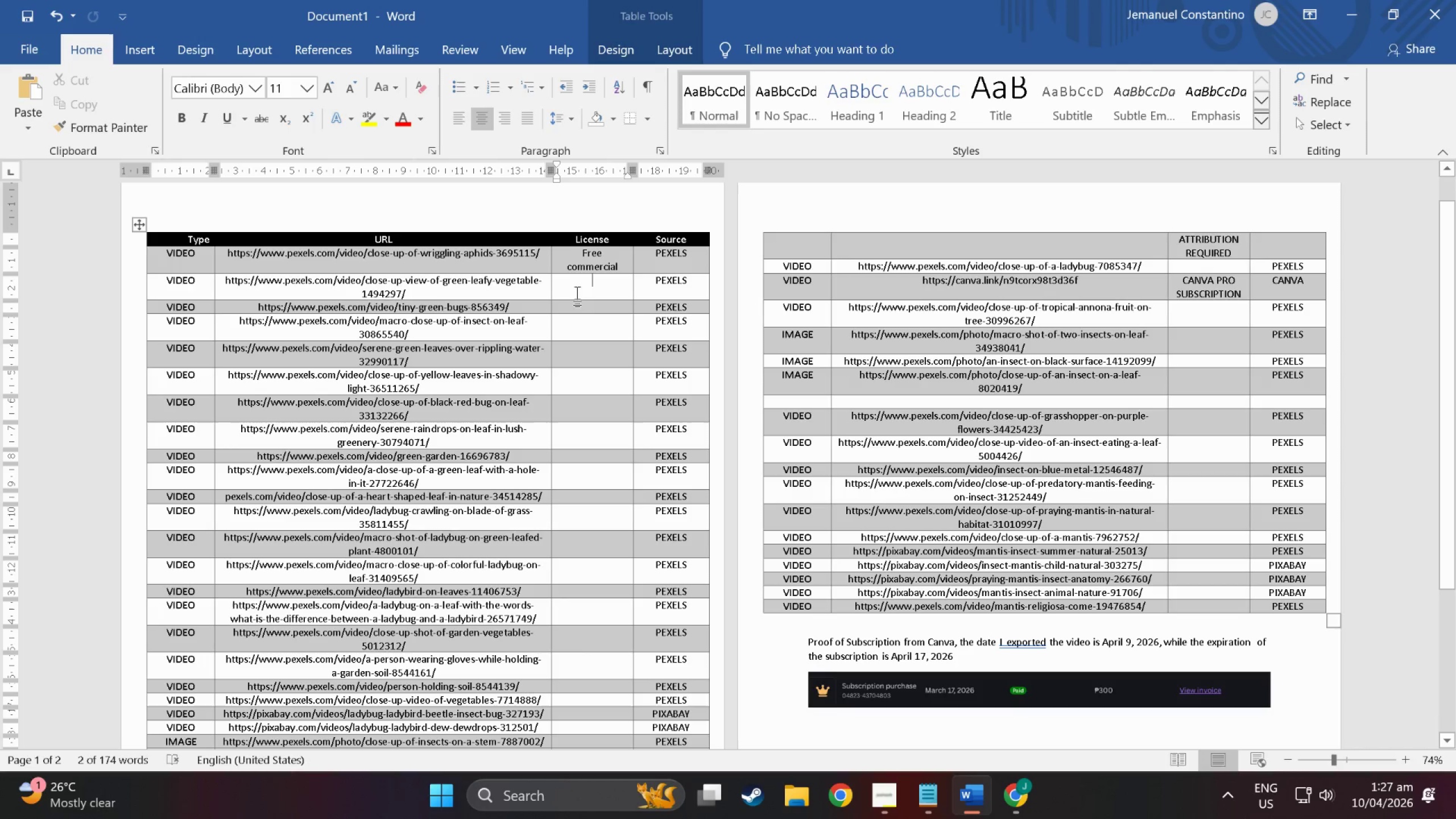 
key(Control+V)
 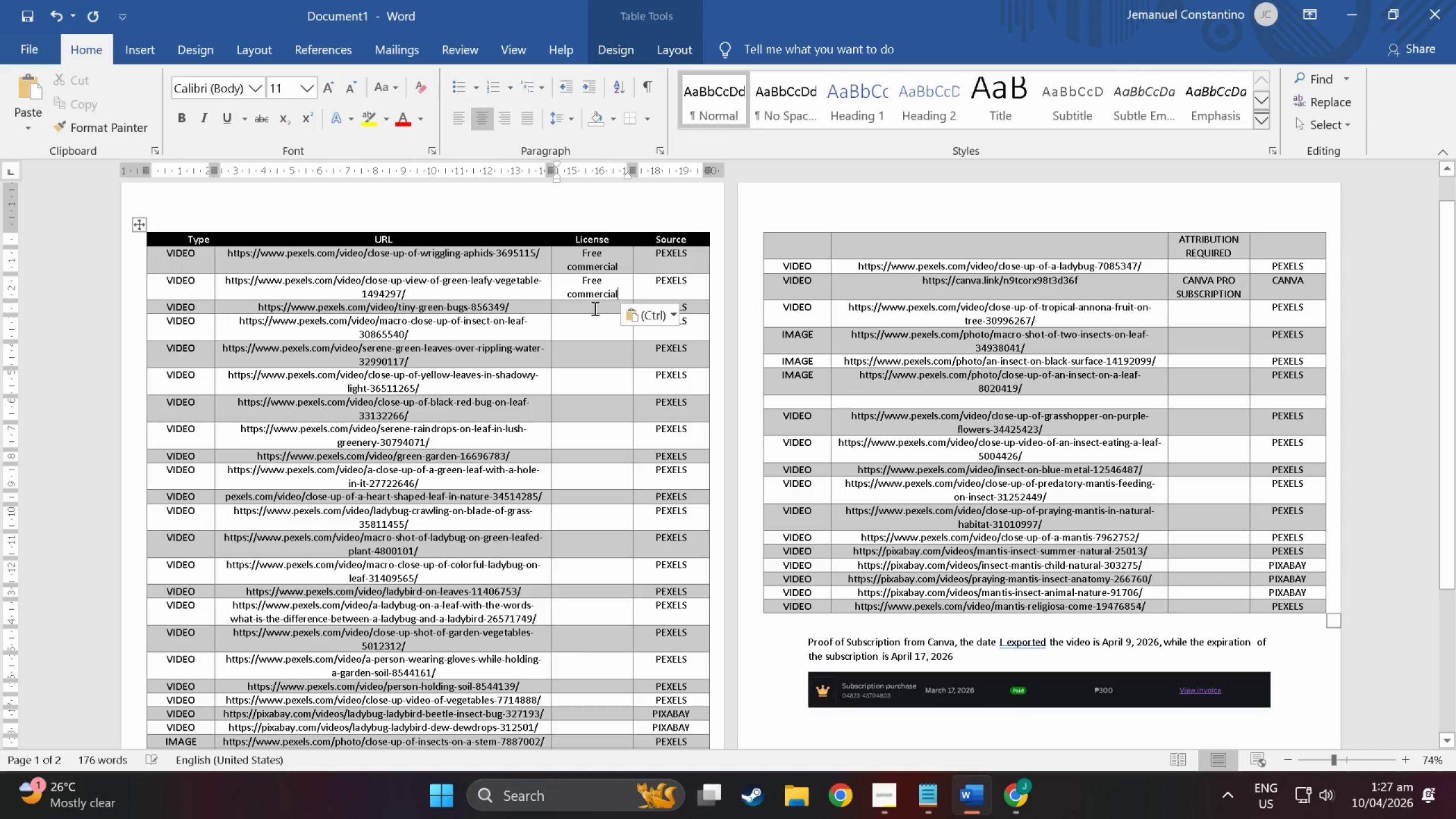 
left_click([594, 308])
 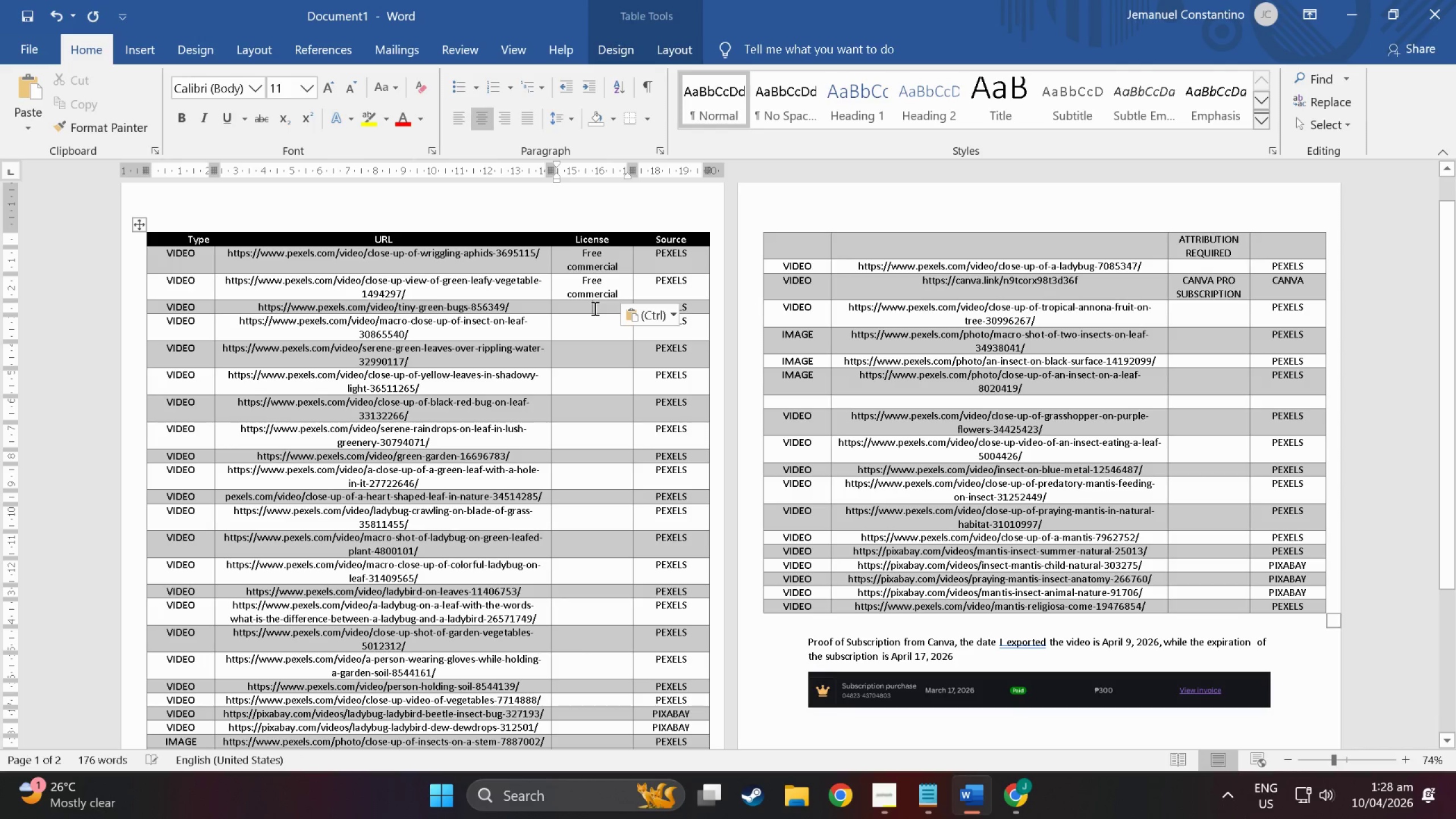 
key(Control+ControlLeft)
 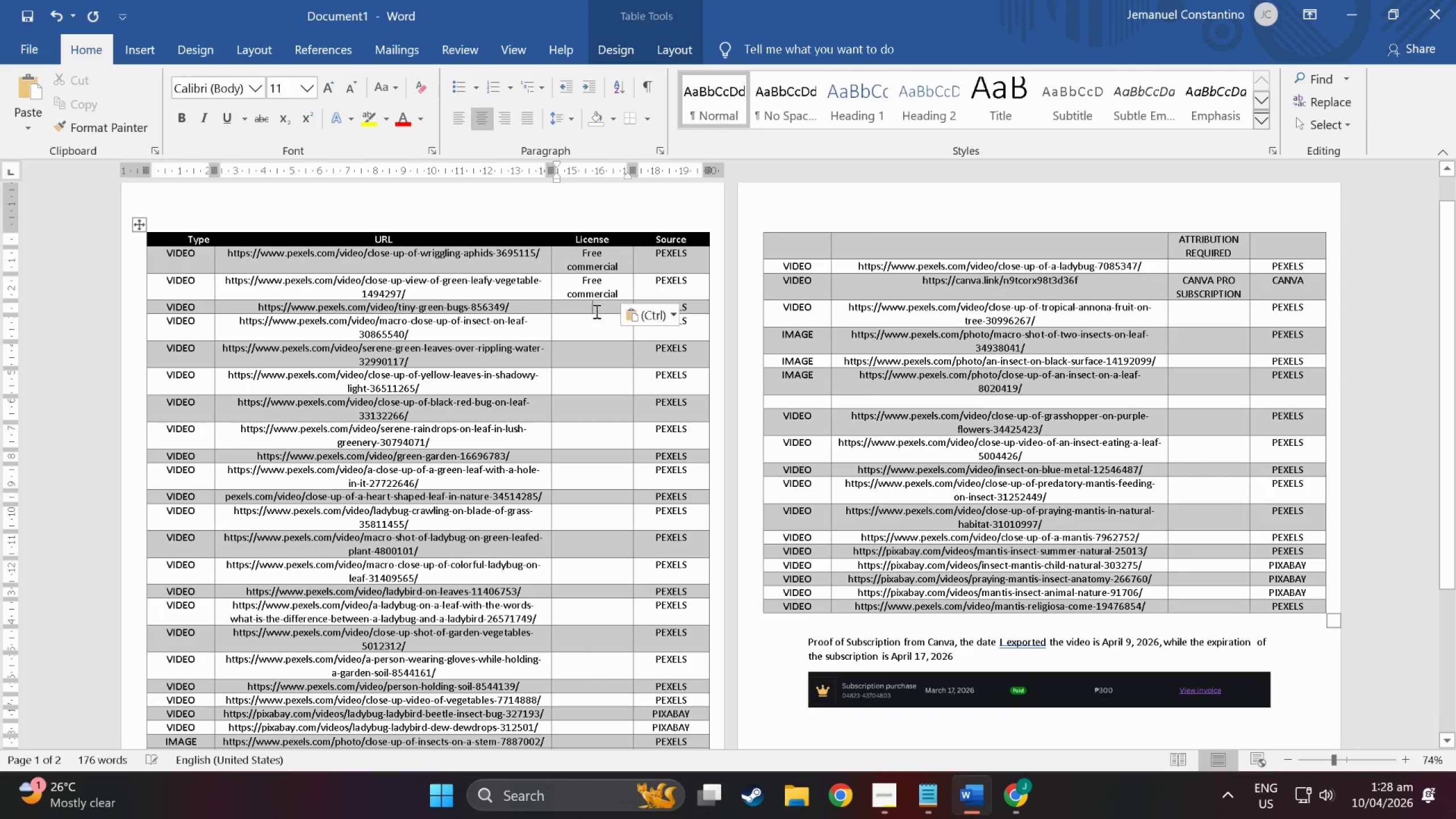 
key(Control+V)
 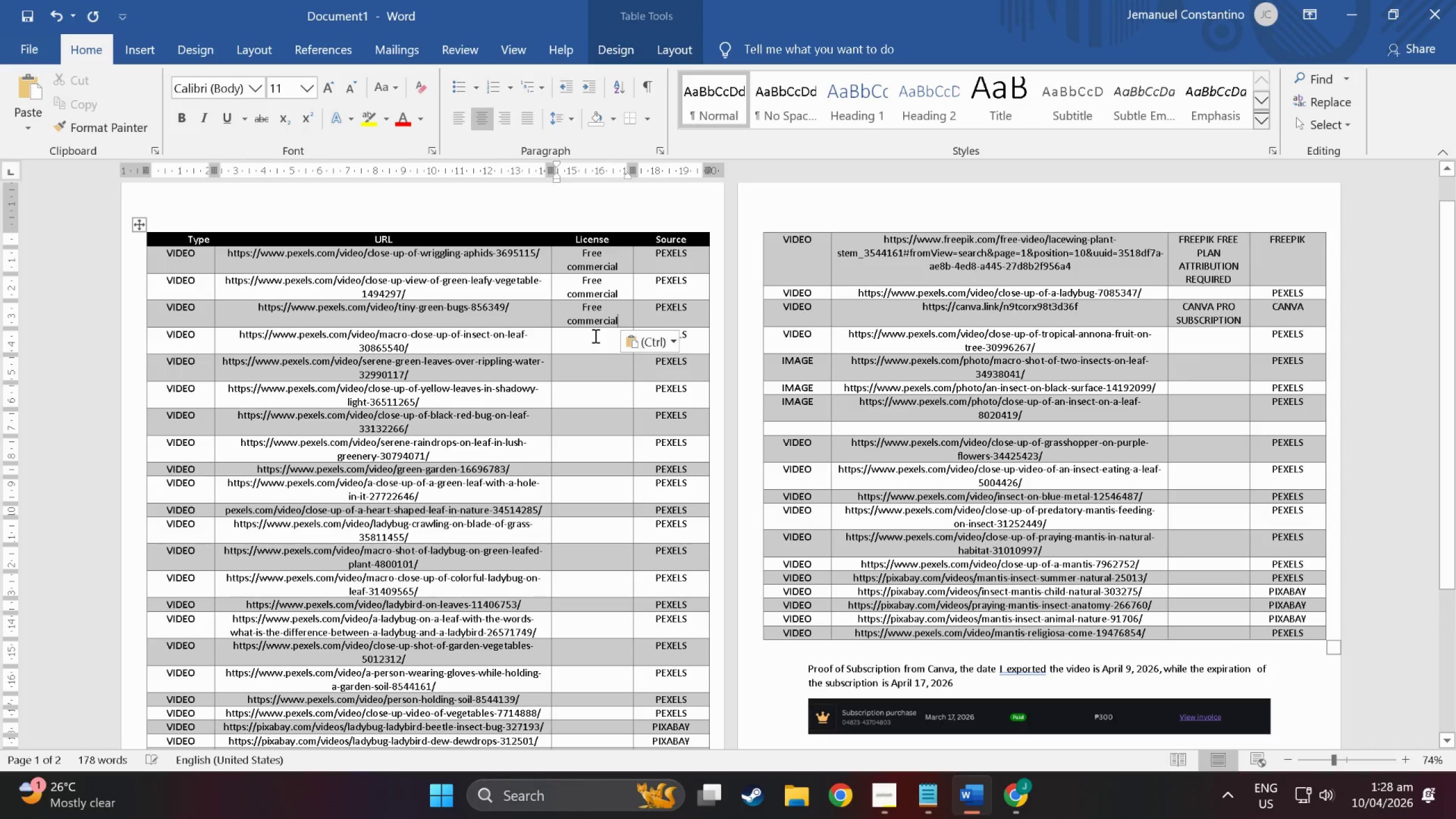 
left_click([594, 344])
 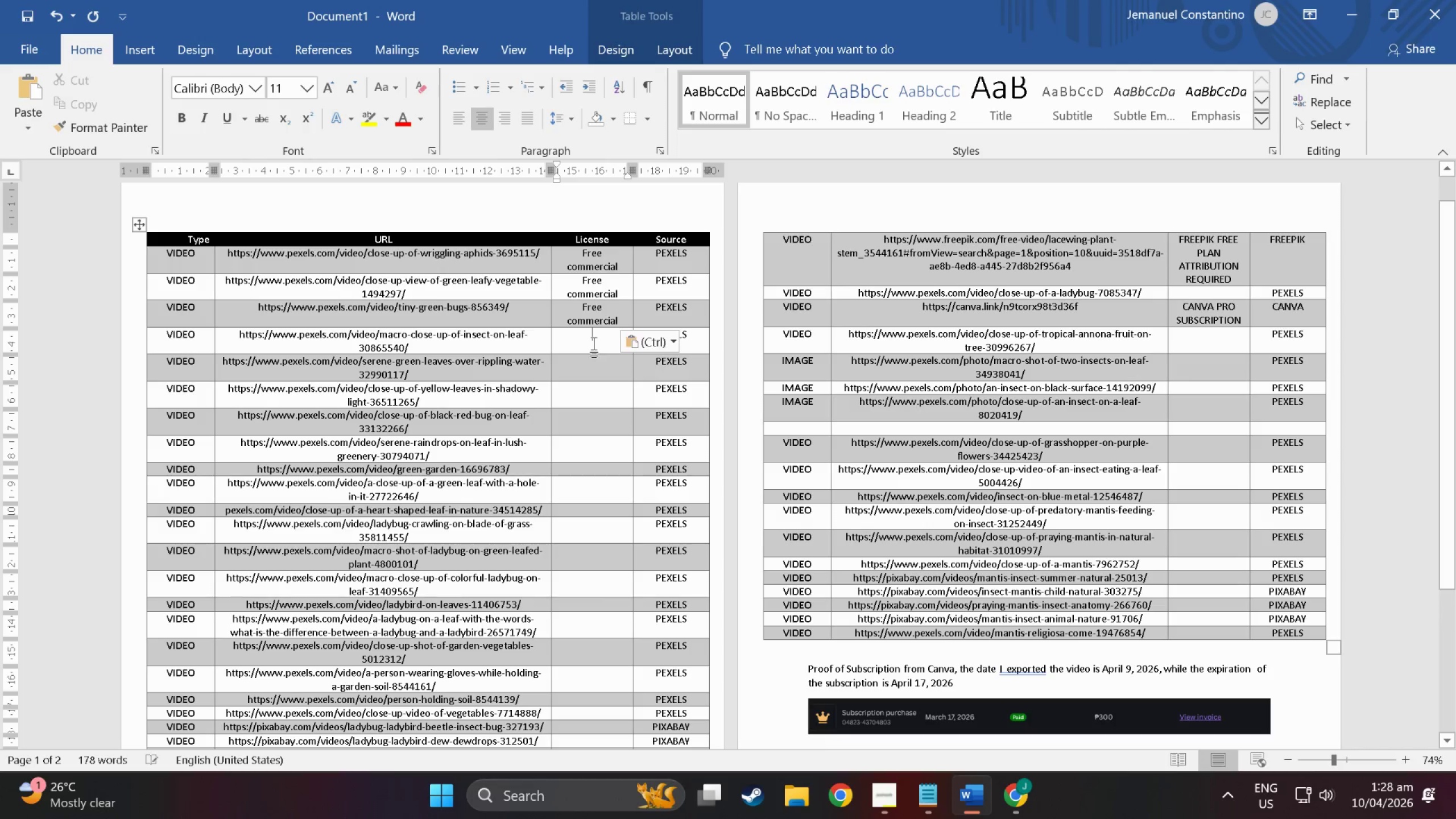 
key(Control+ControlLeft)
 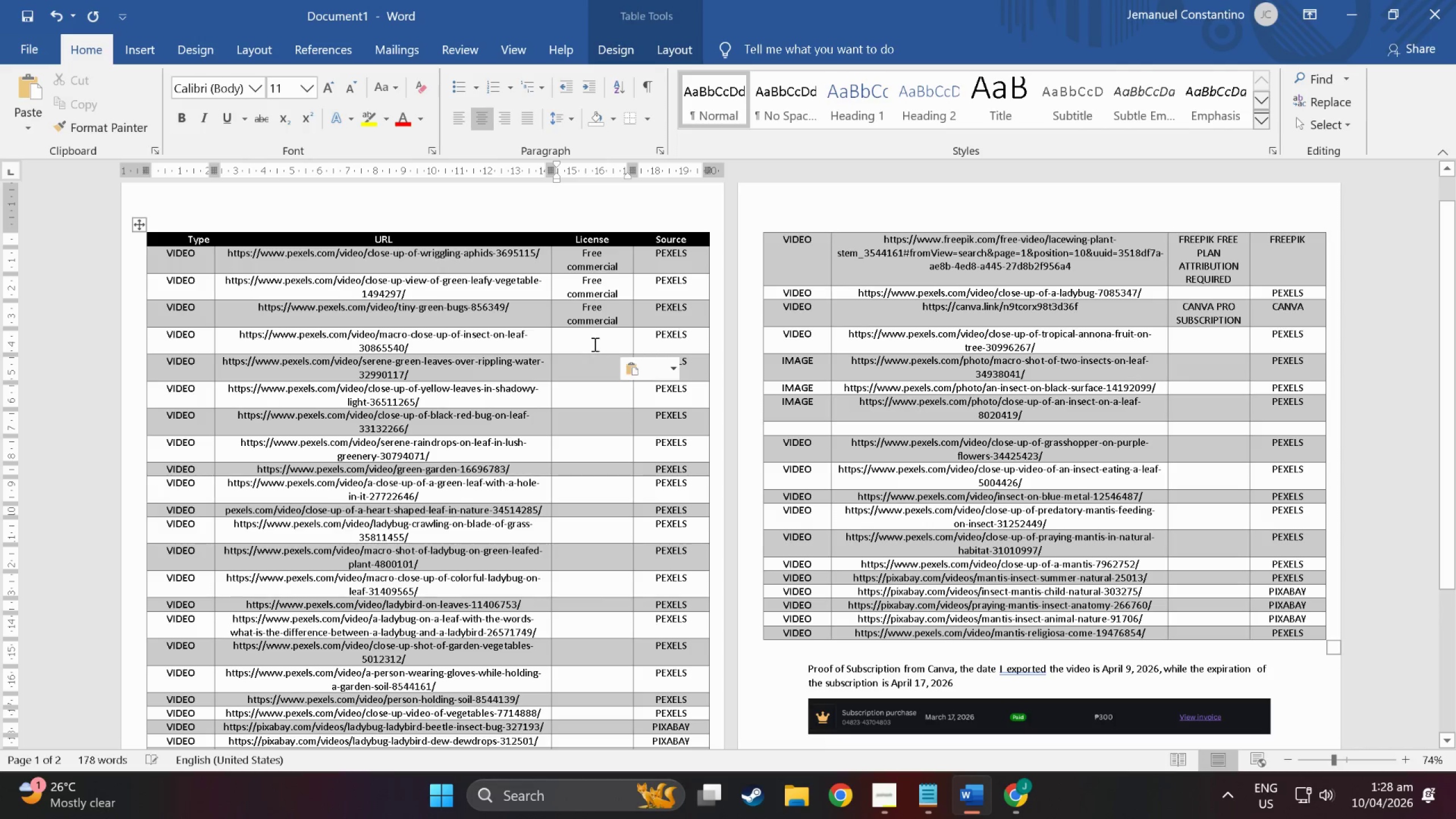 
key(Control+V)
 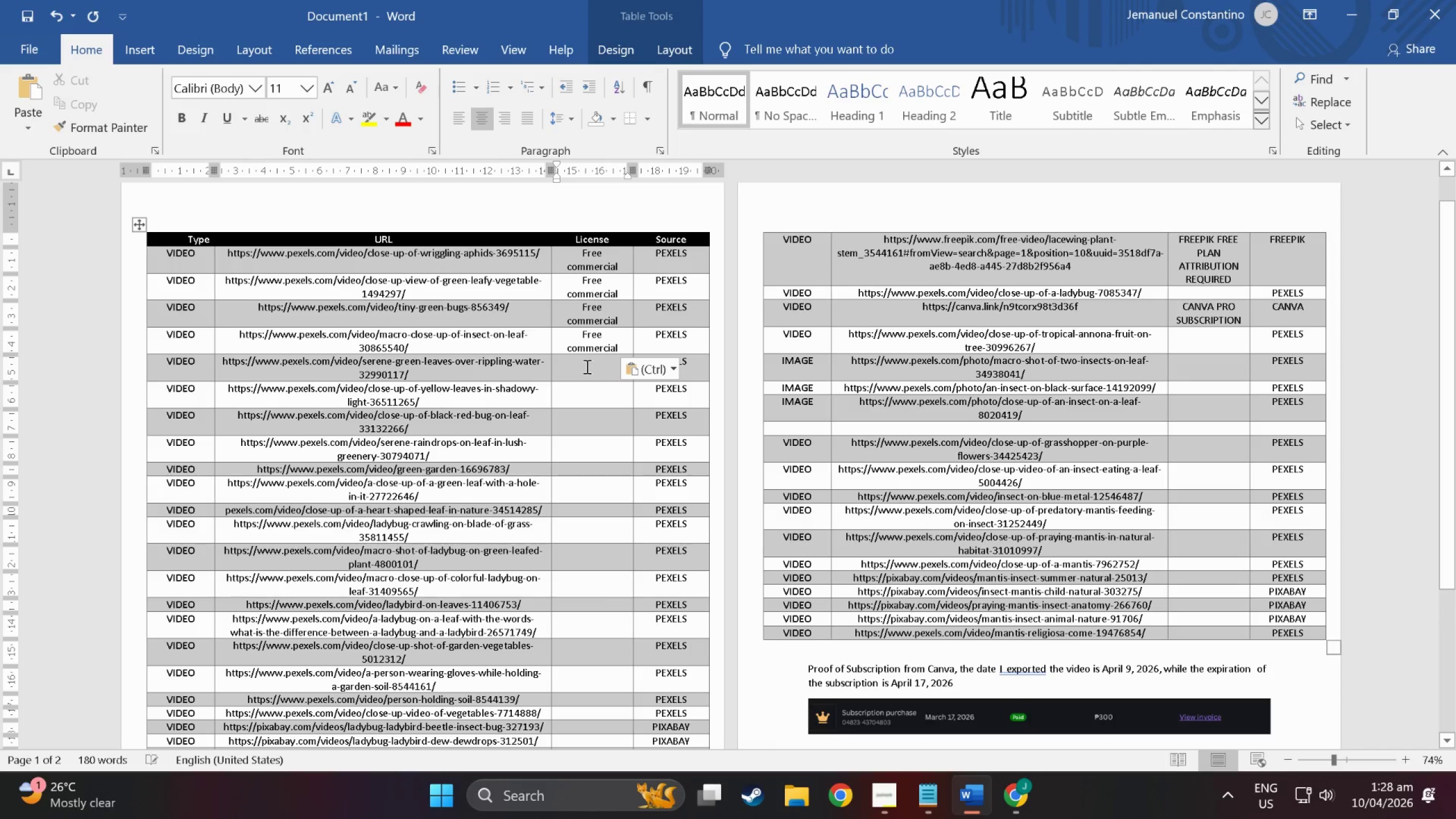 
key(Control+ControlLeft)
 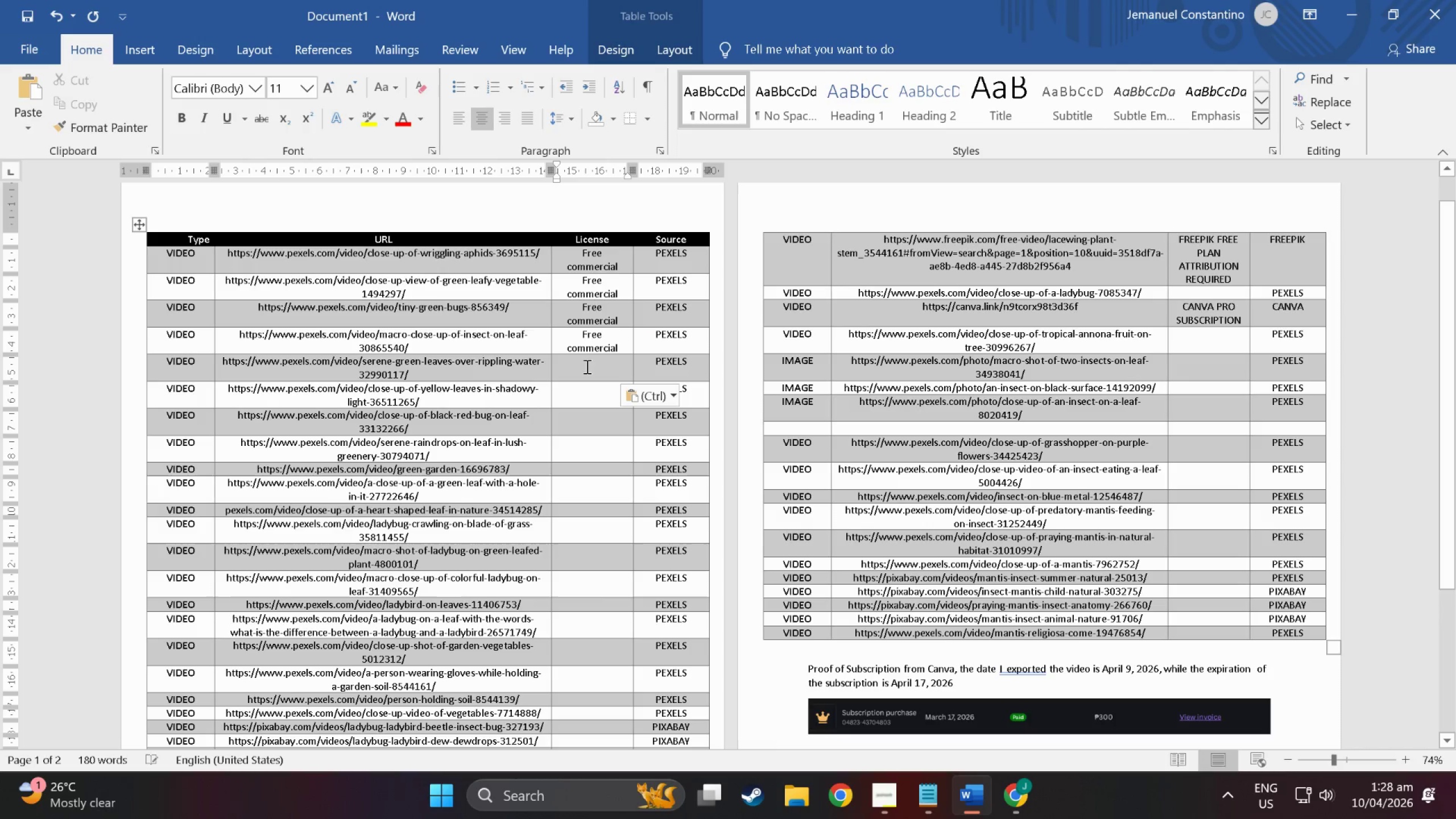 
key(Control+V)
 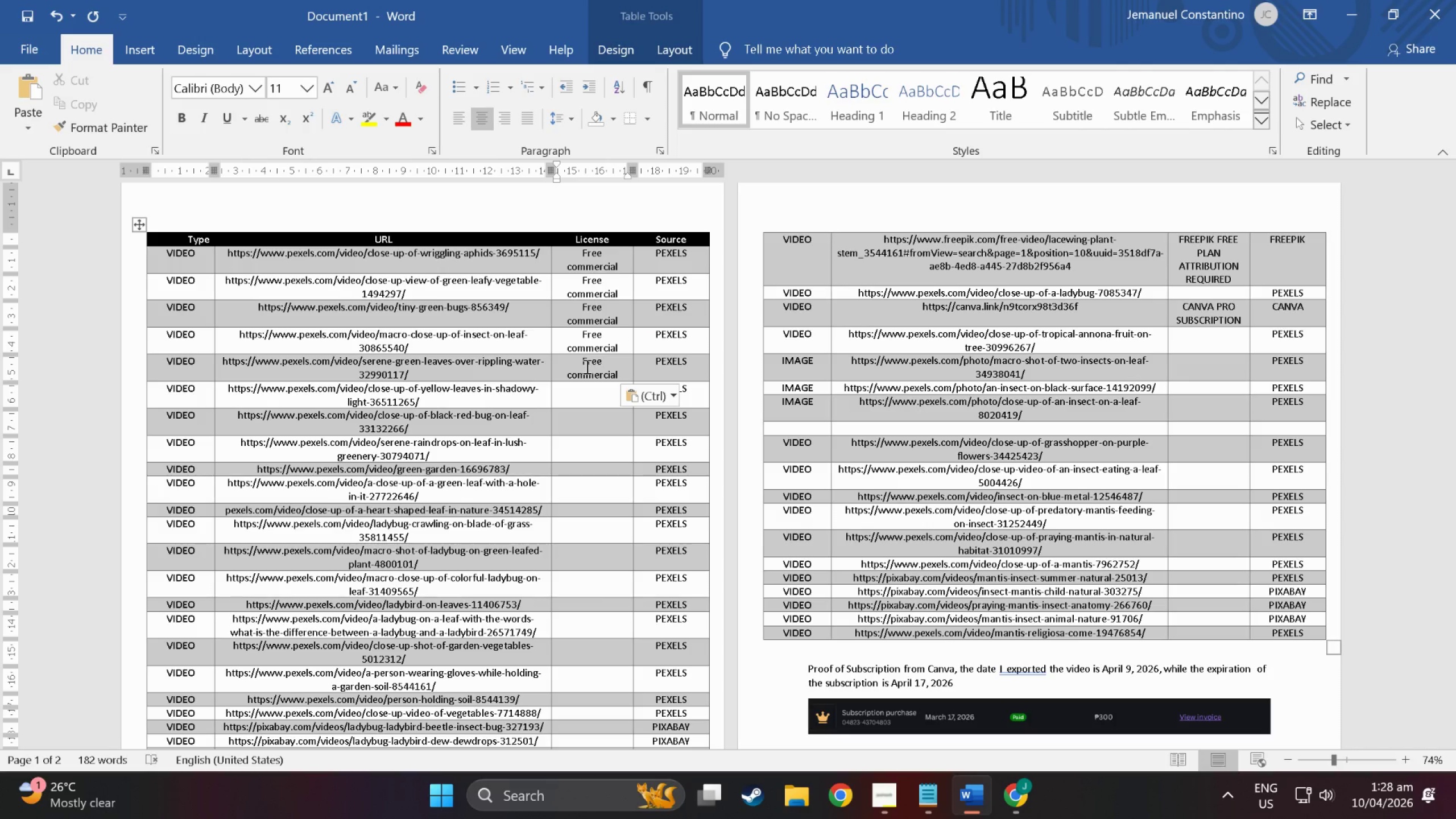 
wait(13.73)
 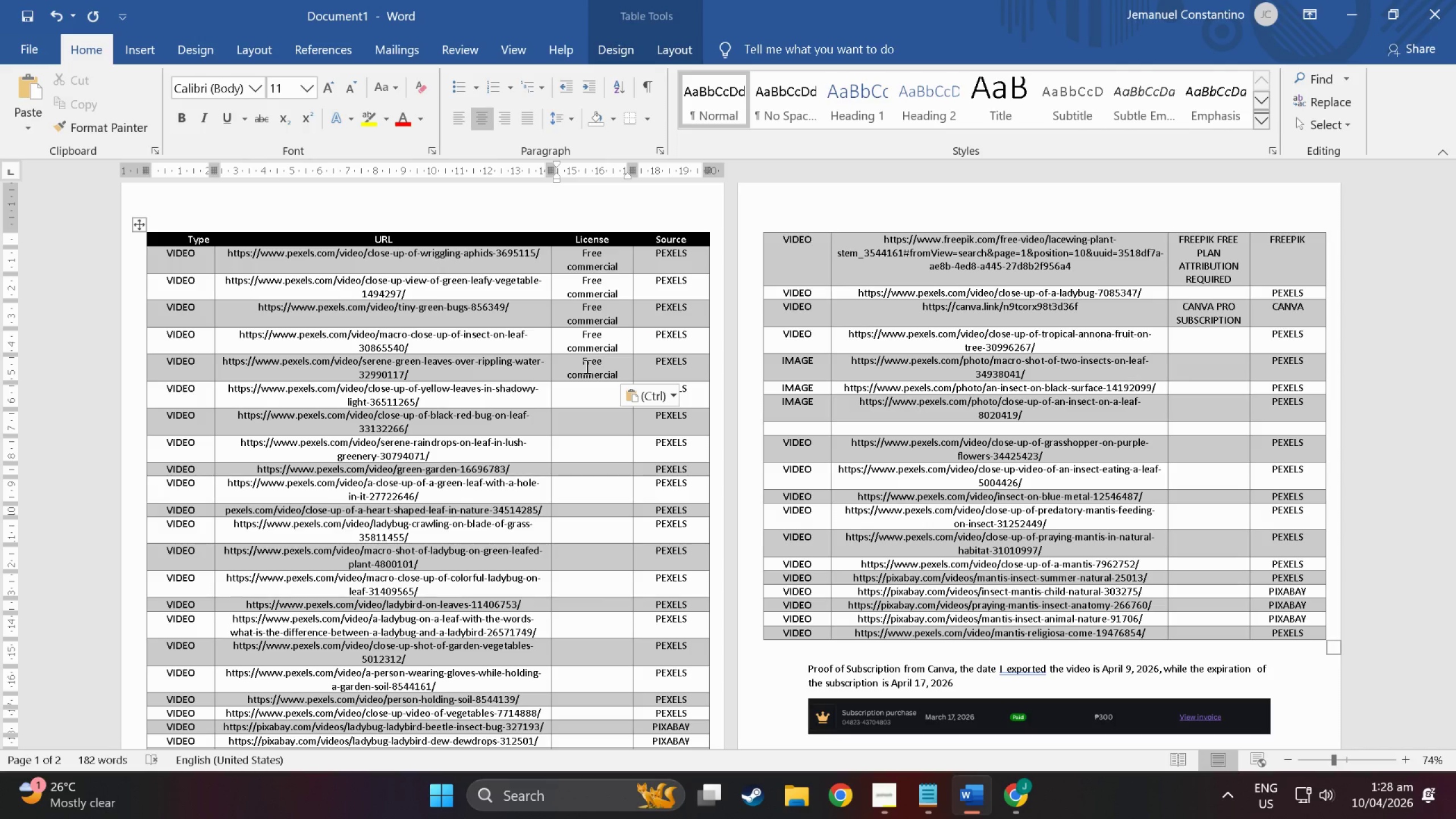 
left_click([593, 398])
 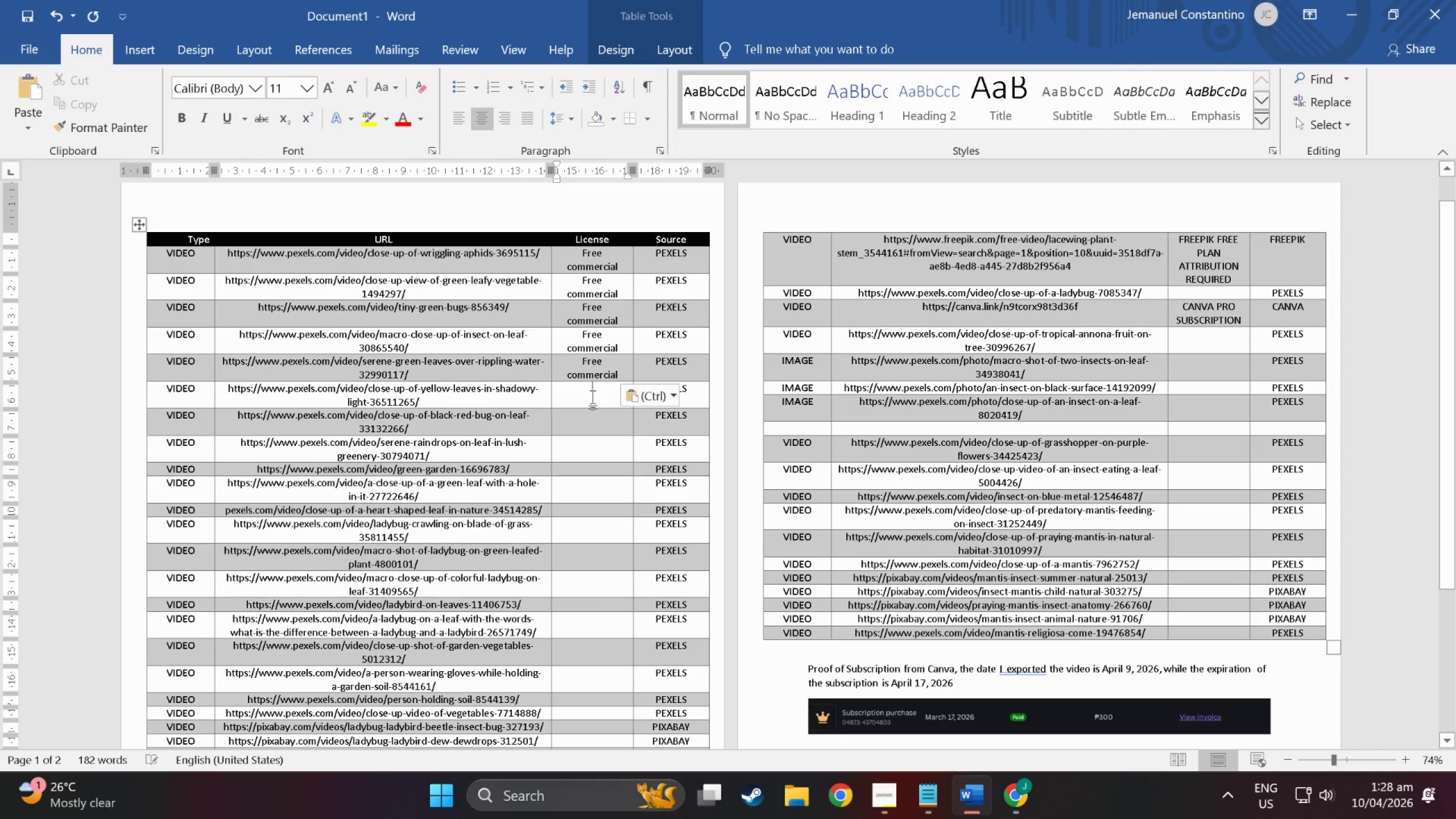 
key(Control+V)
 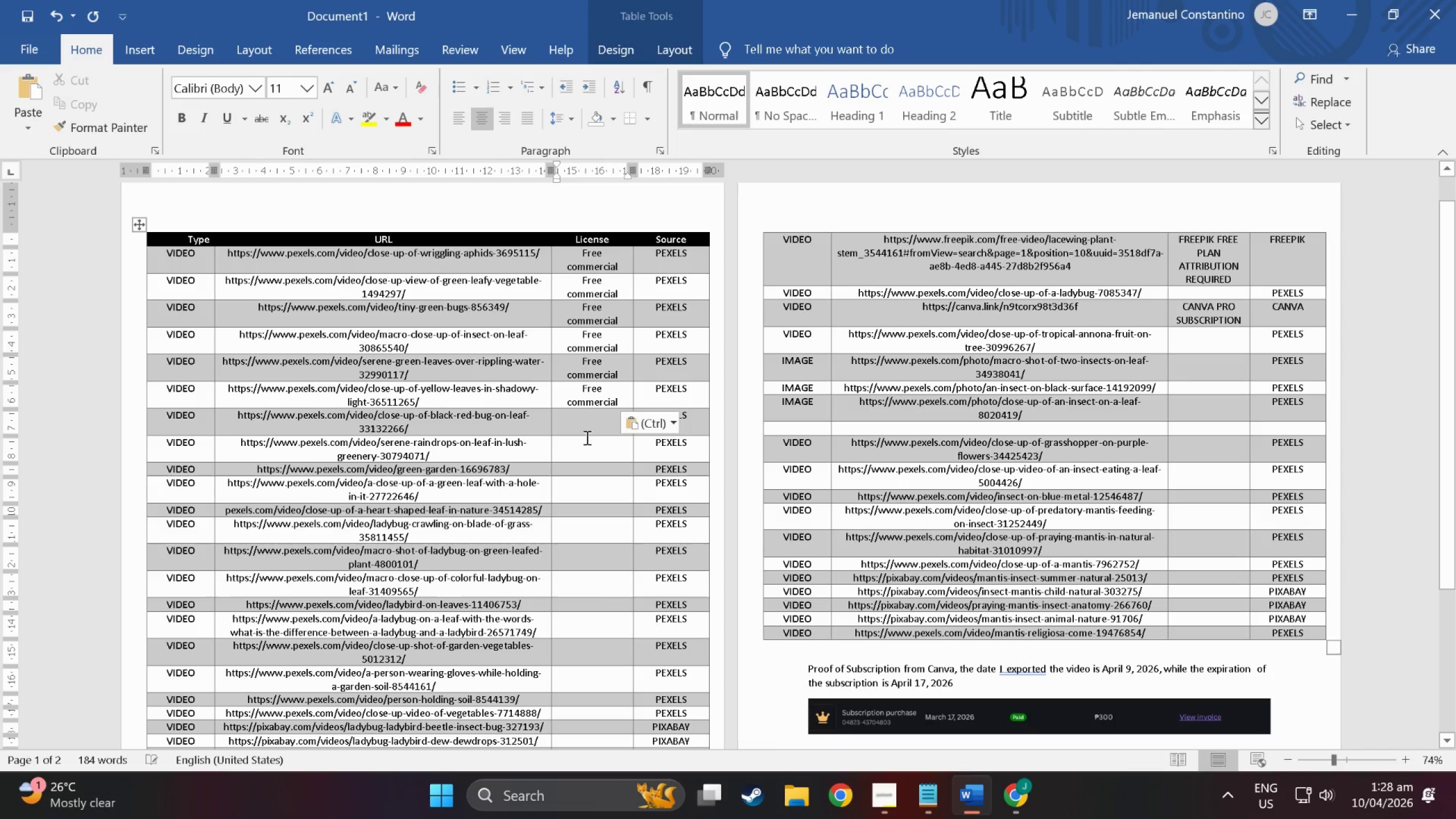 
left_click([586, 428])
 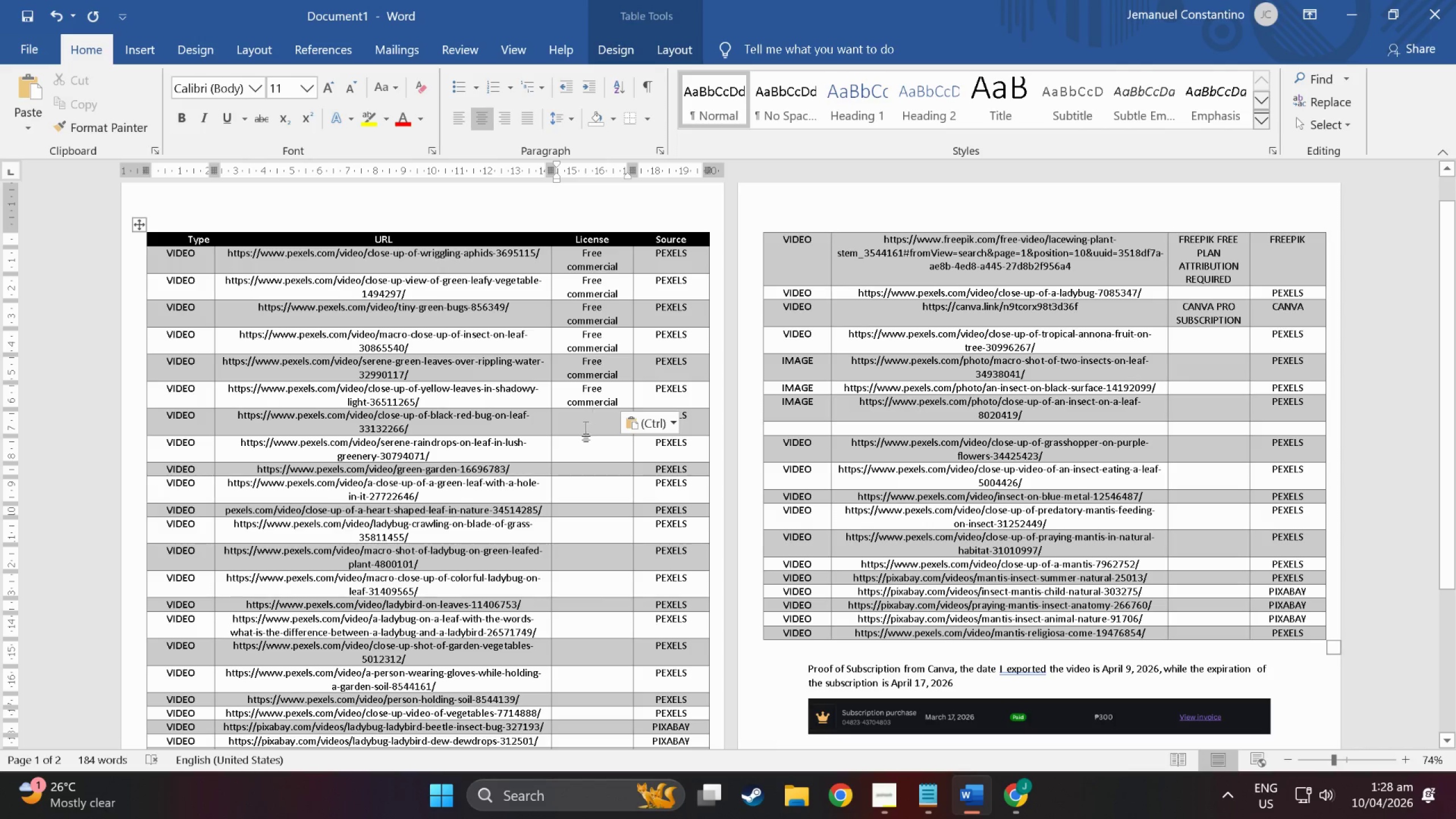 
key(Control+ControlLeft)
 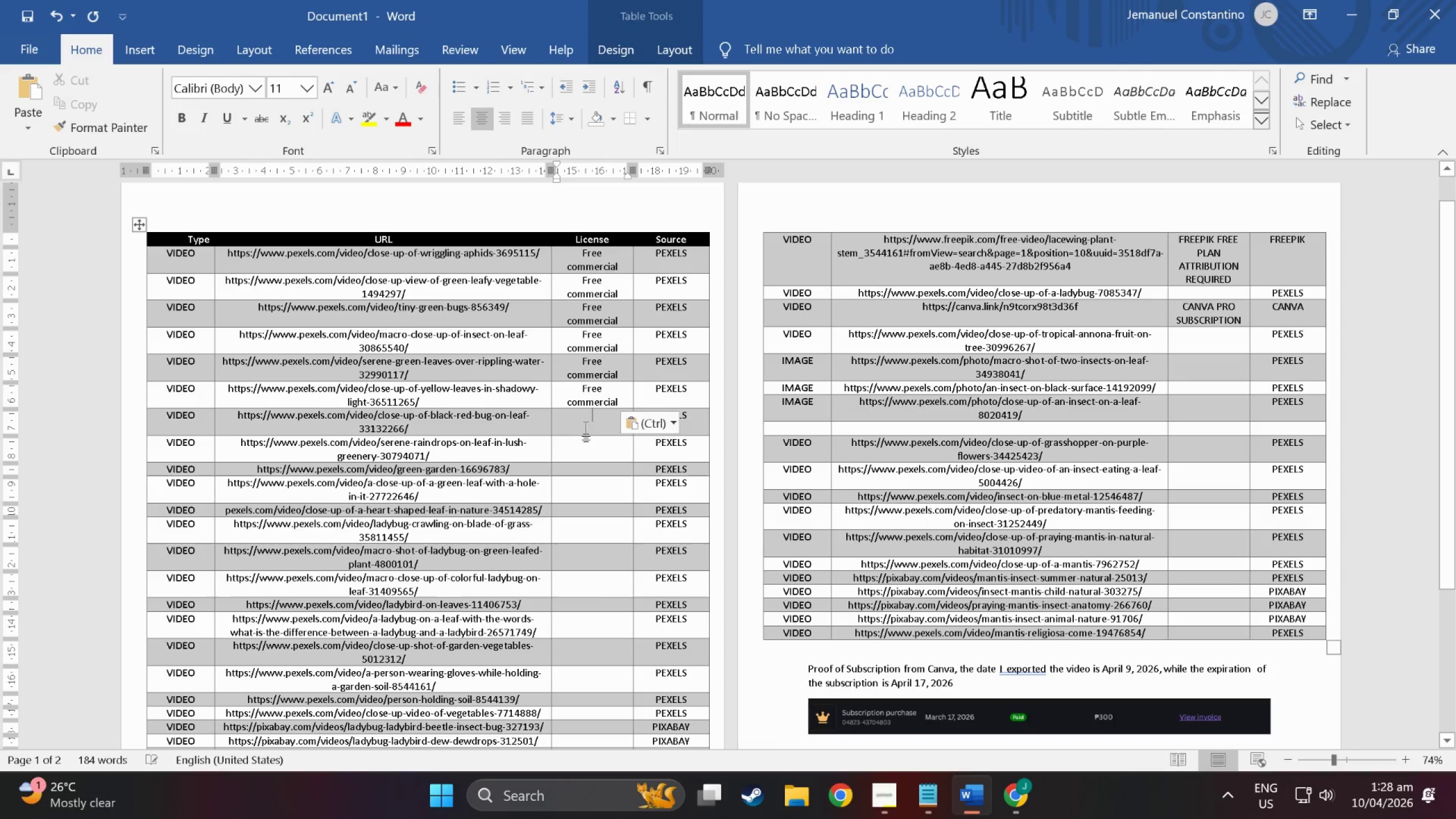 
key(Control+V)
 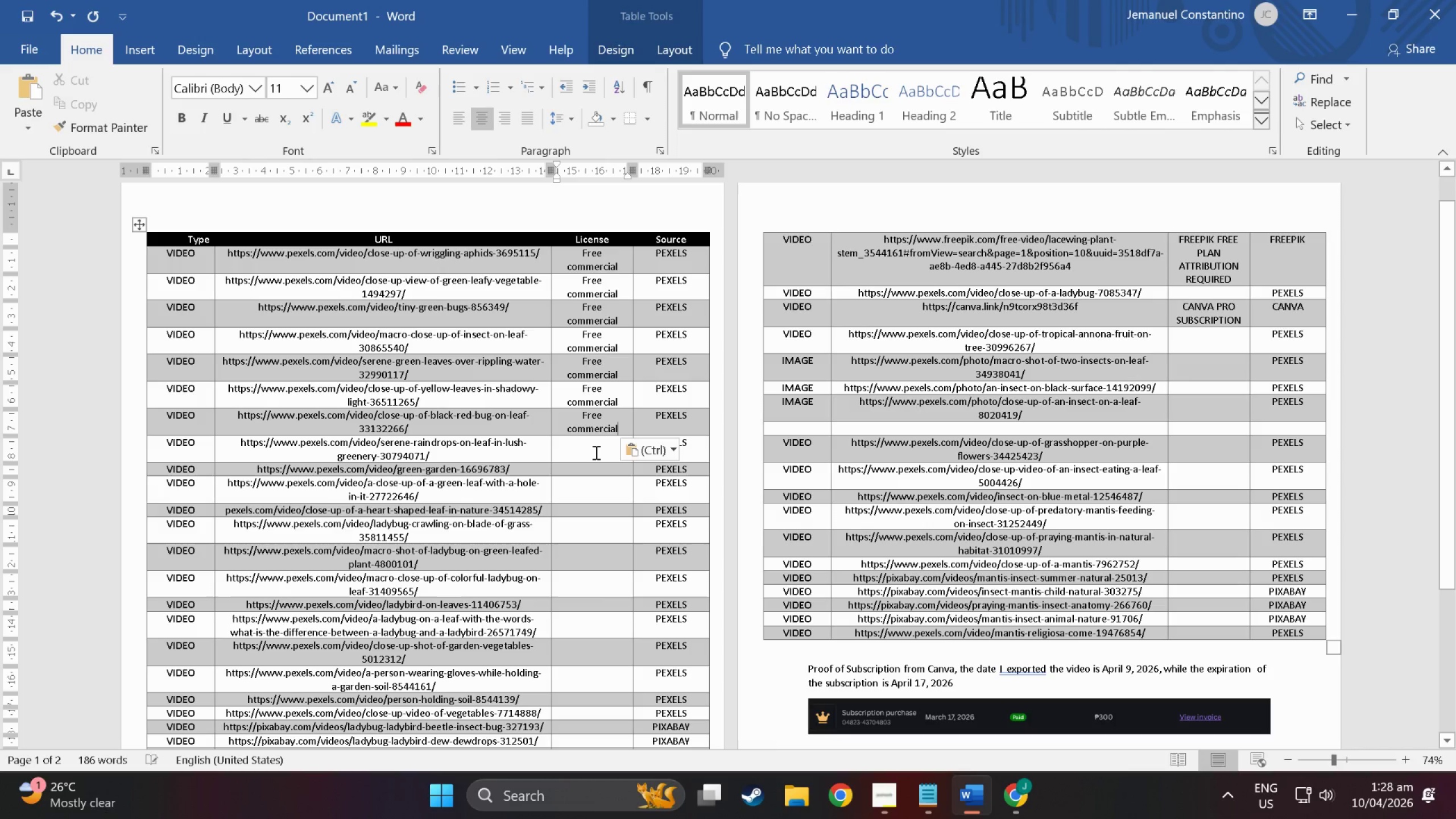 
left_click([595, 452])
 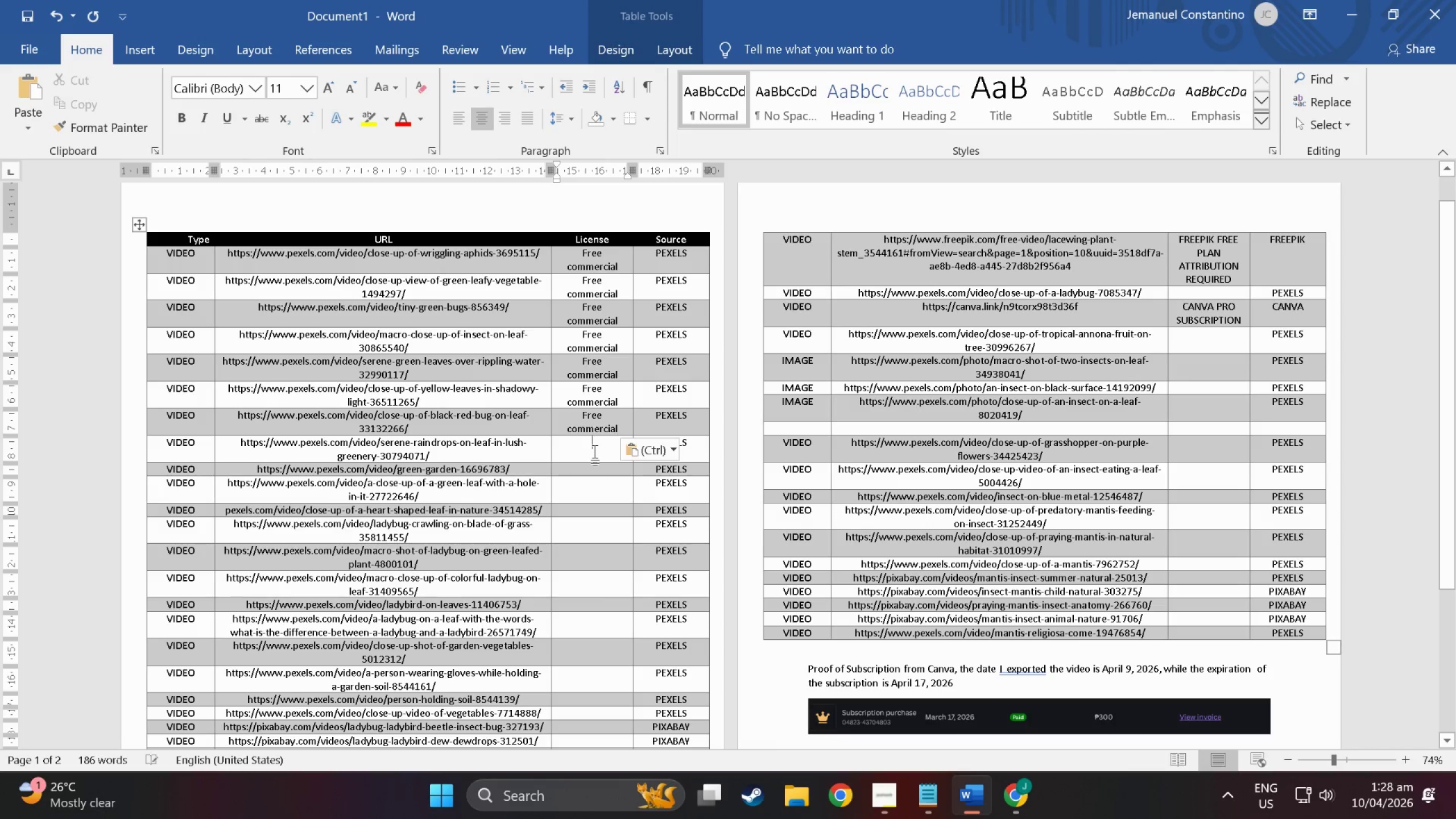 
key(Control+ControlLeft)
 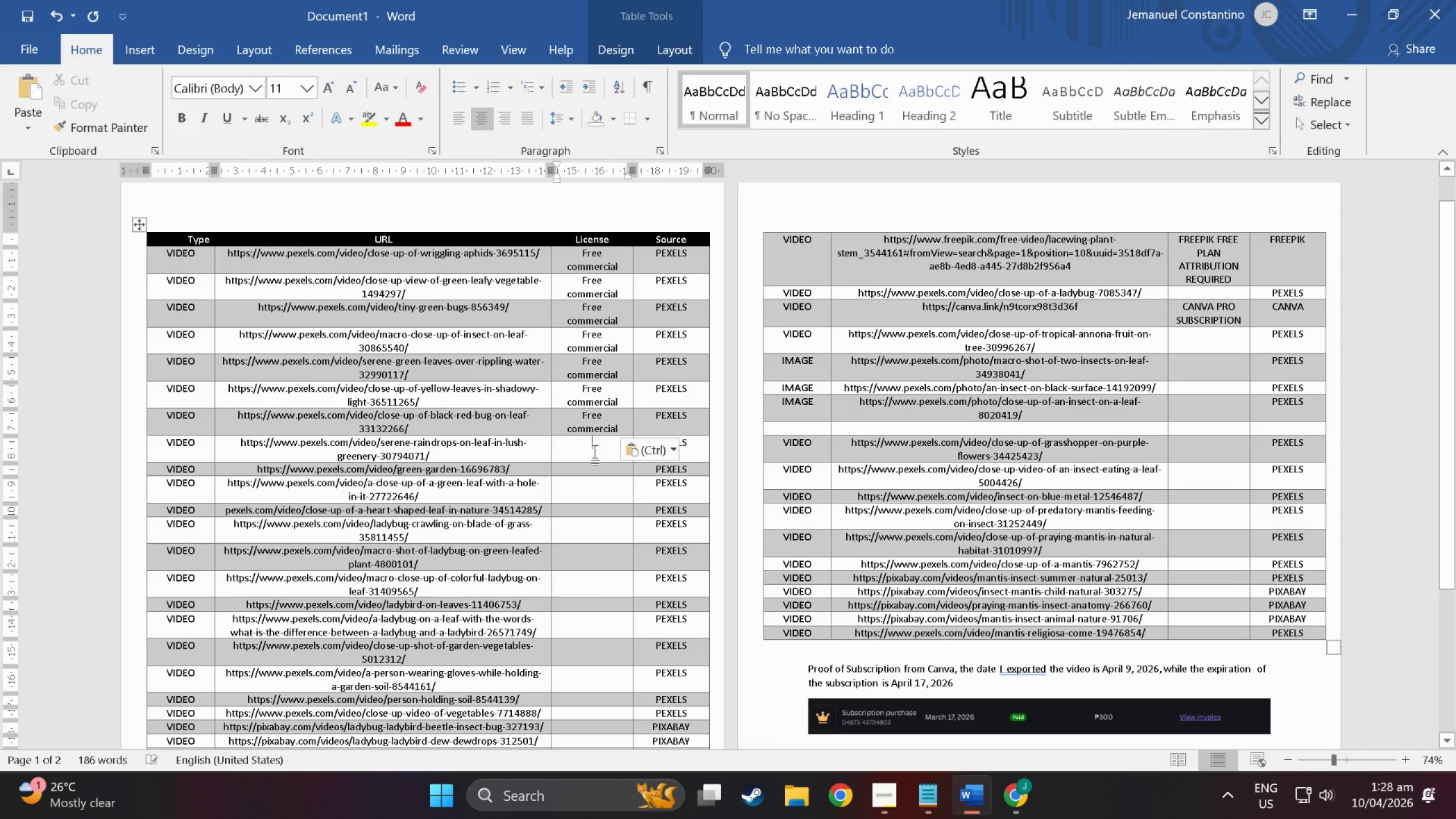 
key(Control+V)
 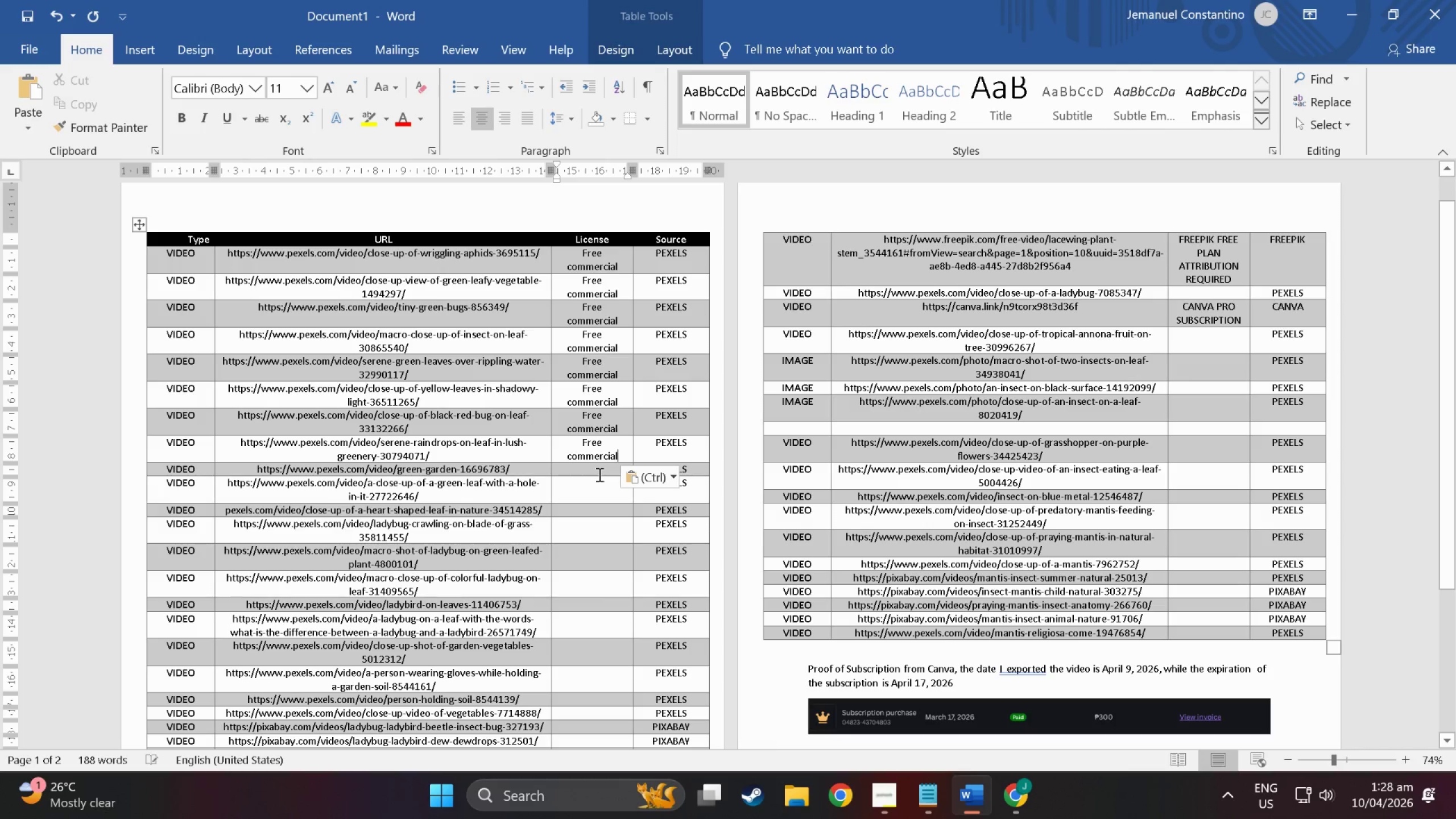 
left_click([598, 474])
 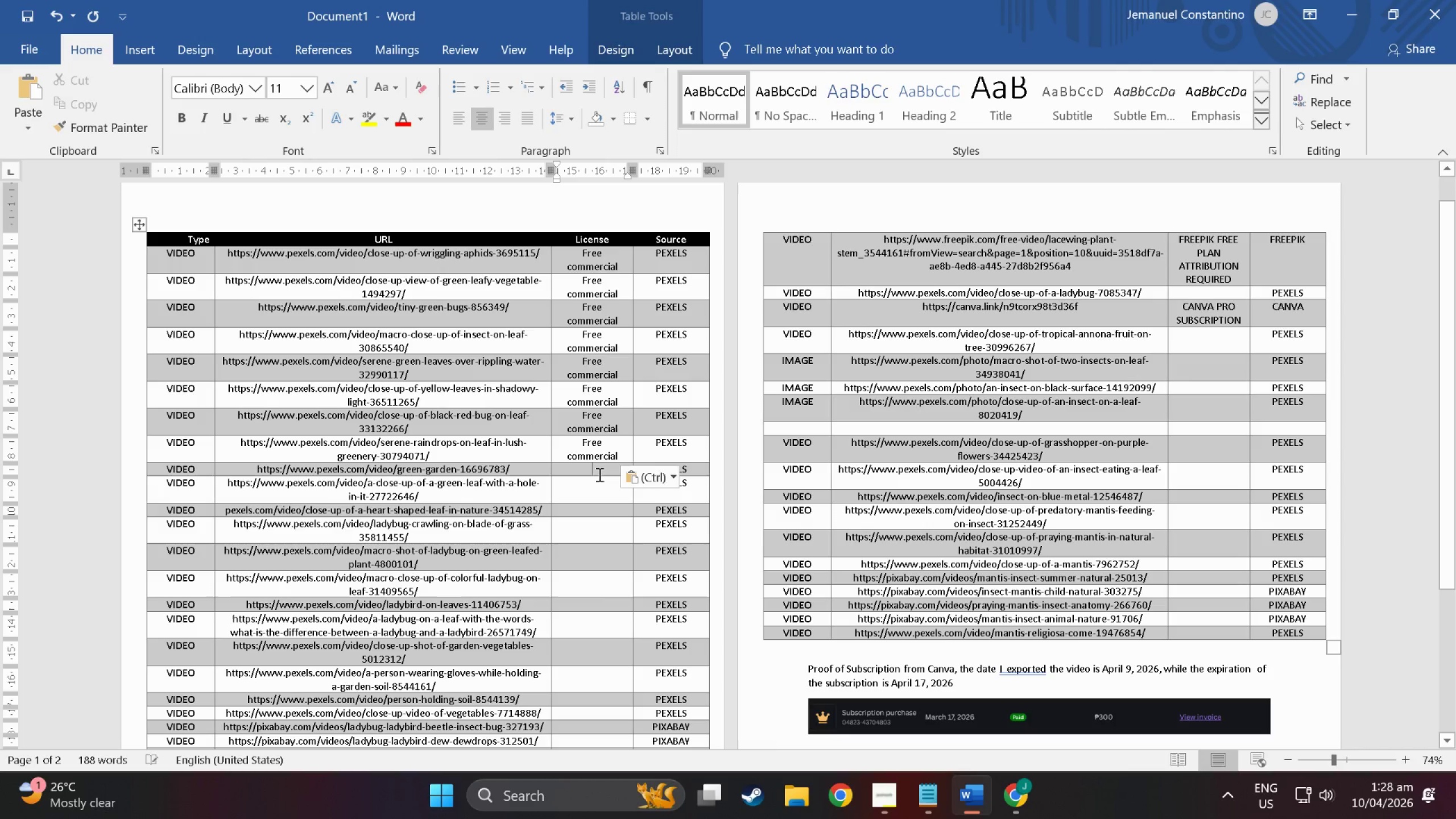 
key(Control+ControlLeft)
 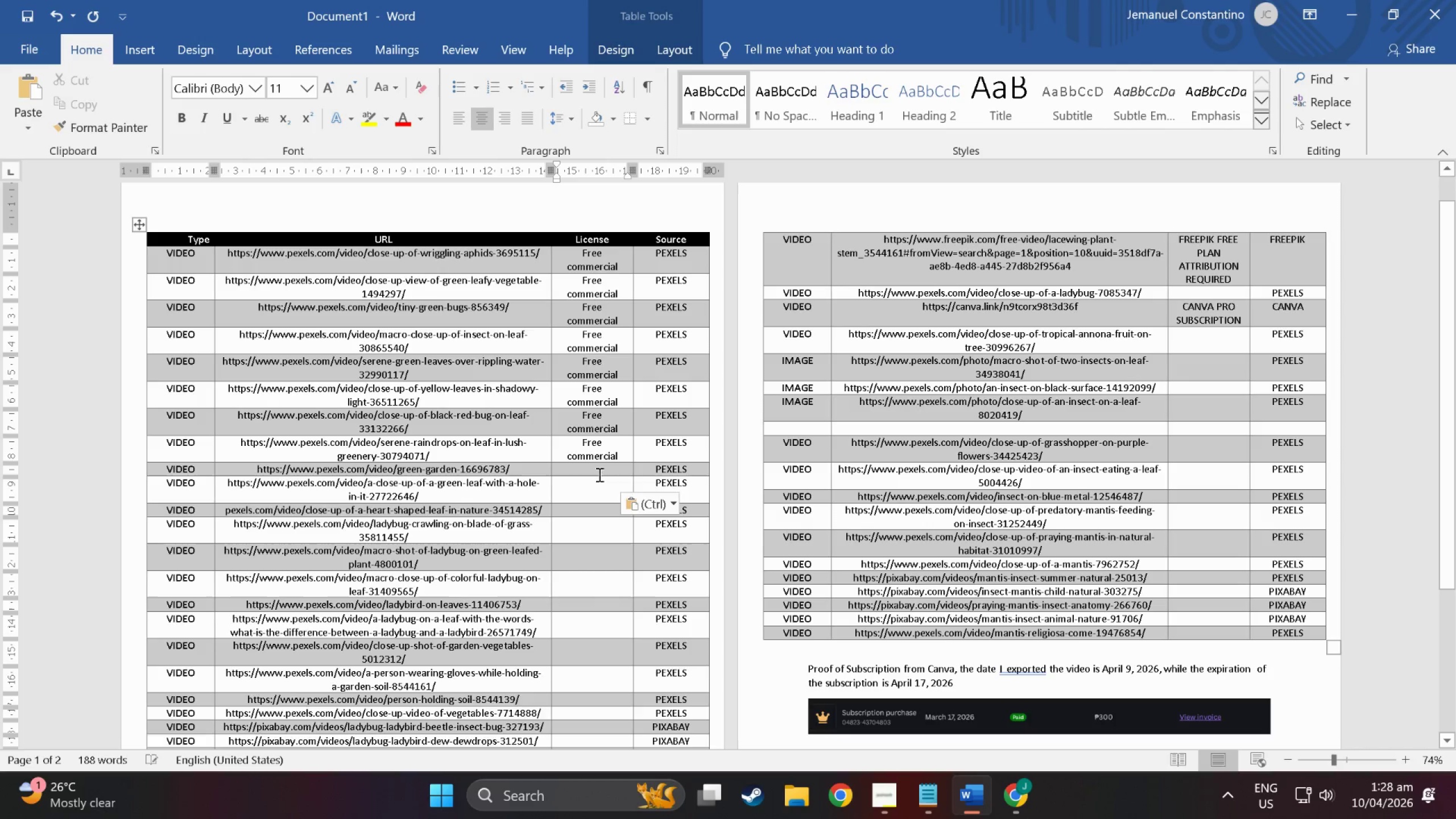 
key(Control+V)
 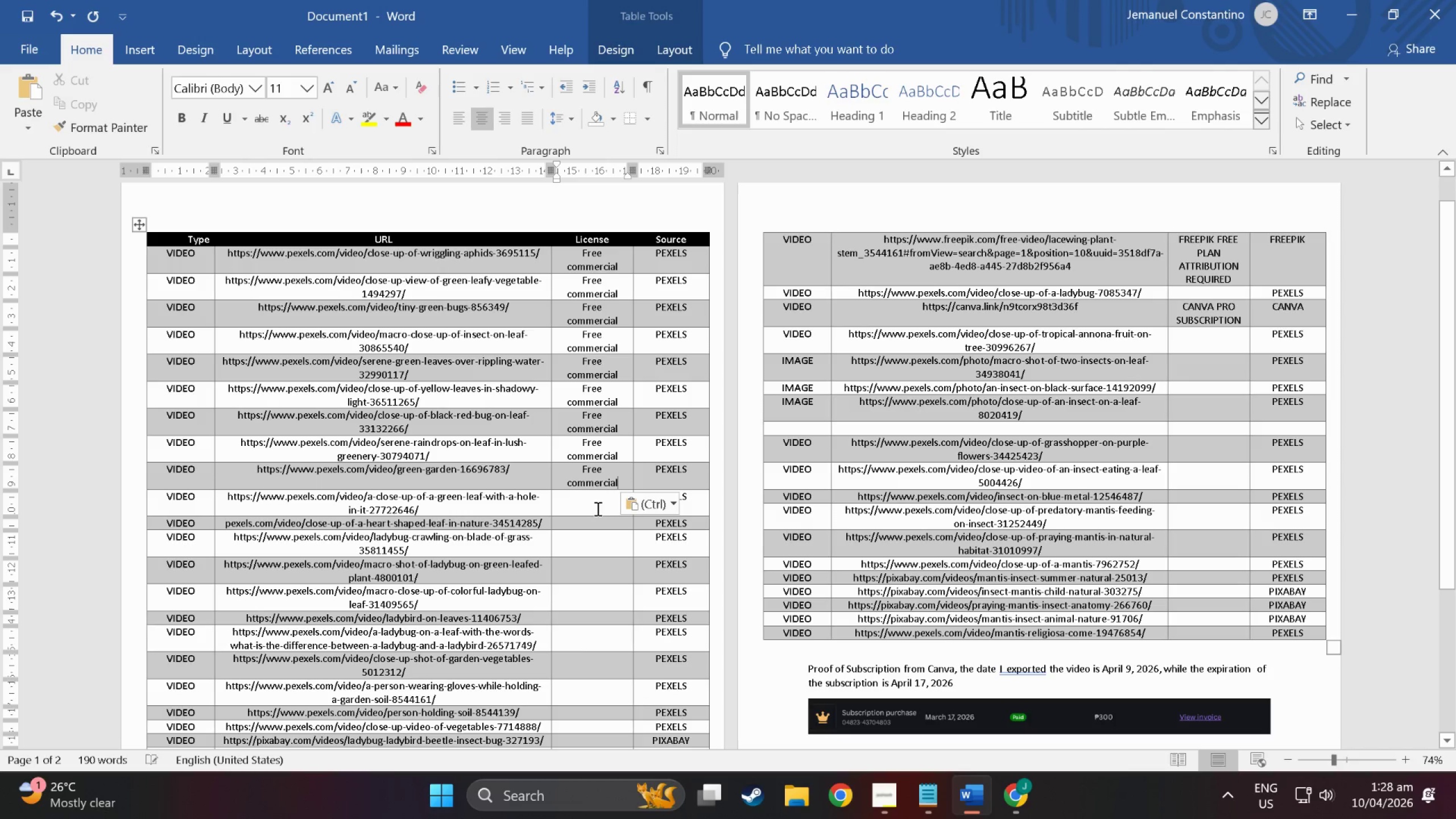 
left_click([596, 508])
 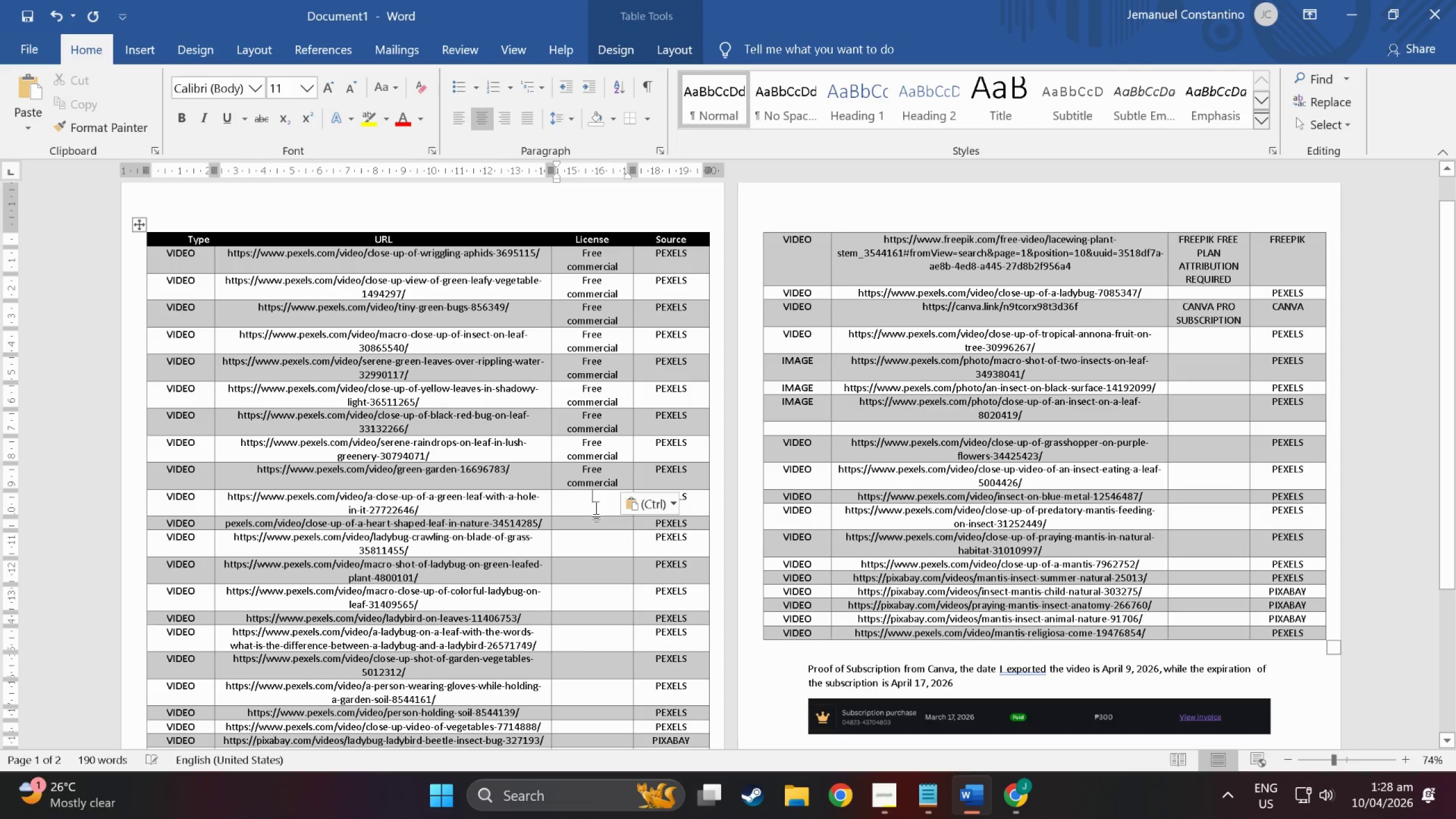 
key(Control+ControlLeft)
 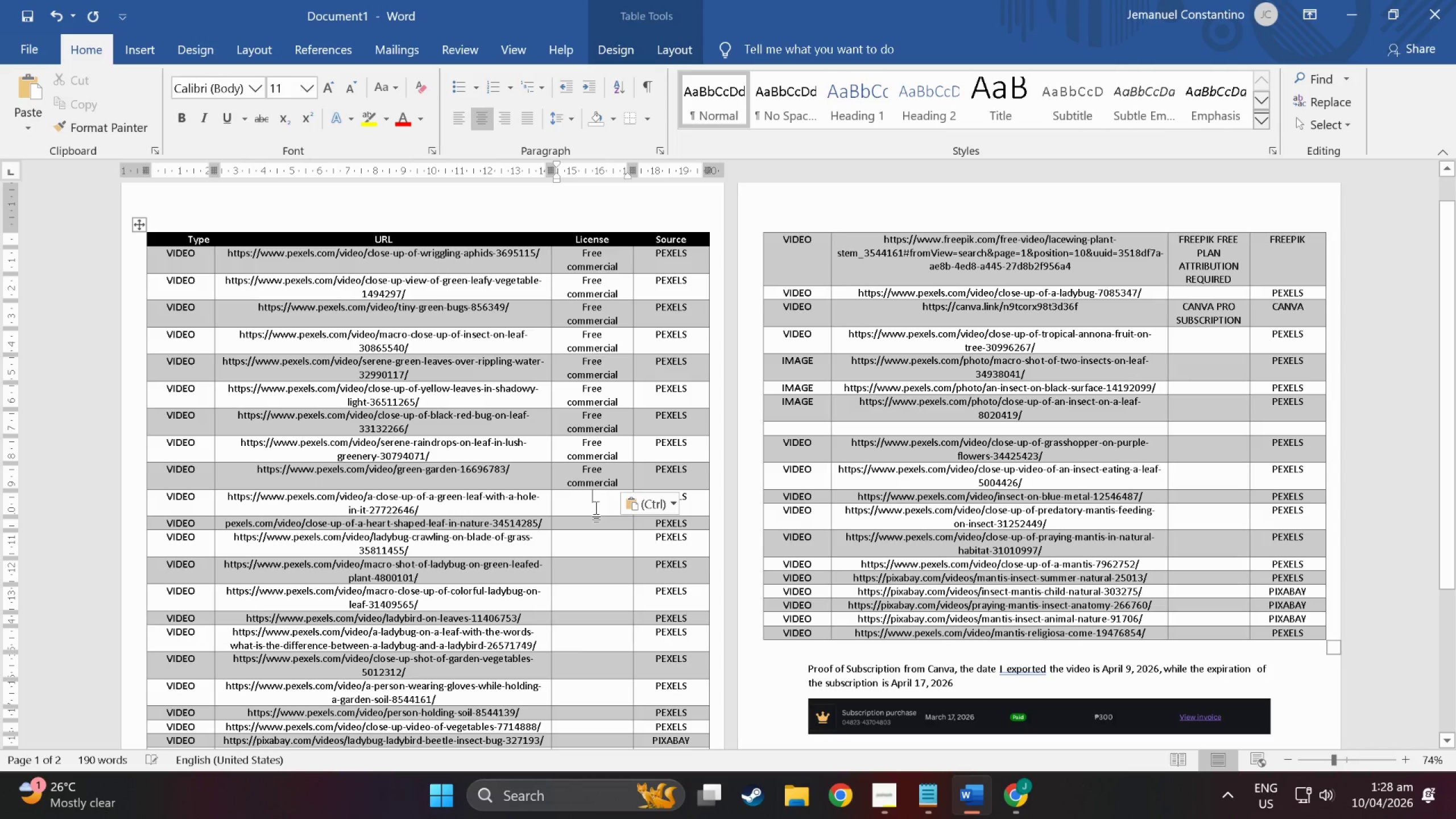 
key(Control+V)
 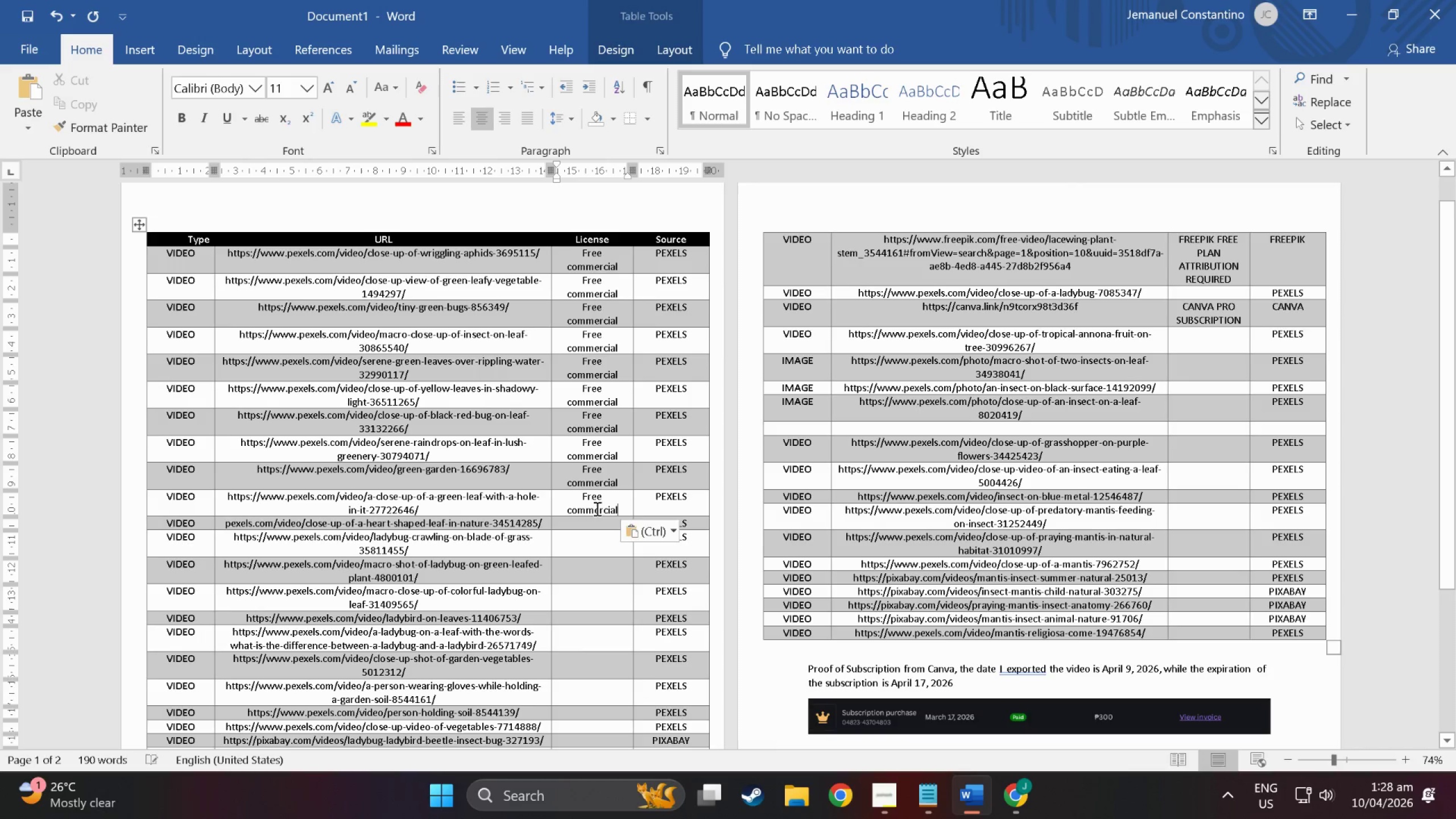 
scroll: coordinate [596, 508], scroll_direction: down, amount: 1.0
 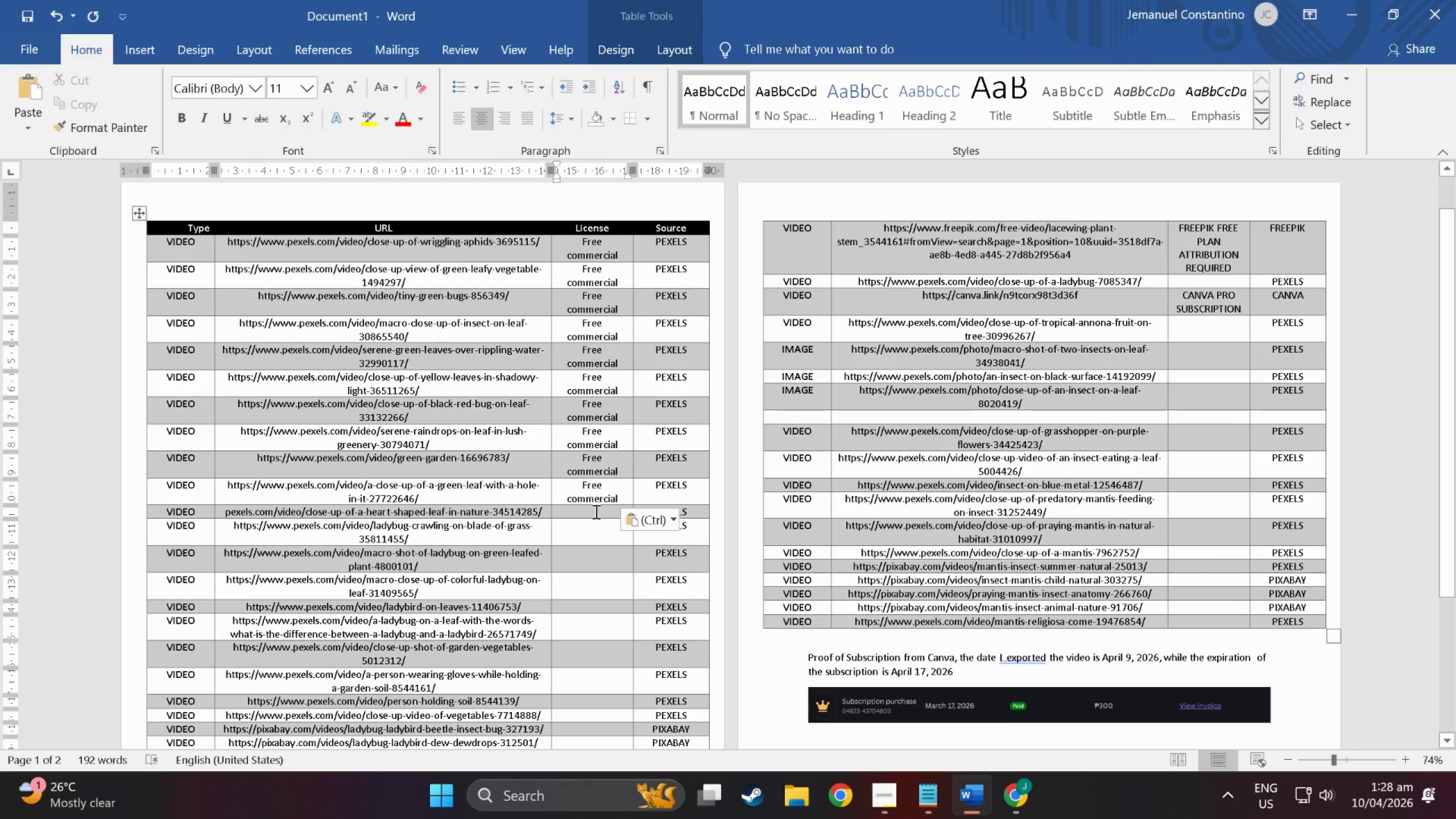 
left_click([595, 512])
 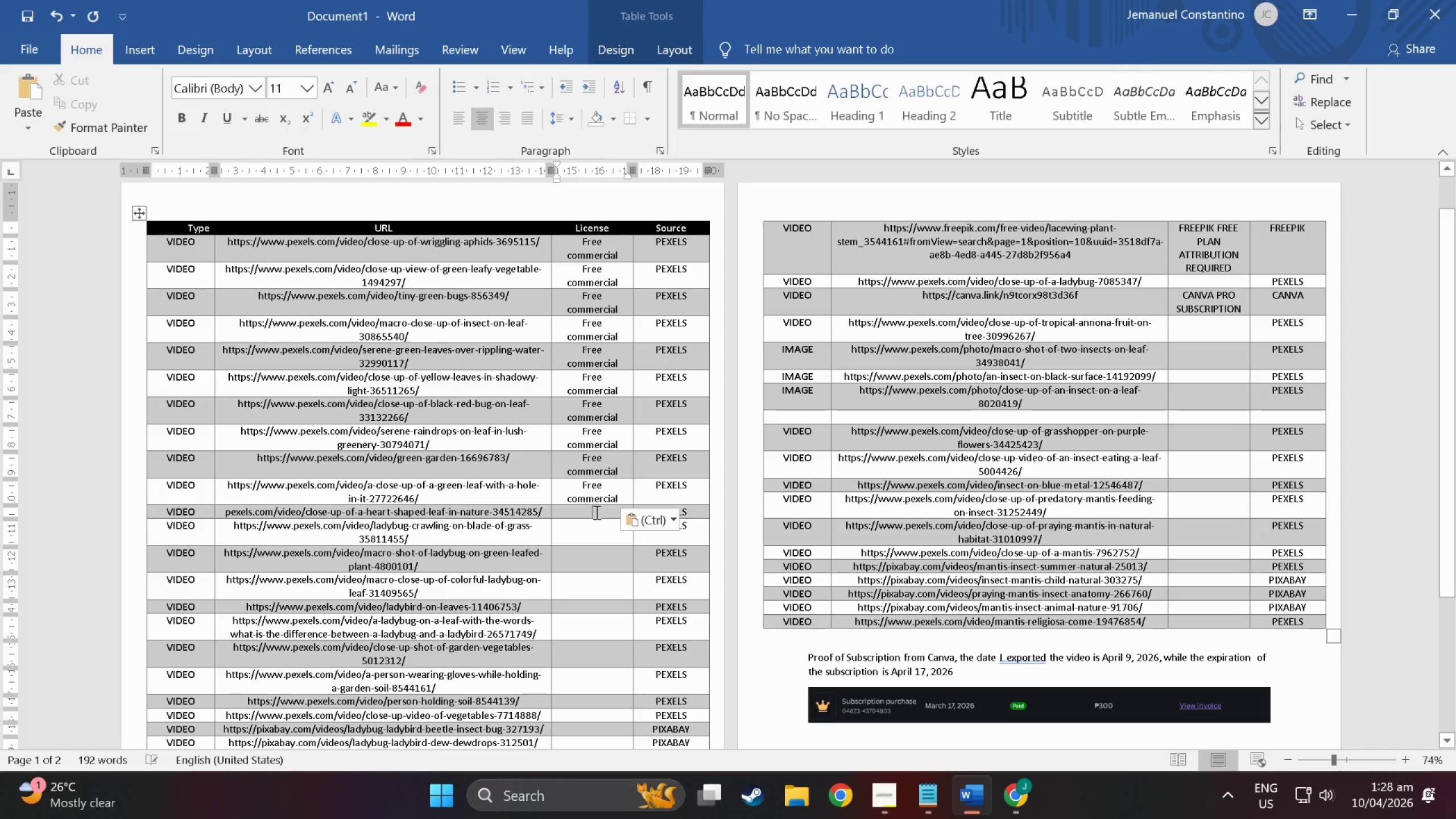 
key(Control+ControlLeft)
 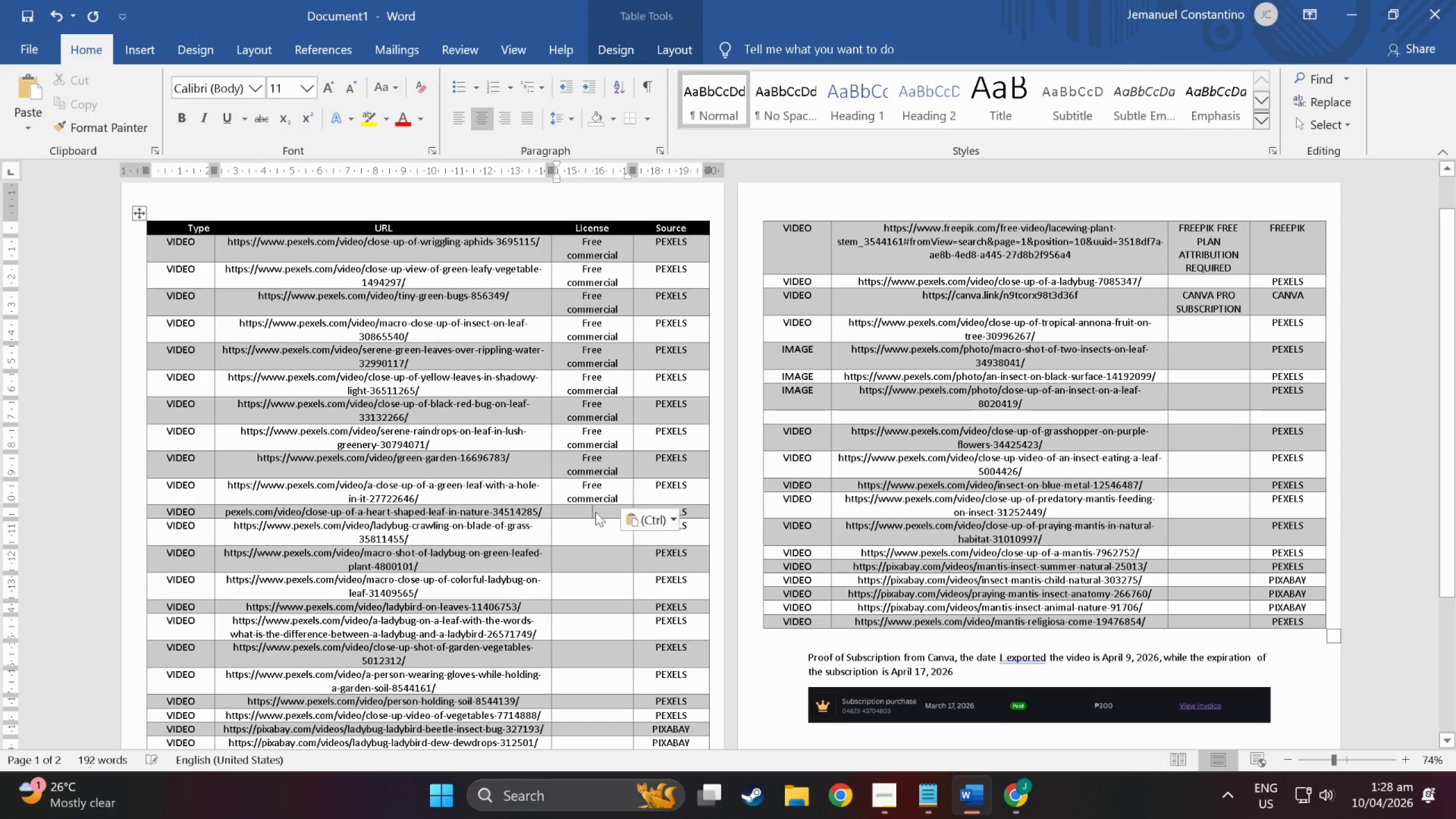 
key(Control+V)
 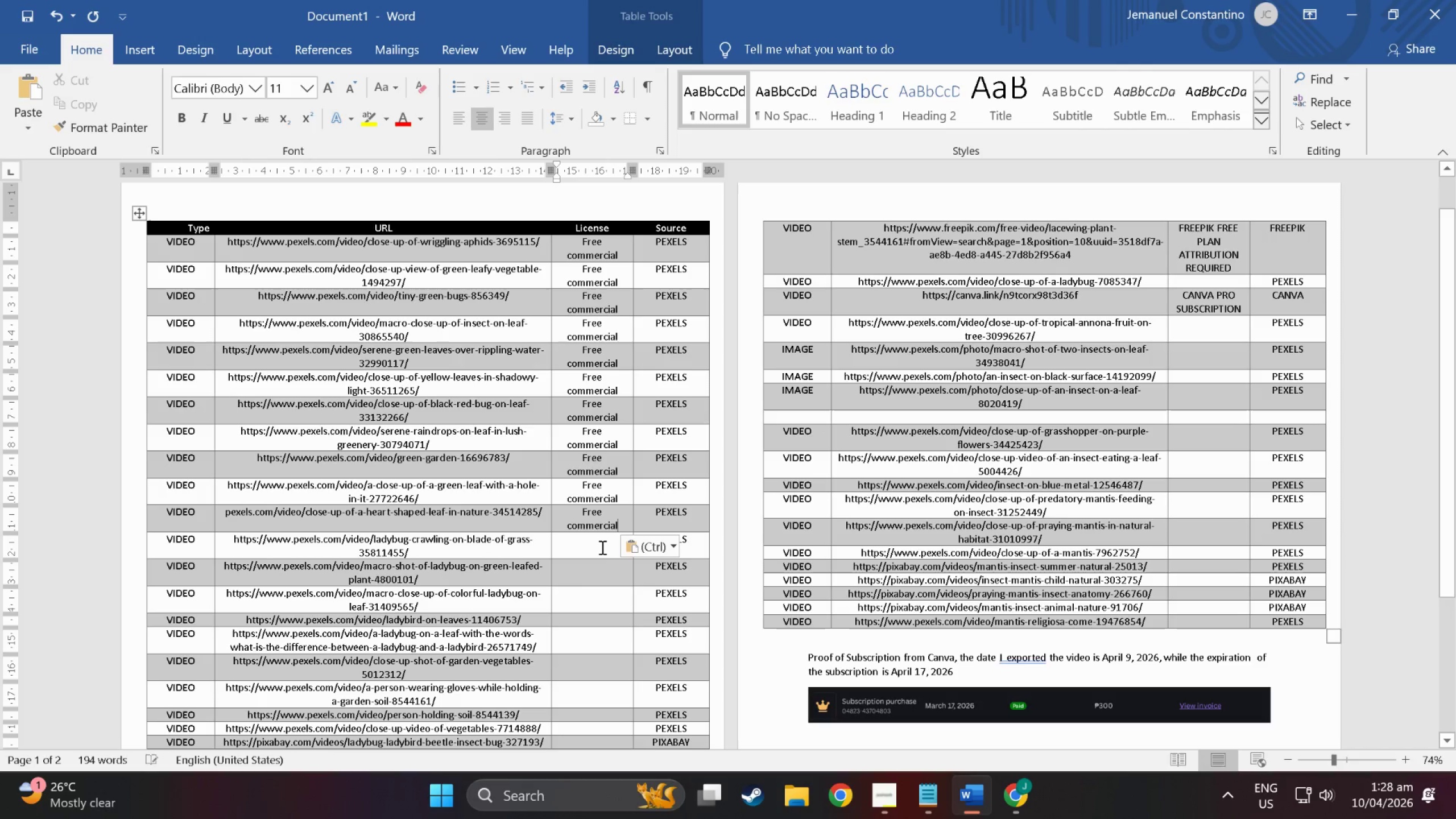 
left_click([601, 548])
 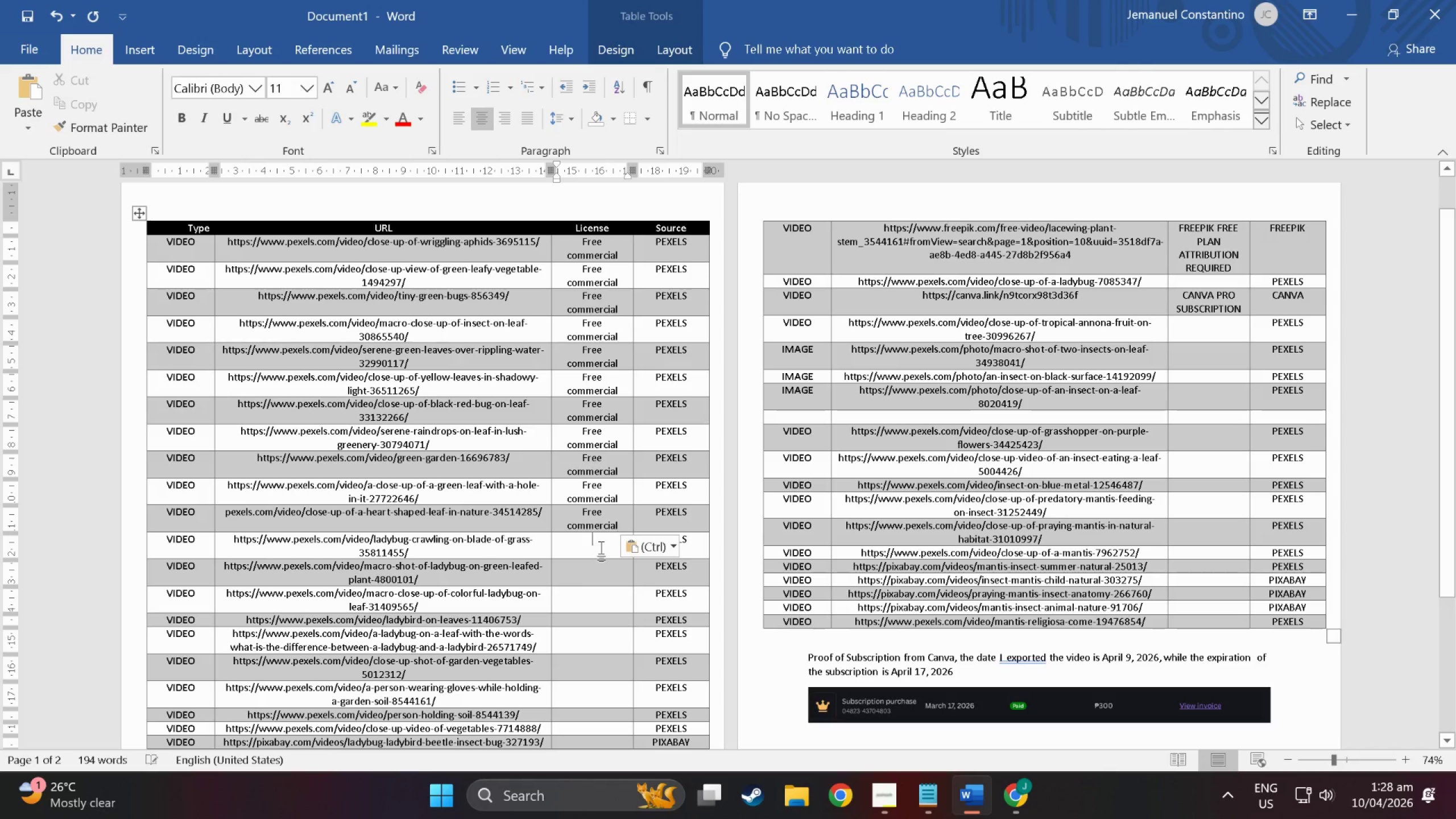 
key(Control+ControlLeft)
 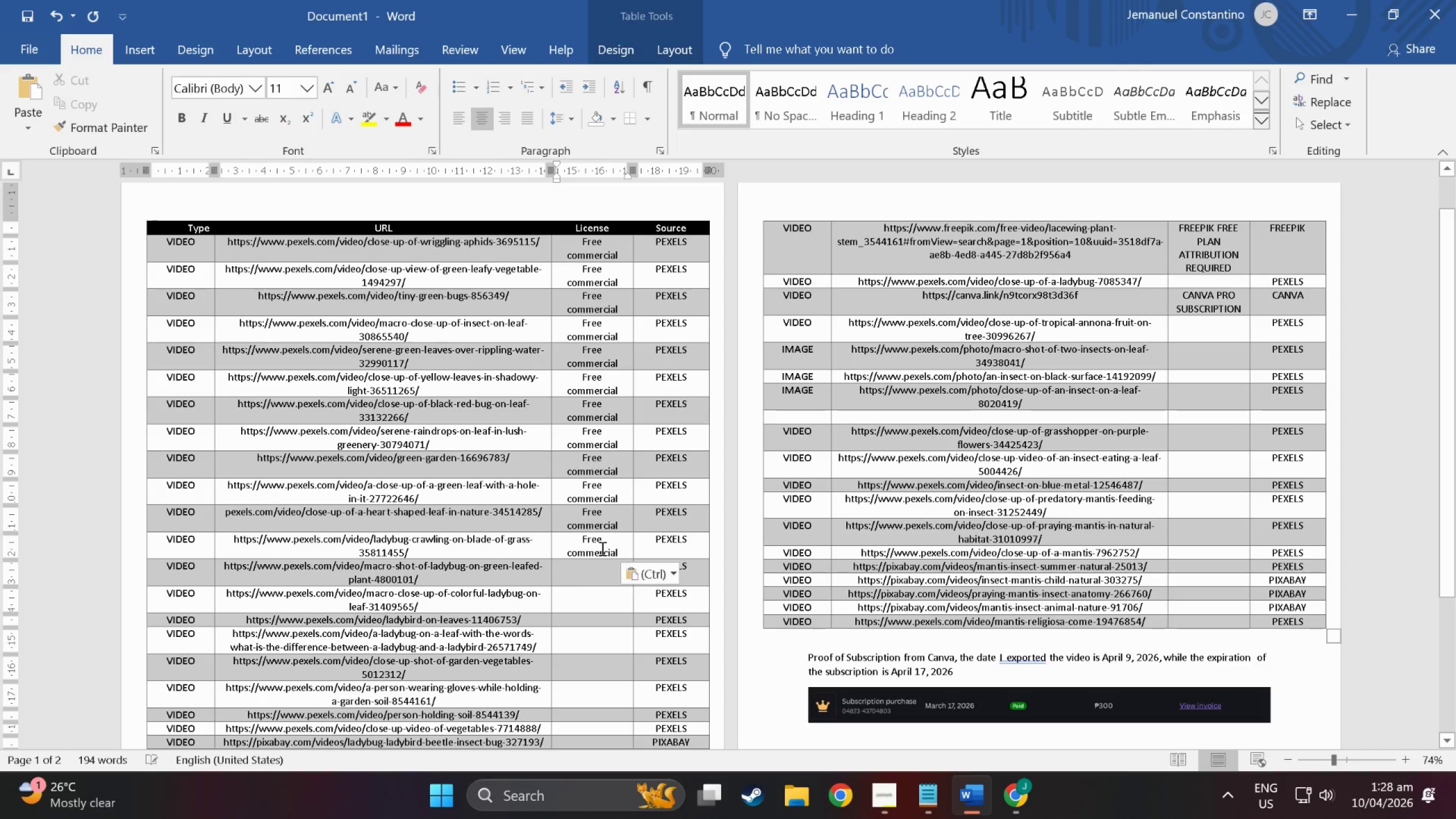 
key(Control+V)
 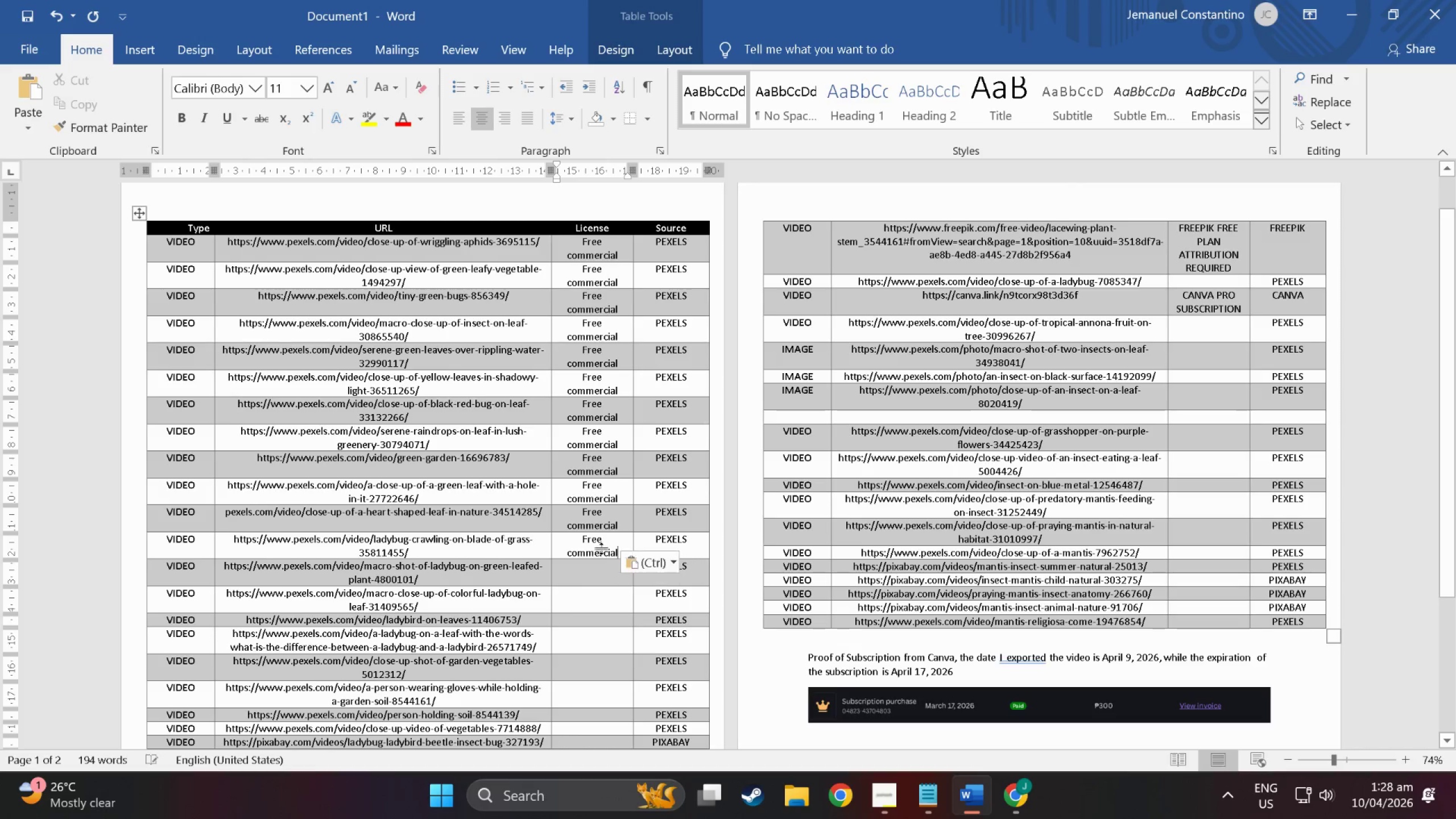 
left_click([601, 548])
 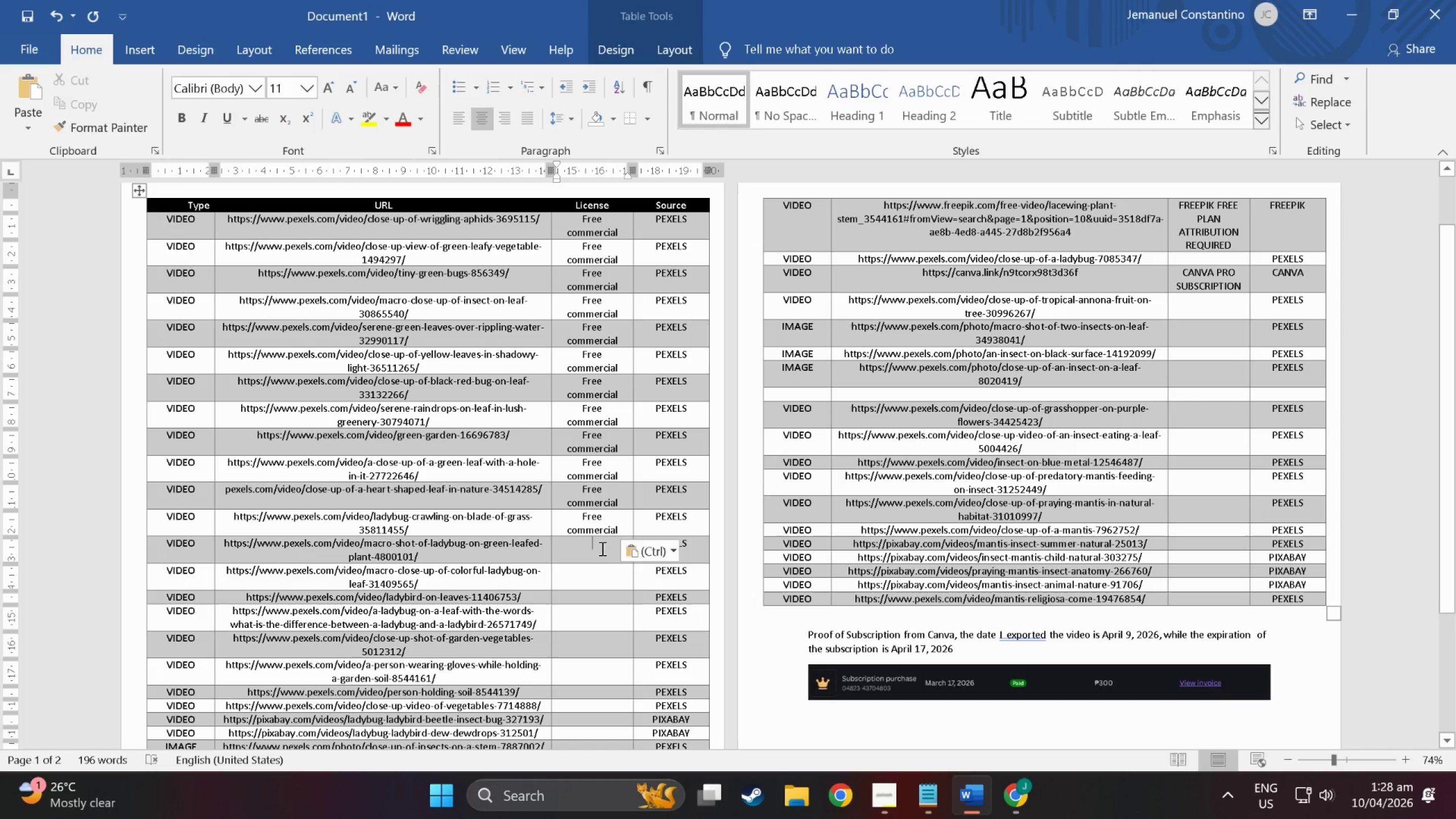 
scroll: coordinate [601, 548], scroll_direction: down, amount: 2.0
 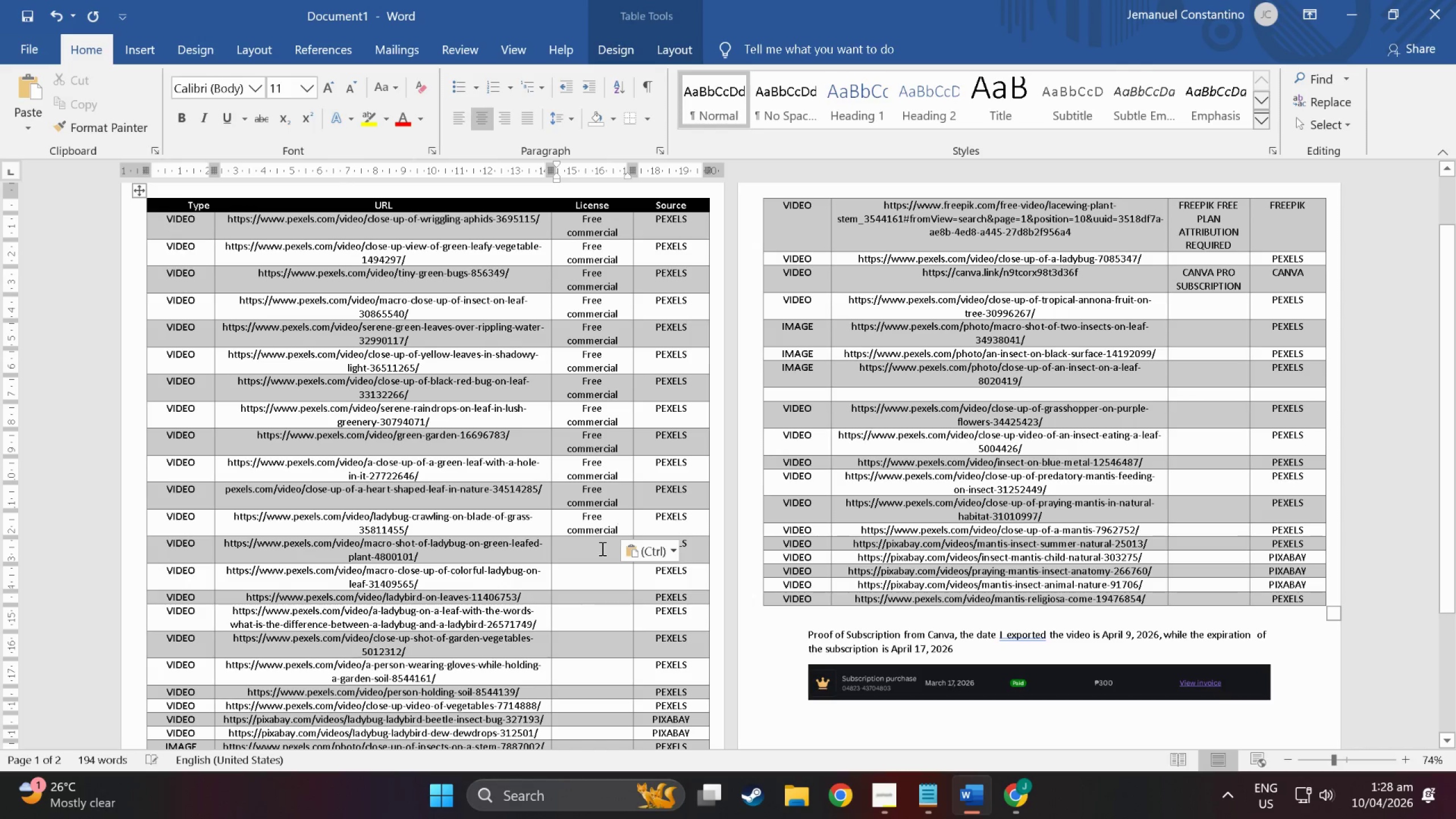 
key(Control+ControlLeft)
 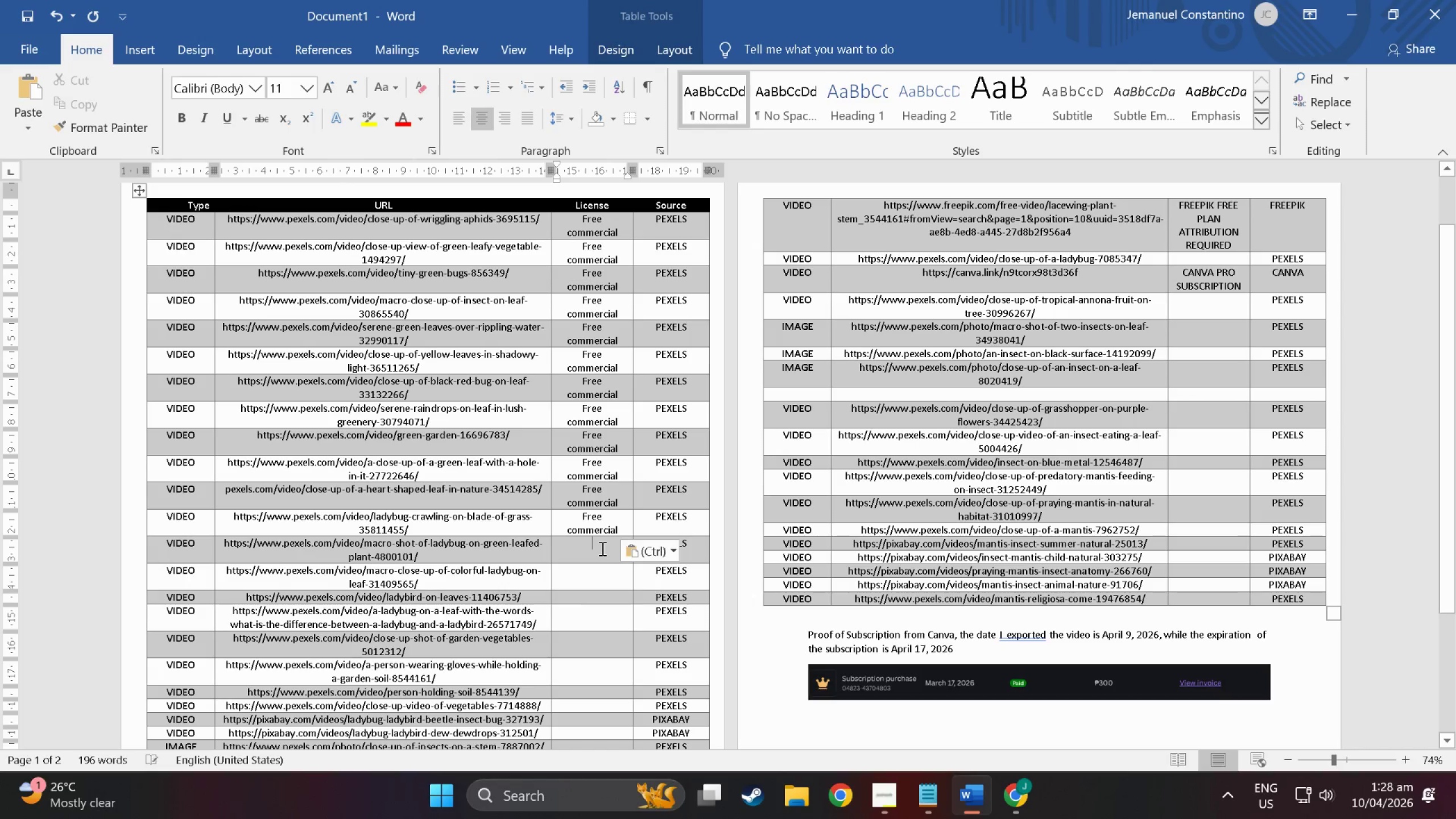 
key(Control+V)
 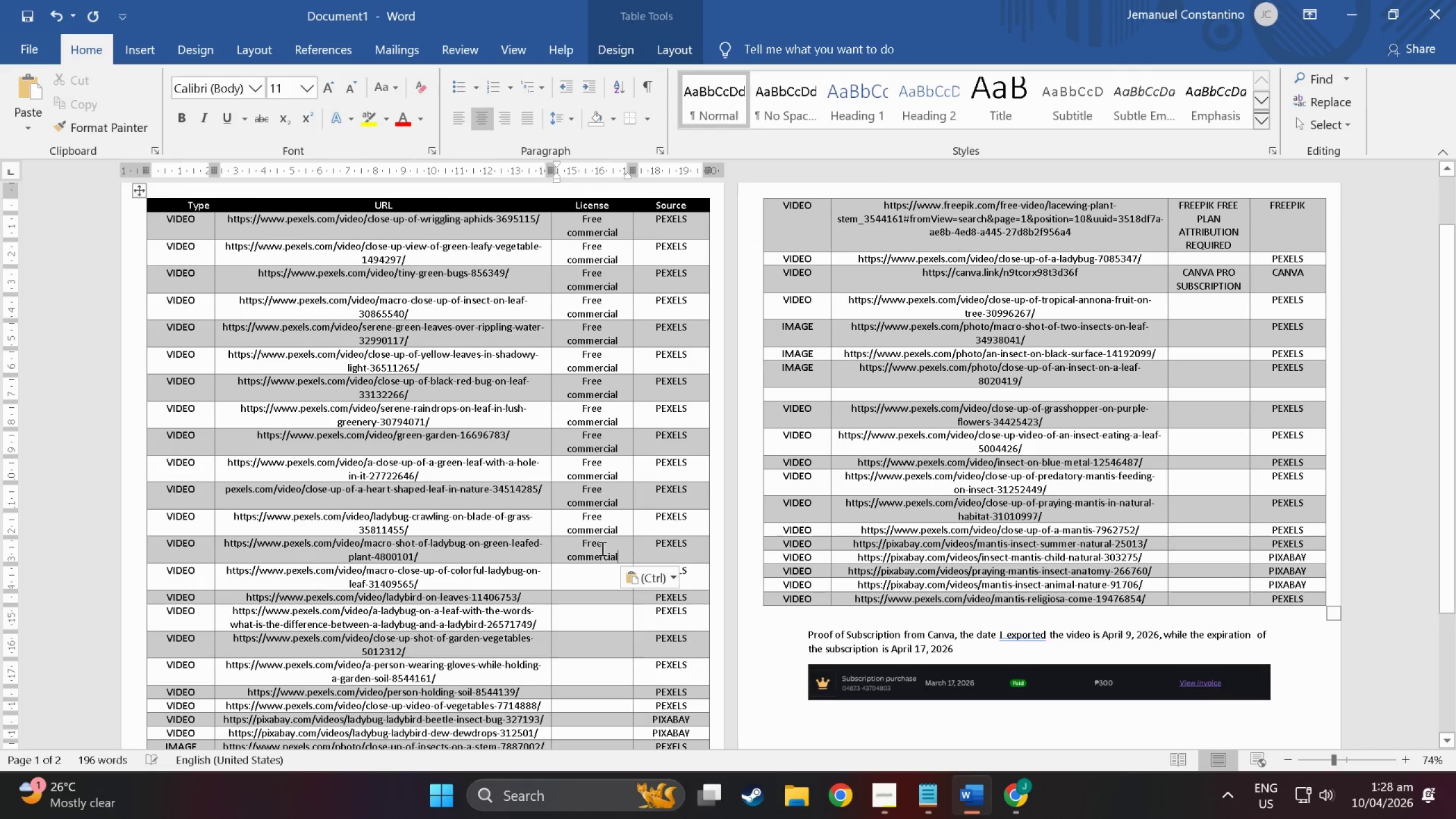 
scroll: coordinate [601, 548], scroll_direction: down, amount: 1.0
 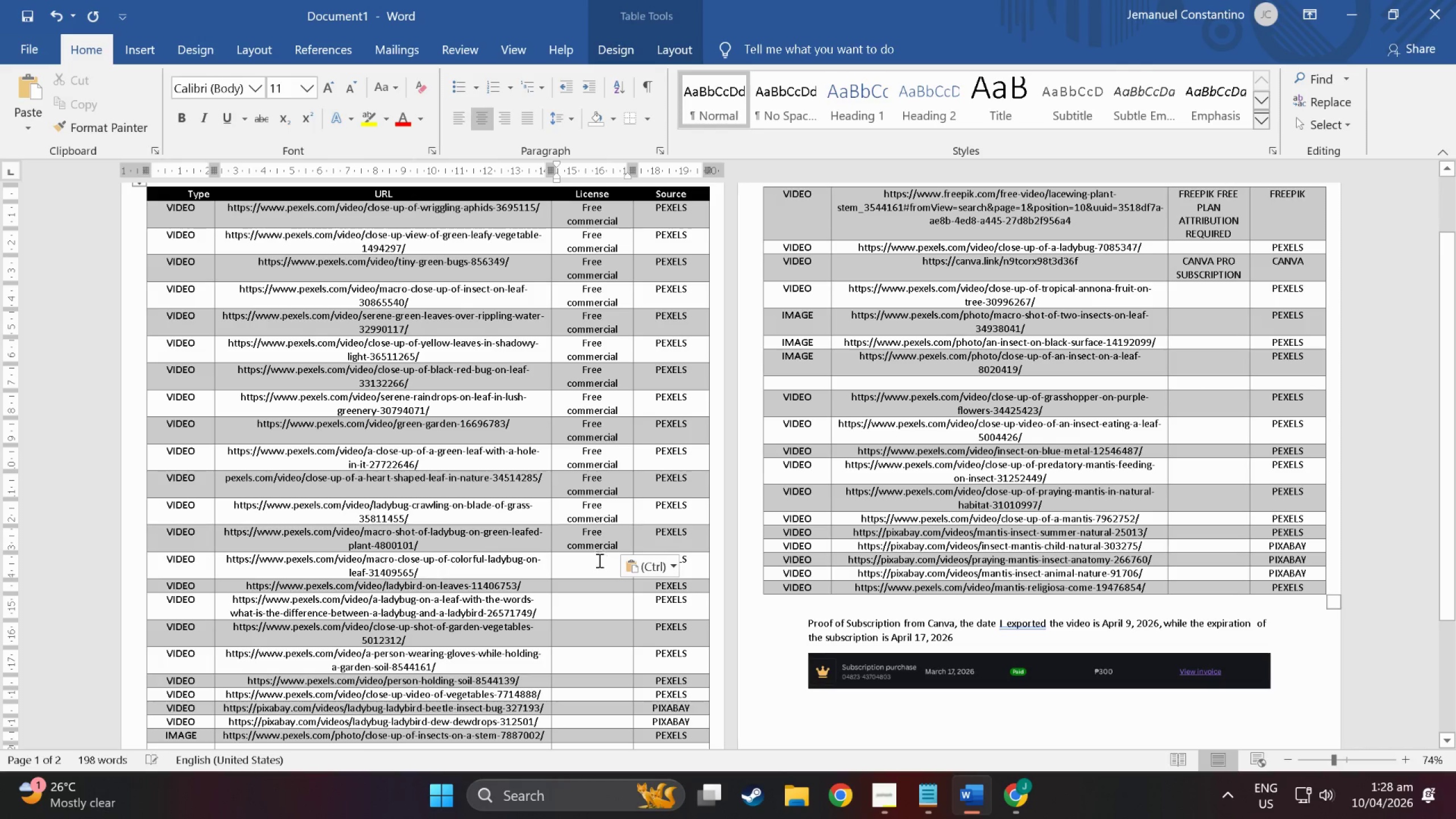 
left_click([598, 568])
 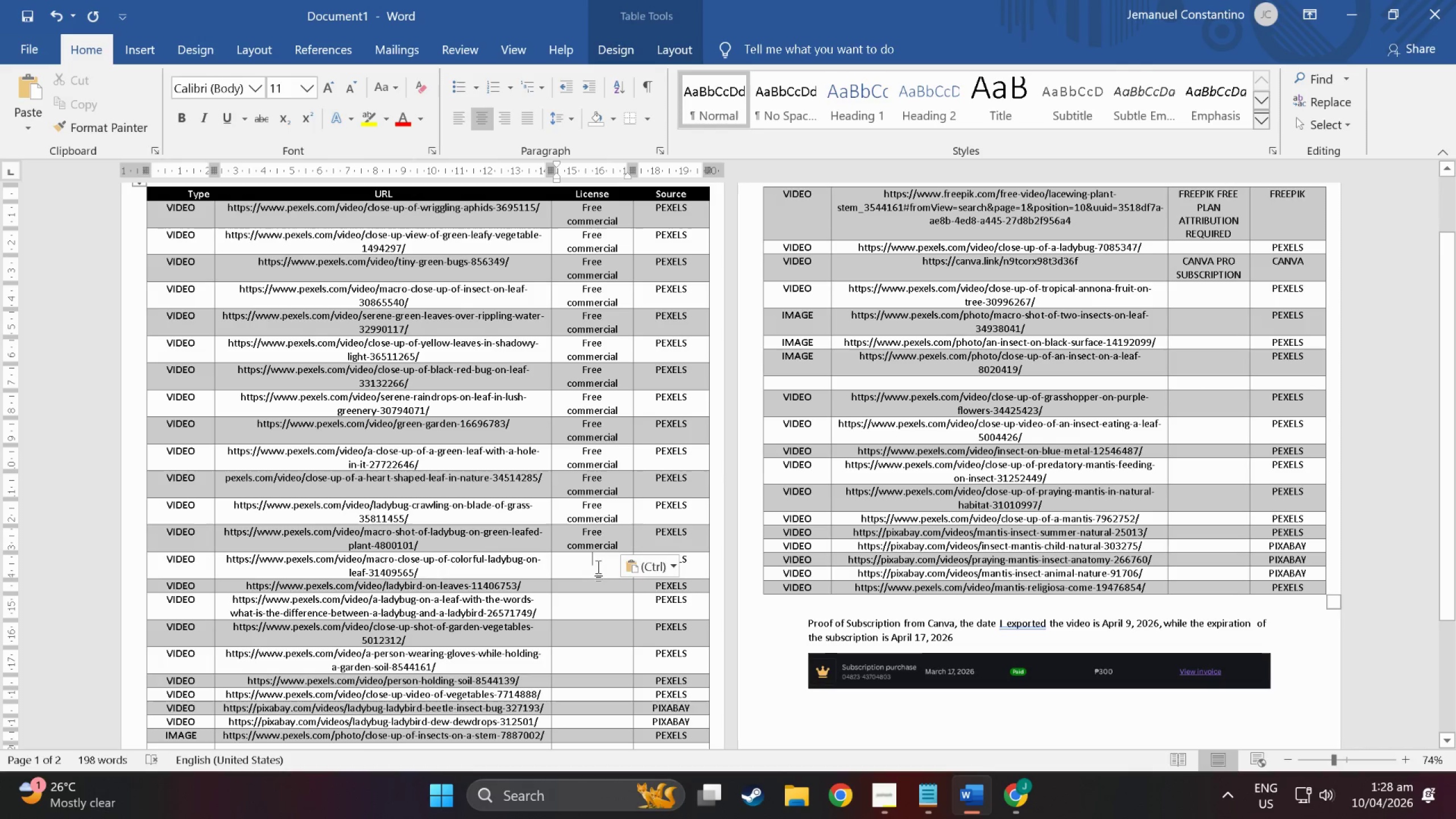 
key(Control+ControlLeft)
 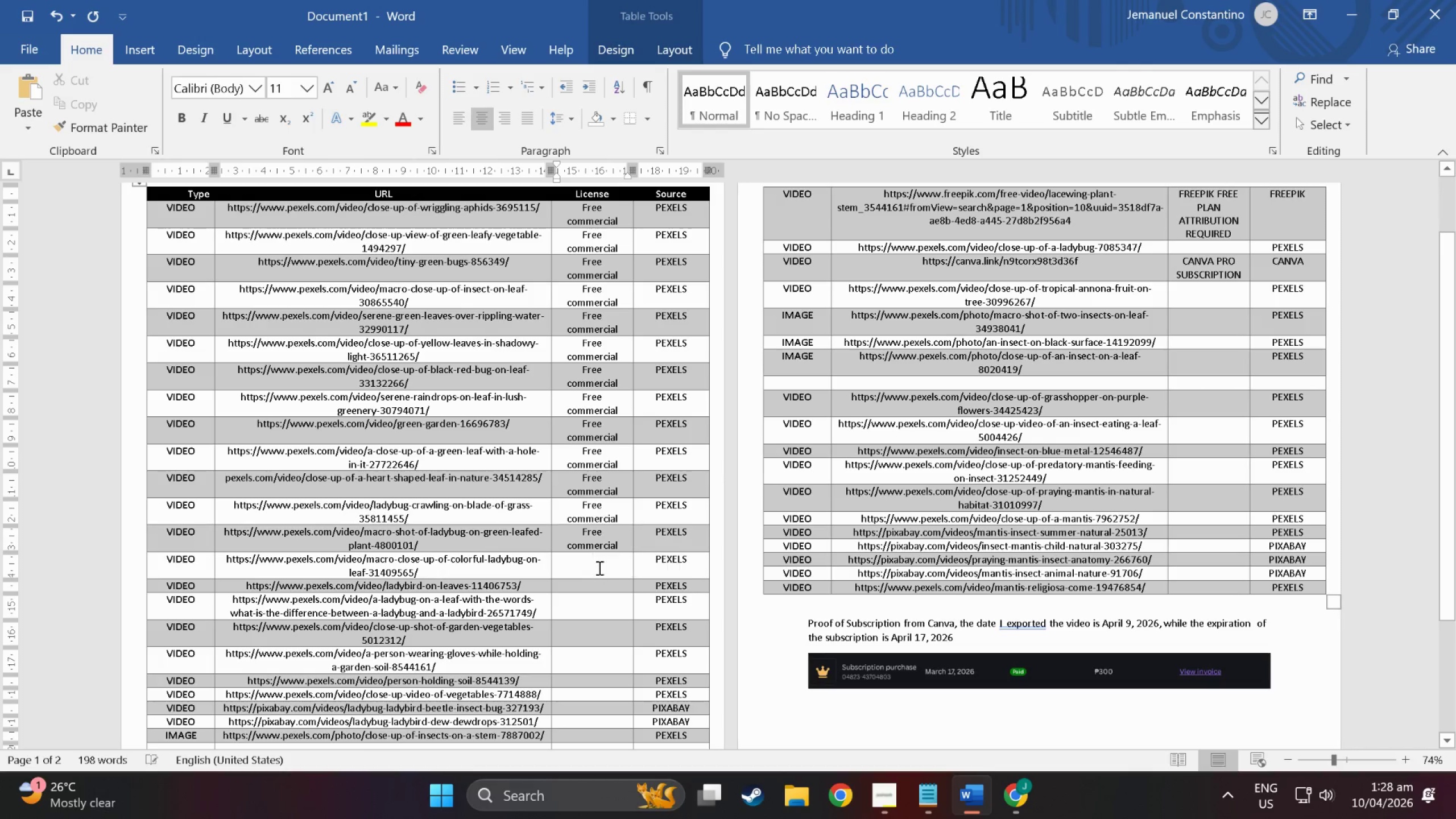 
key(Control+V)
 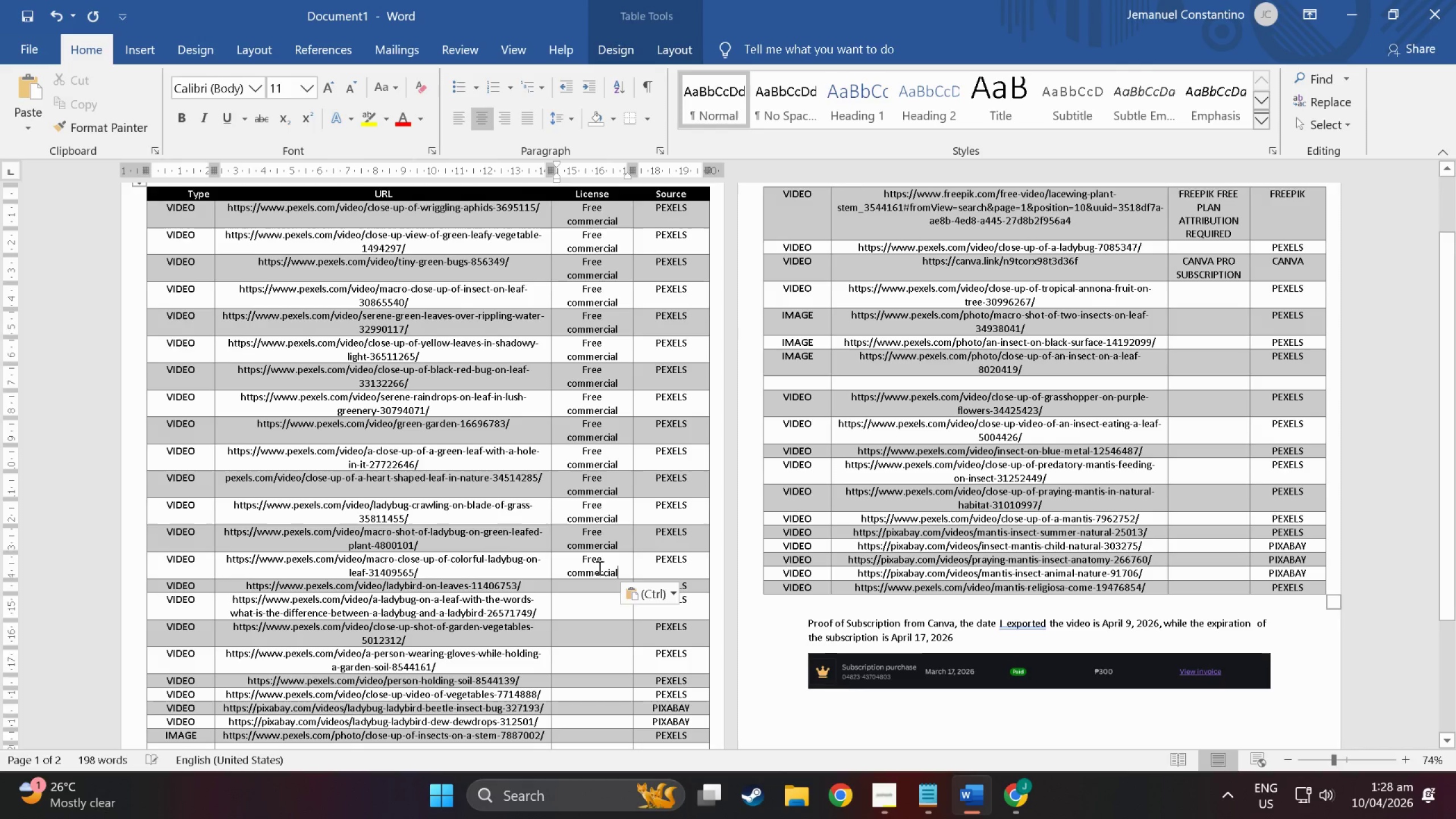 
scroll: coordinate [598, 568], scroll_direction: down, amount: 1.0
 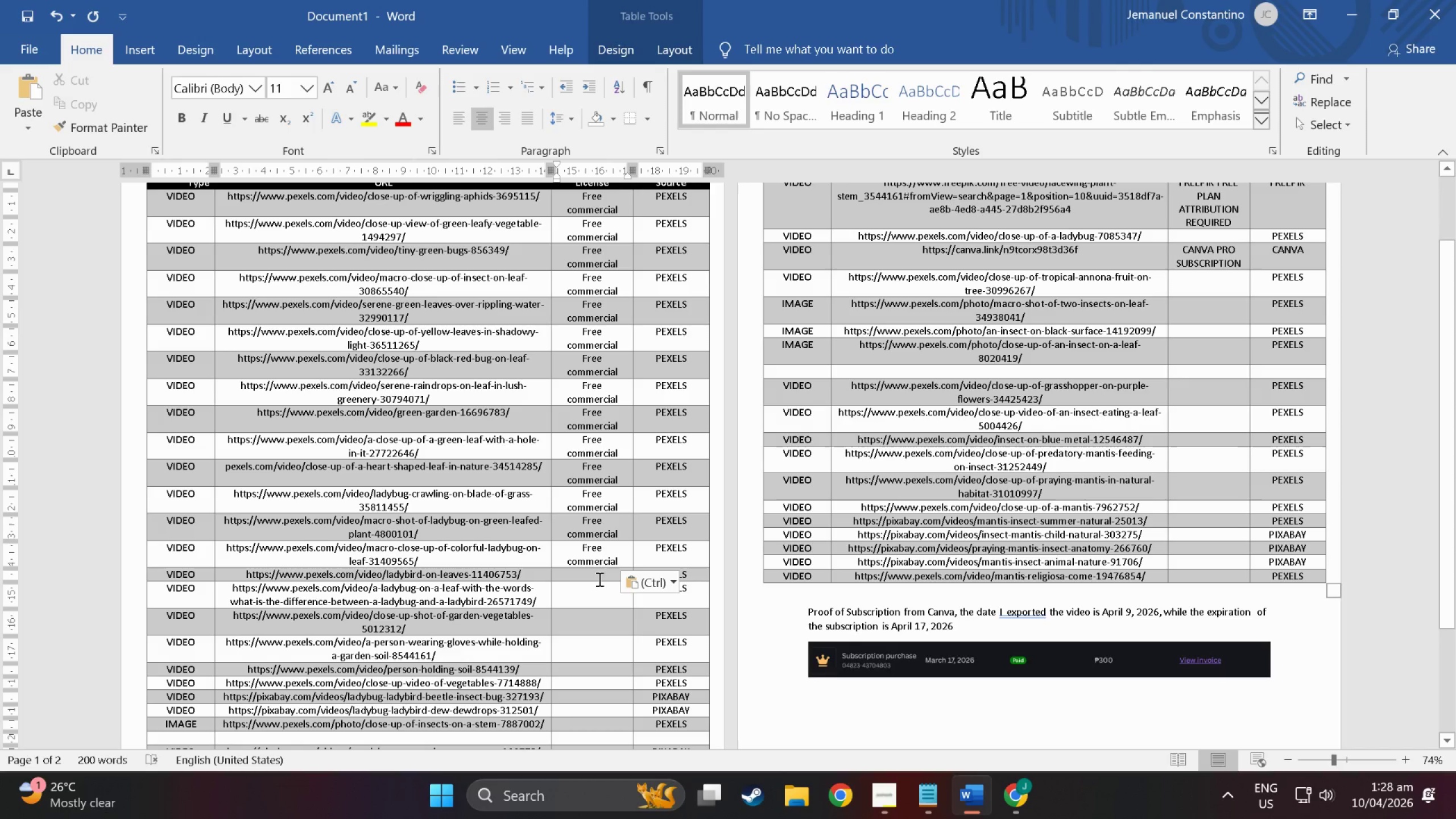 
left_click([598, 579])
 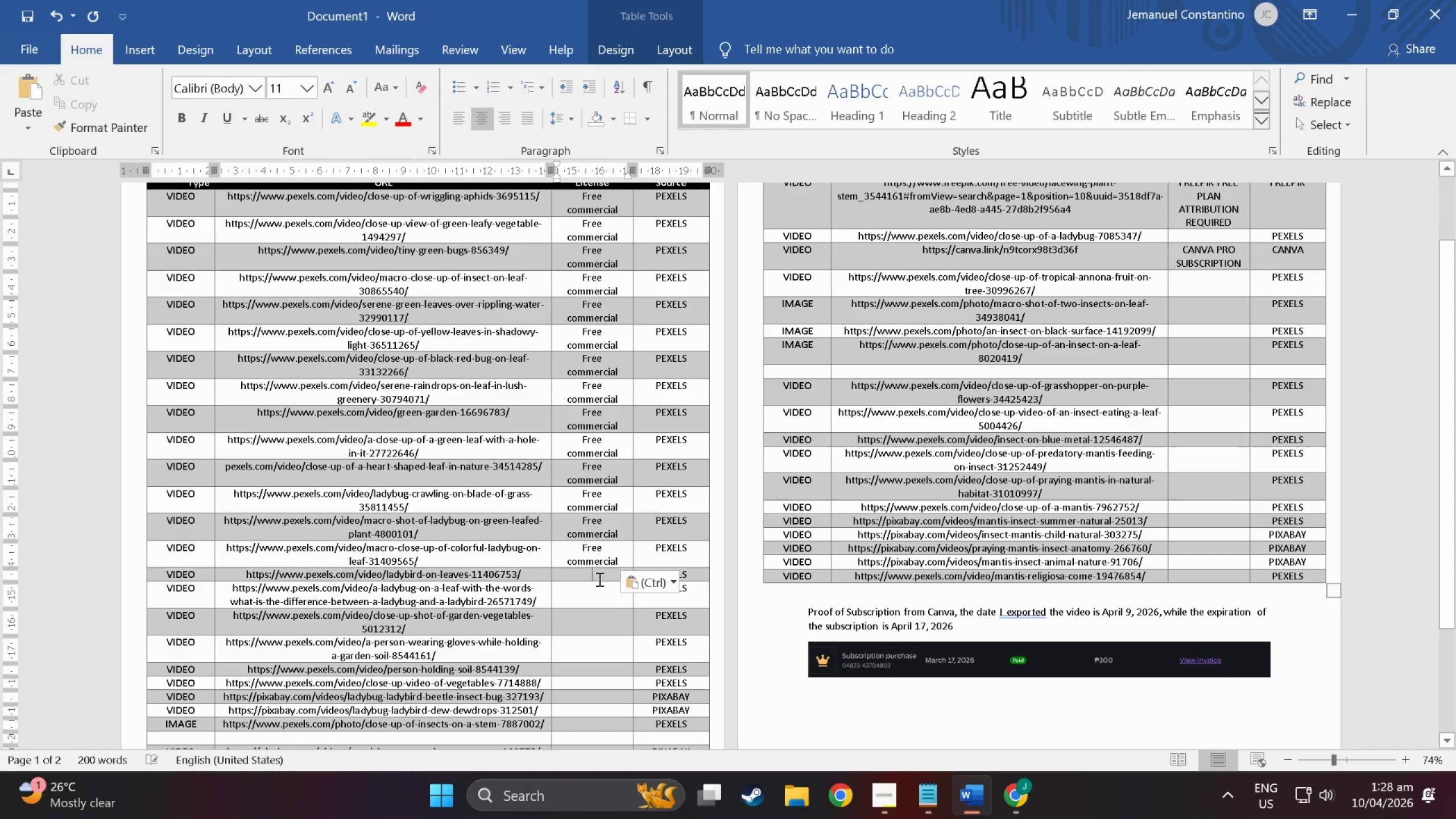 
key(Control+V)
 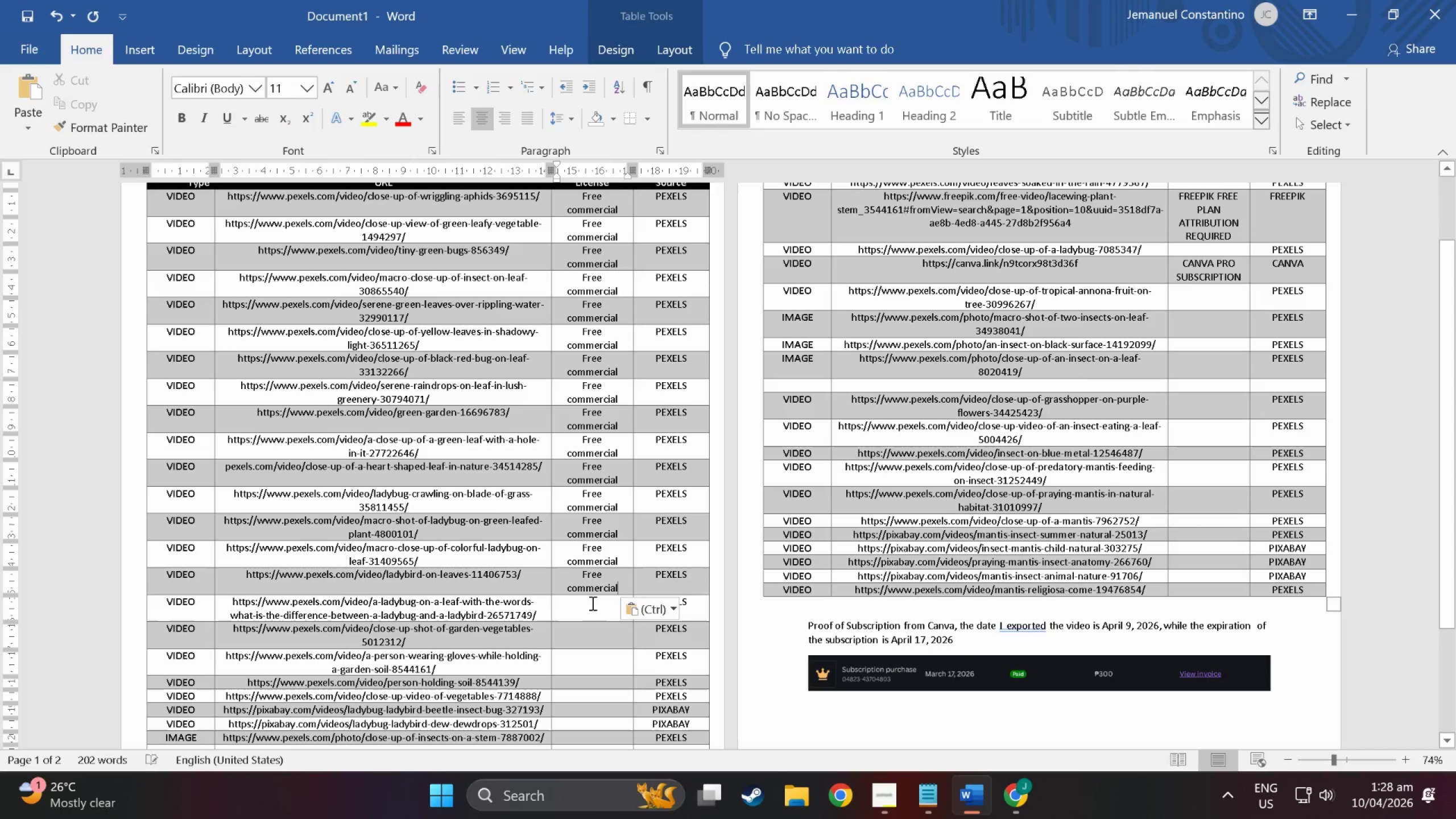 
left_click([591, 607])
 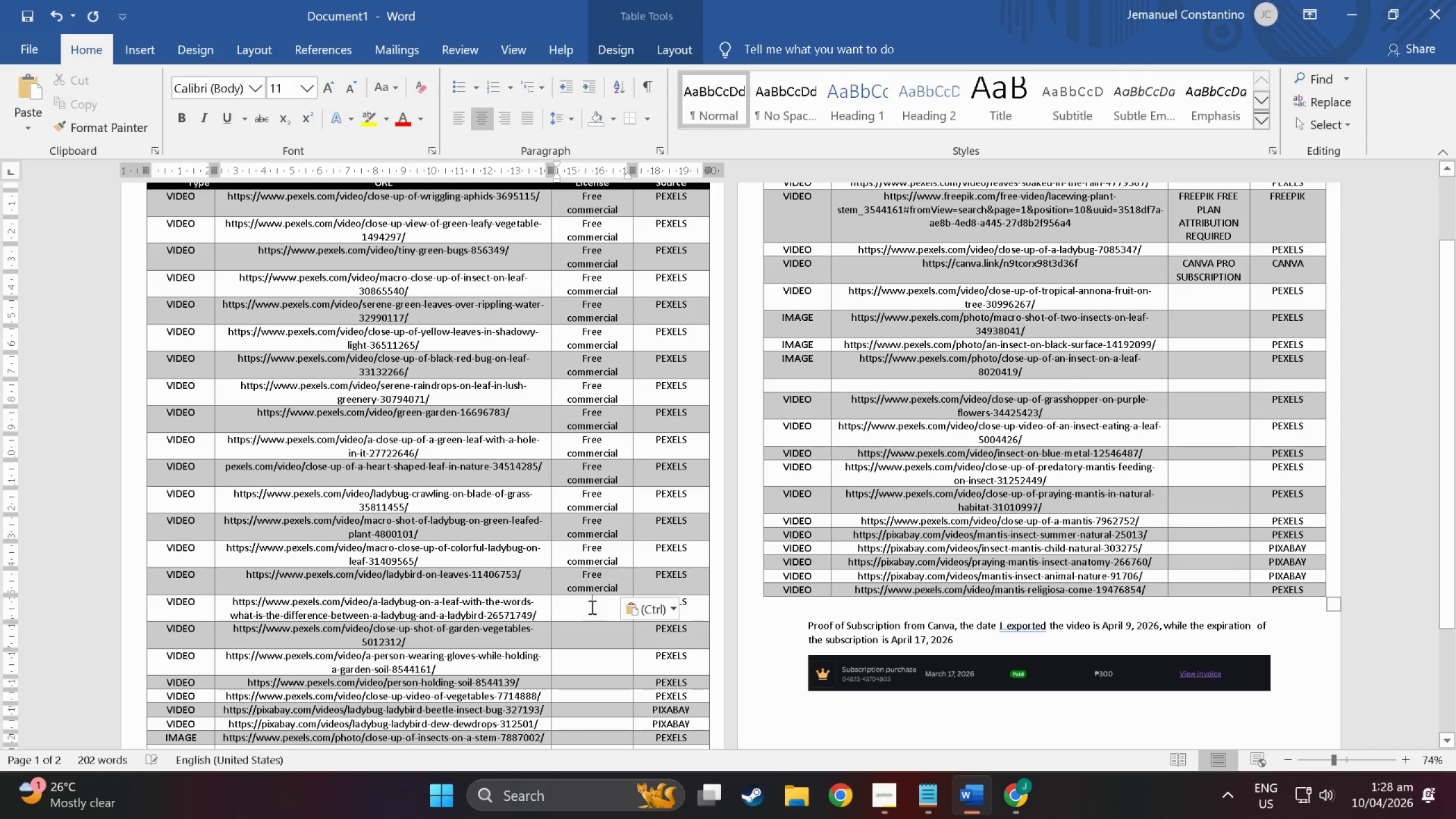 
key(Control+ControlLeft)
 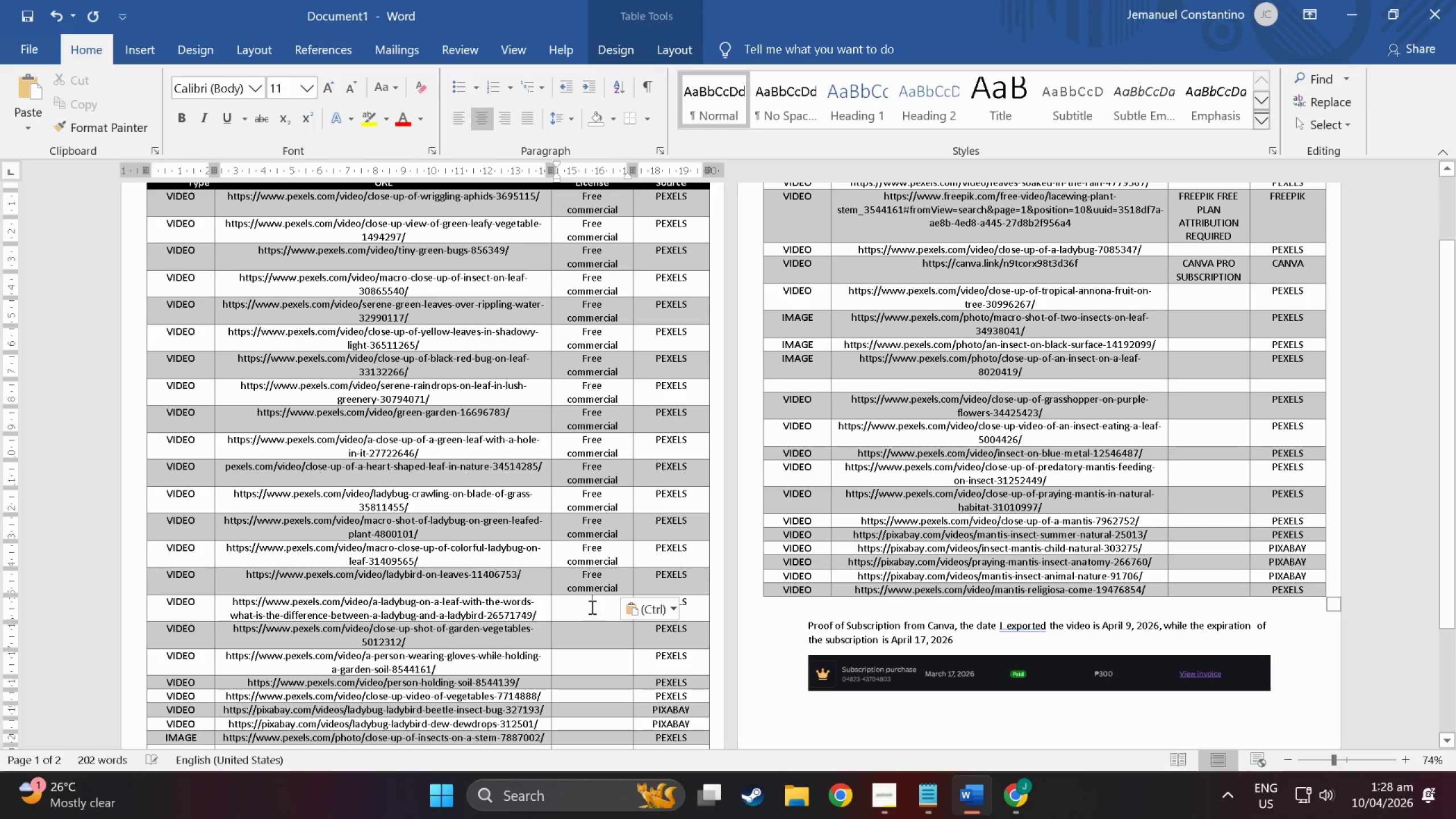 
key(Control+V)
 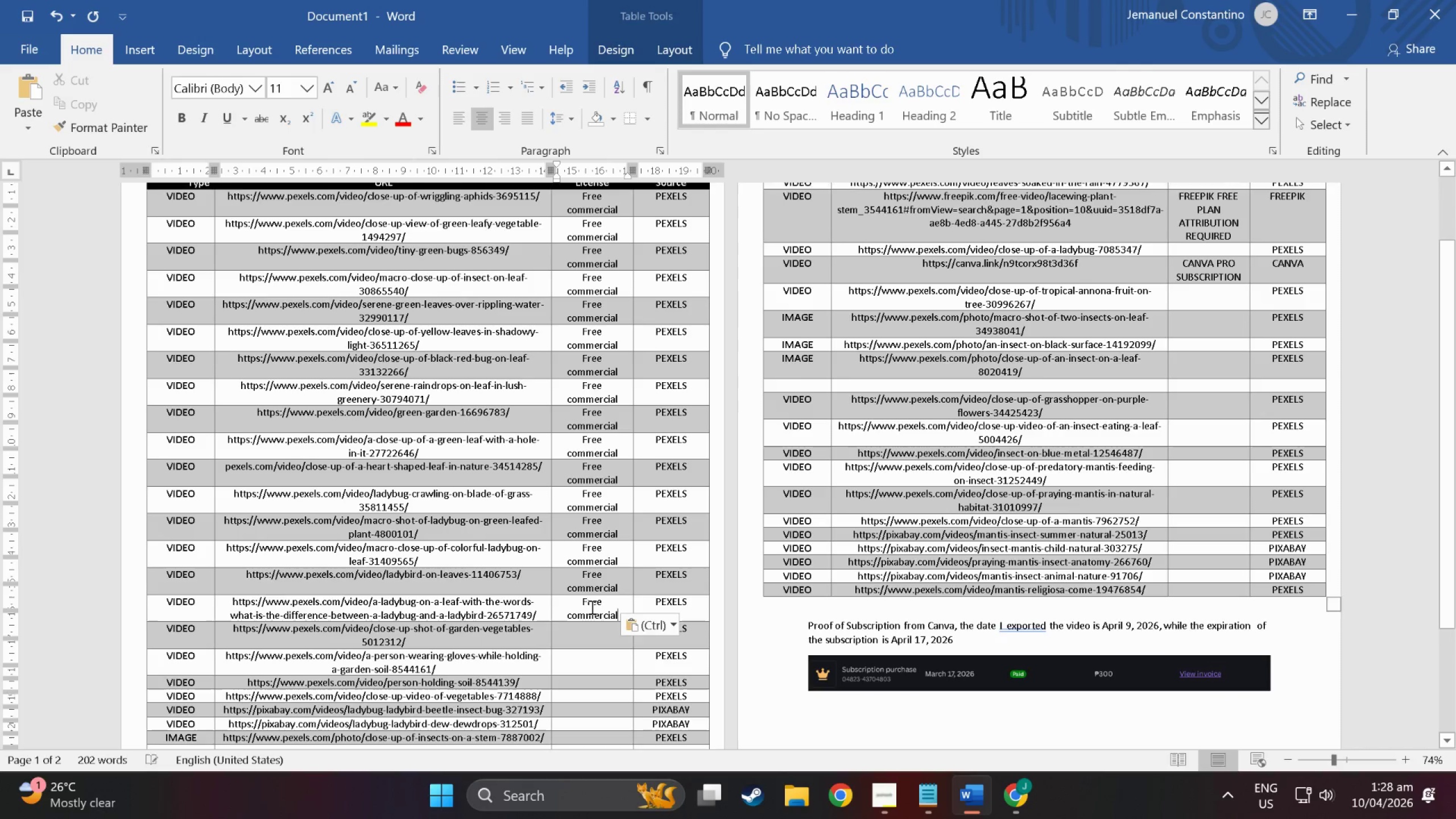 
scroll: coordinate [591, 607], scroll_direction: down, amount: 2.0
 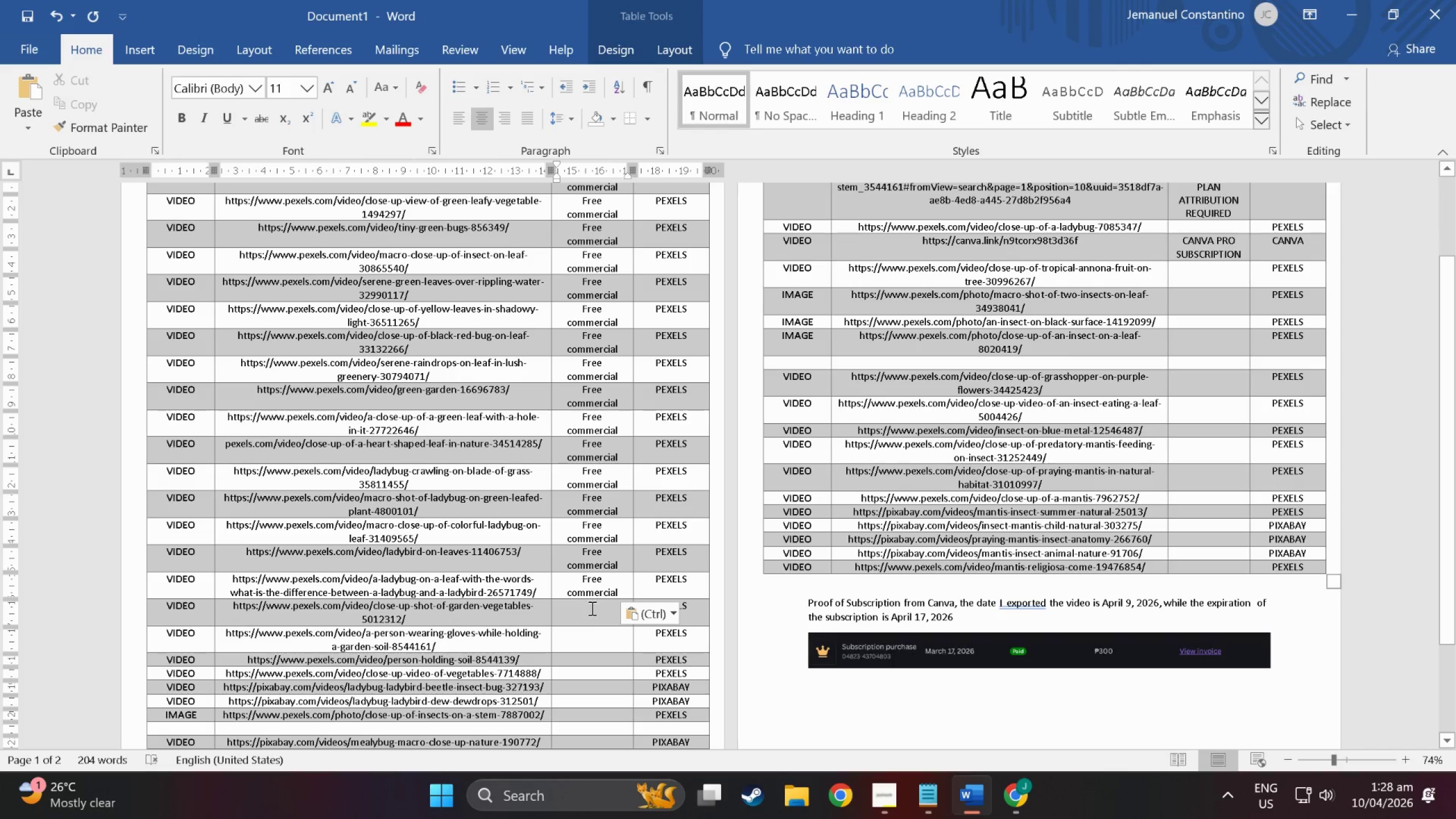 
left_click([593, 613])
 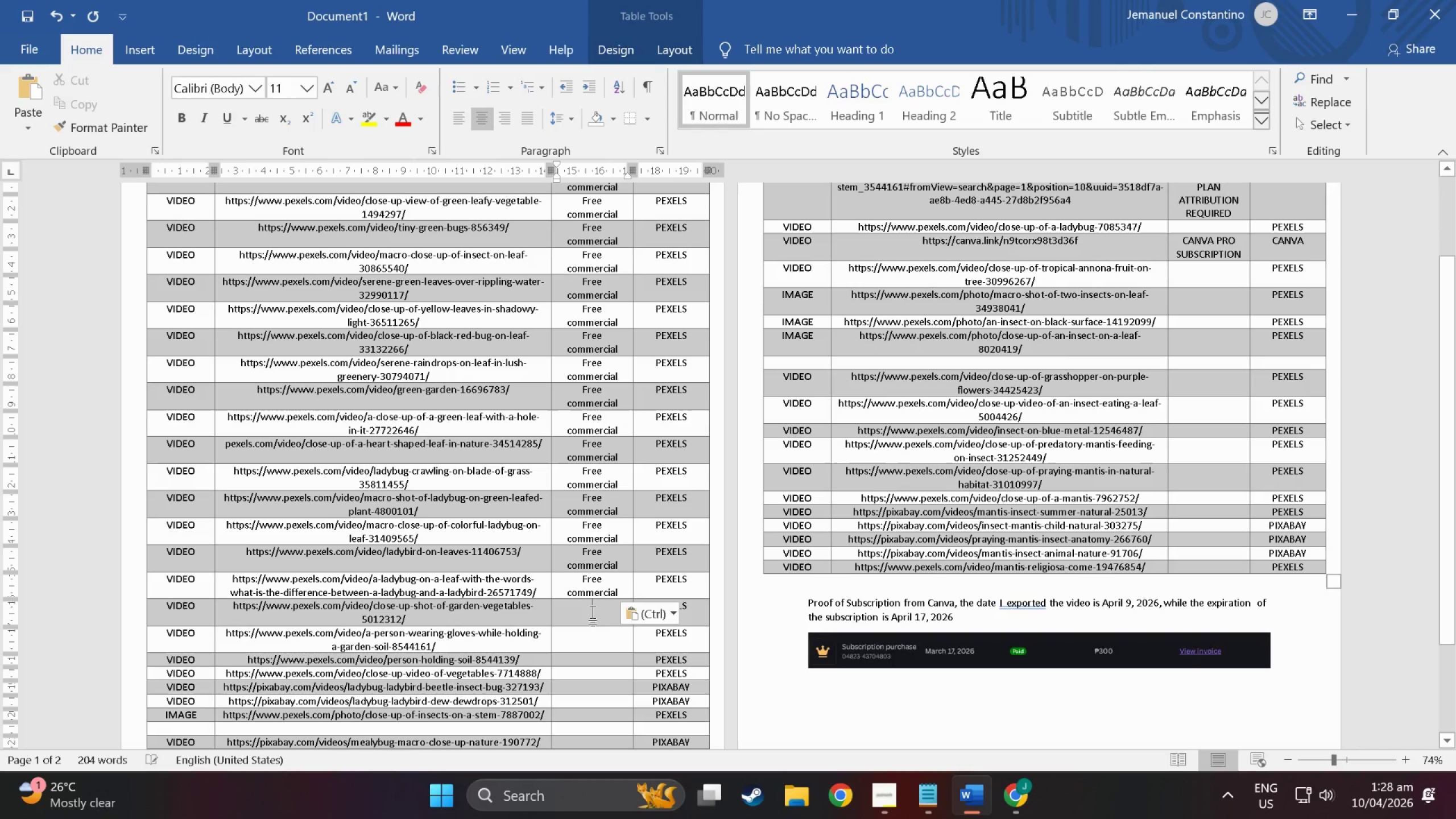 
key(Control+ControlLeft)
 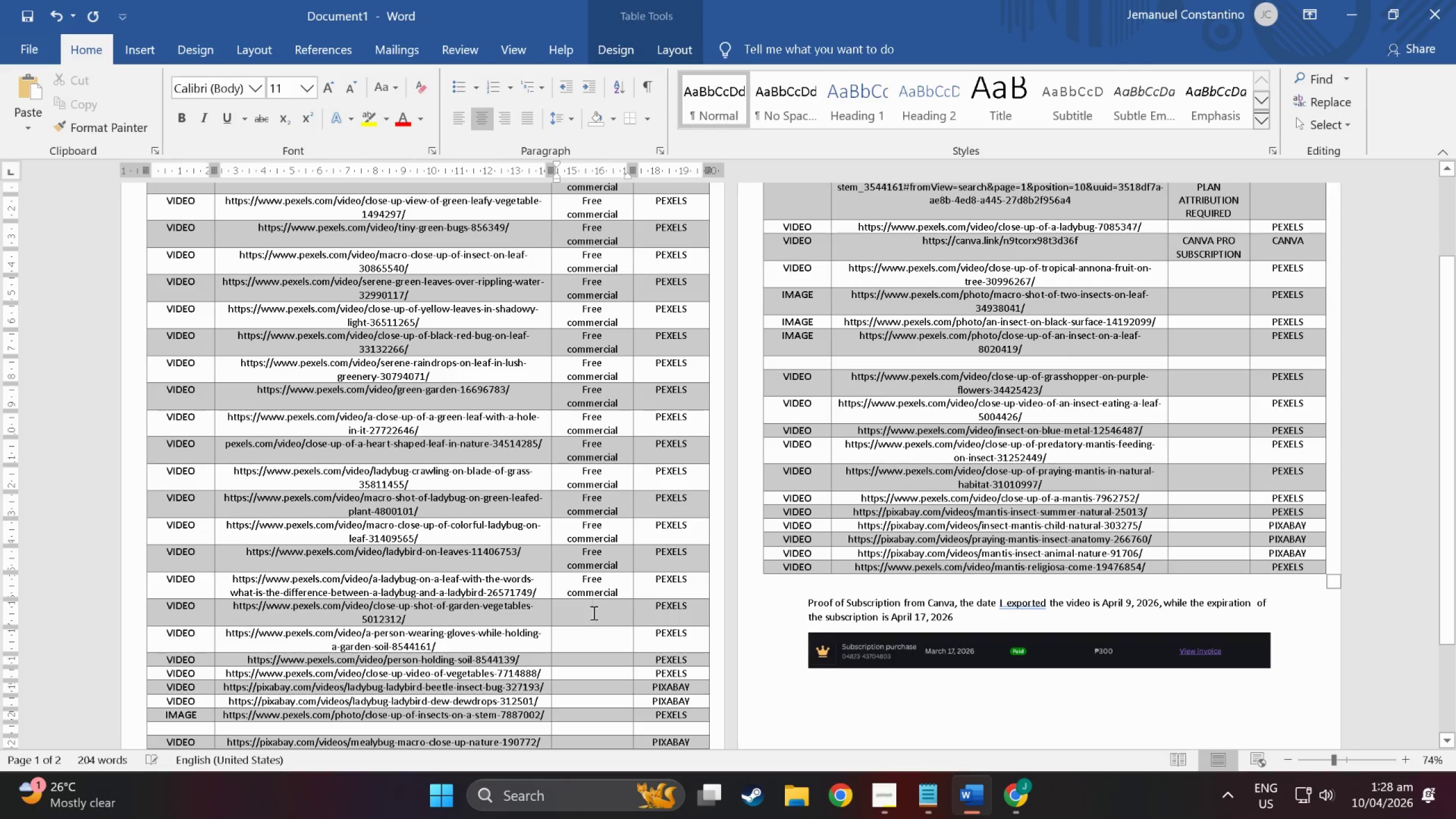 
key(Control+V)
 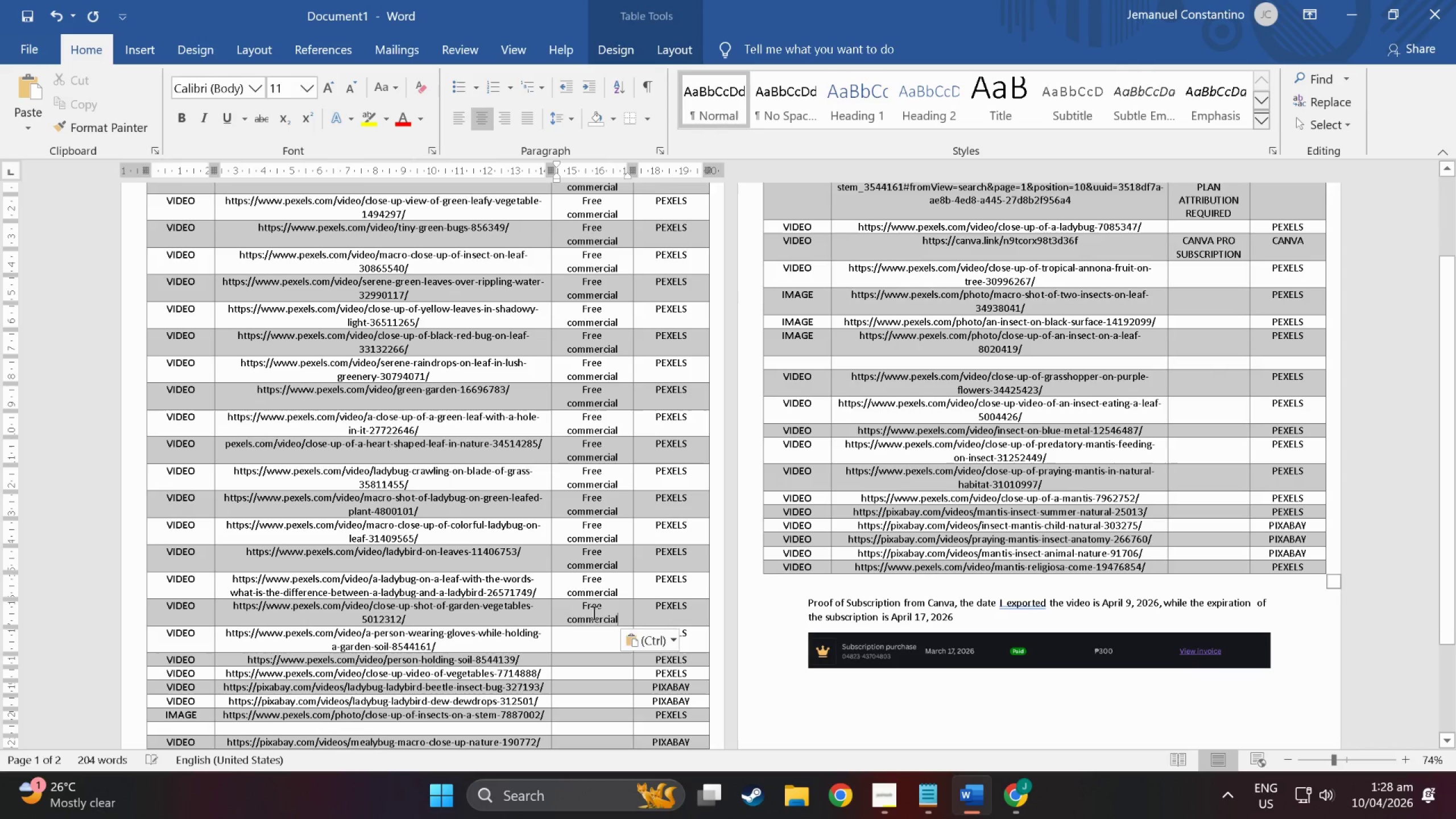 
scroll: coordinate [593, 613], scroll_direction: down, amount: 2.0
 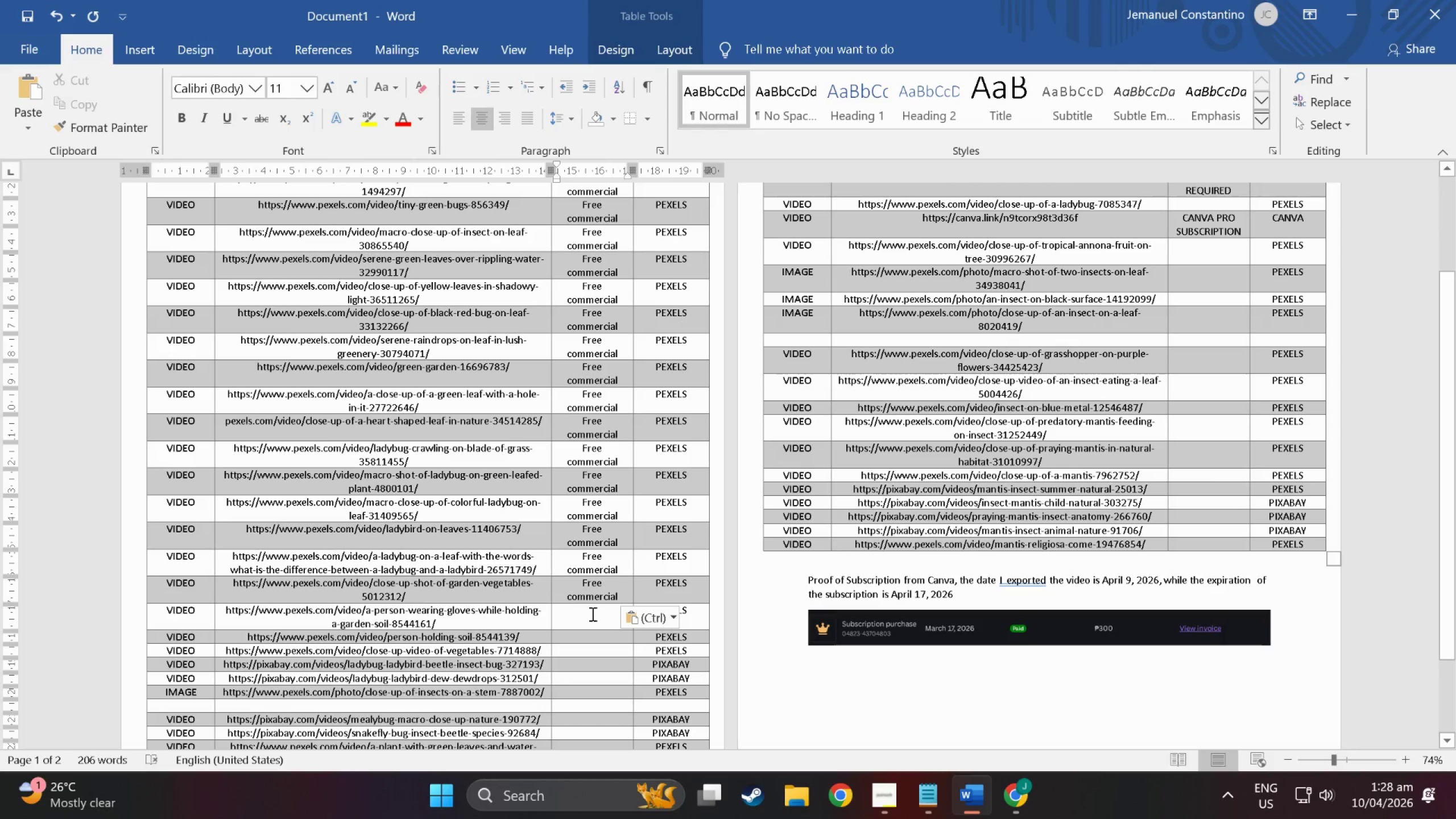 
left_click([592, 614])
 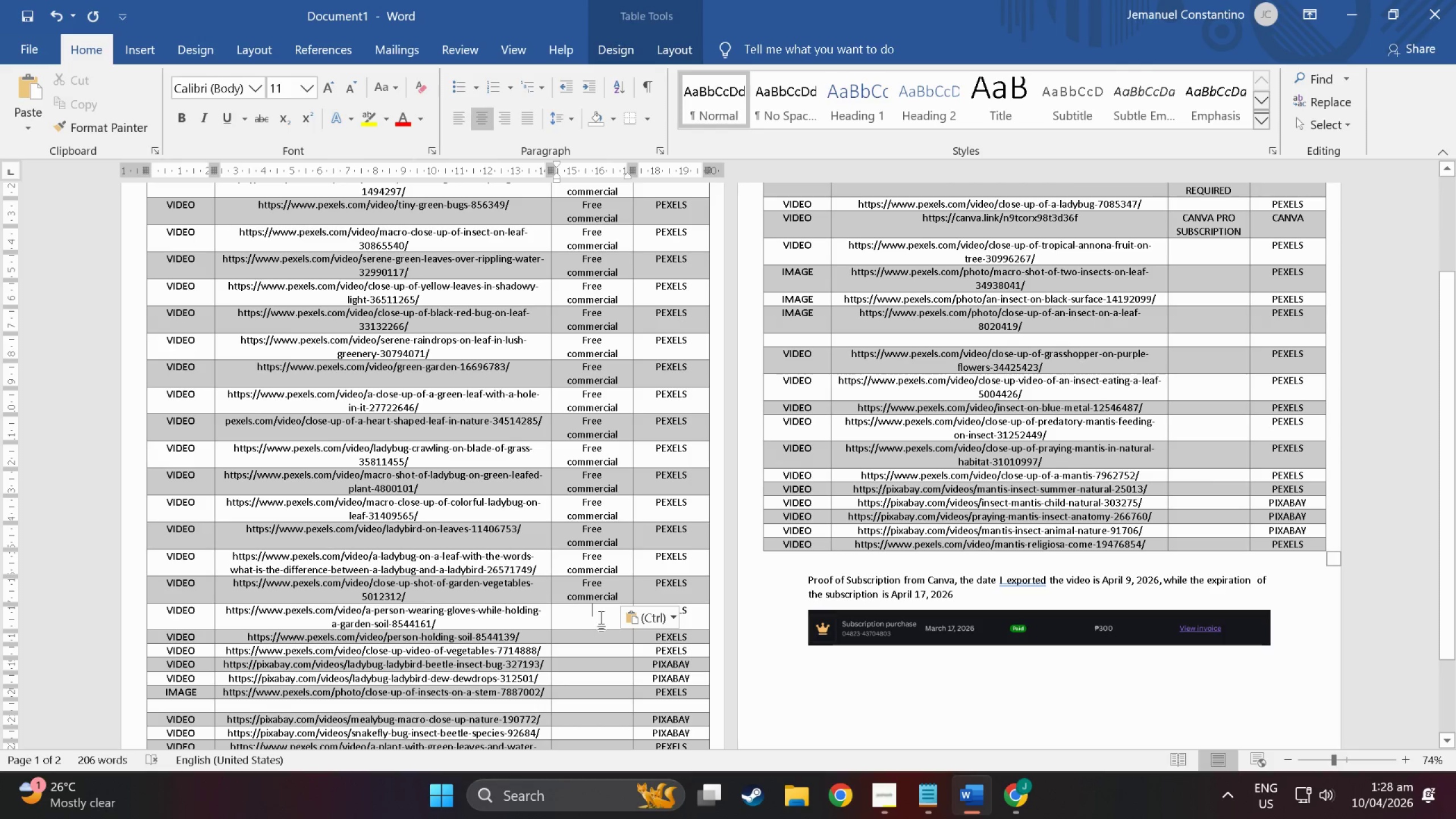 
key(Control+ControlLeft)
 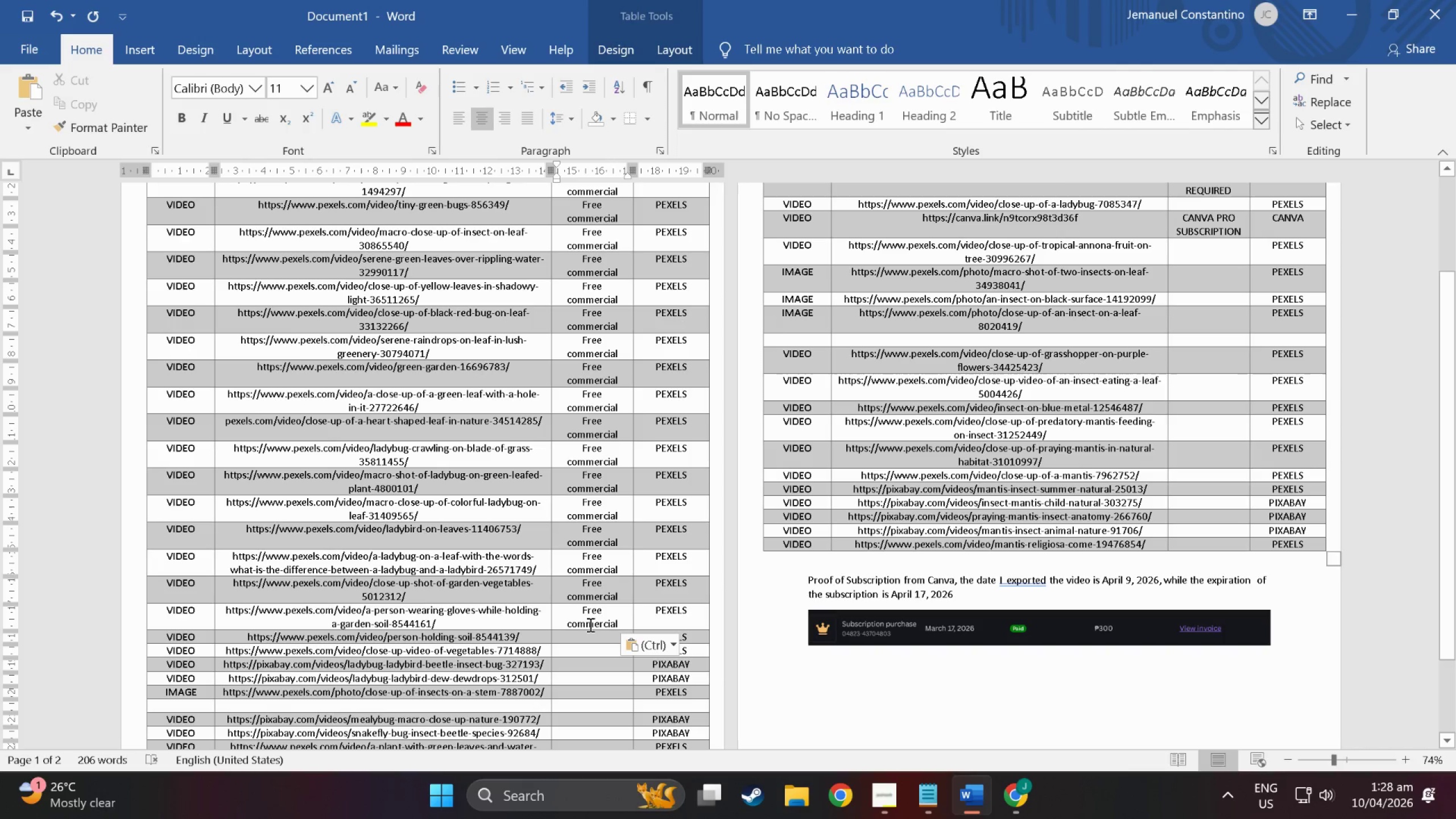 
key(Control+V)
 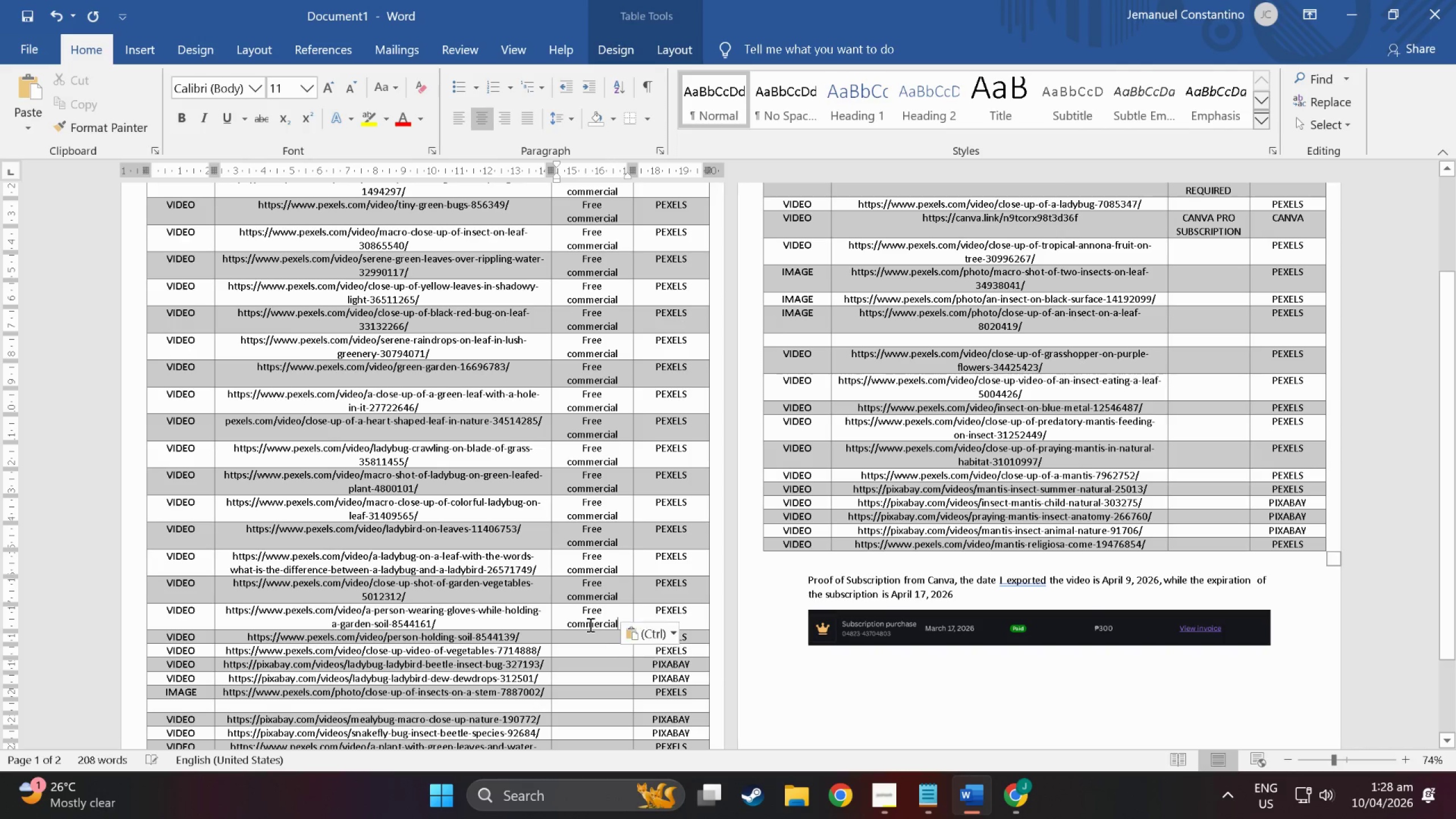 
scroll: coordinate [589, 624], scroll_direction: down, amount: 7.0
 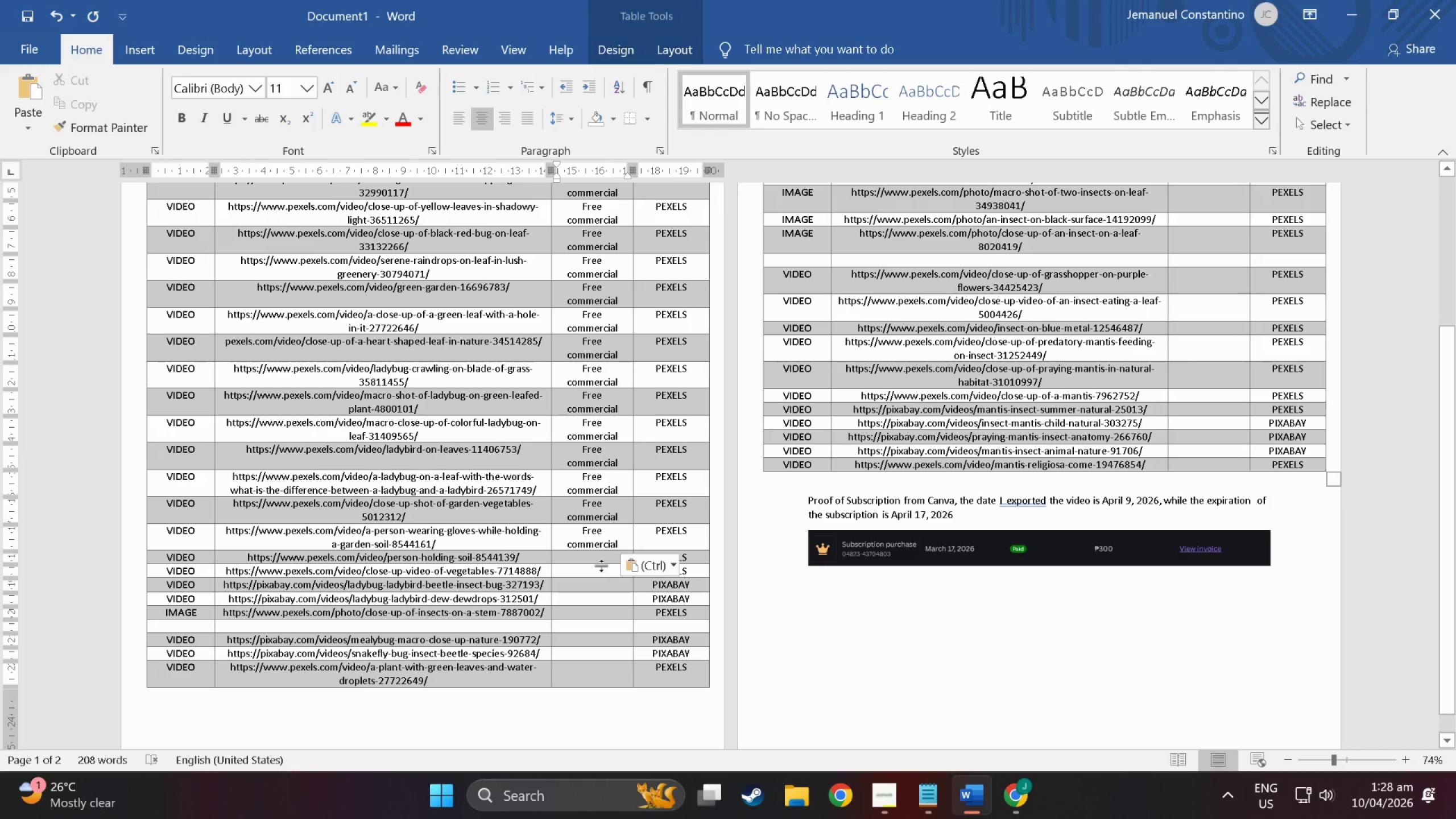 
left_click([596, 559])
 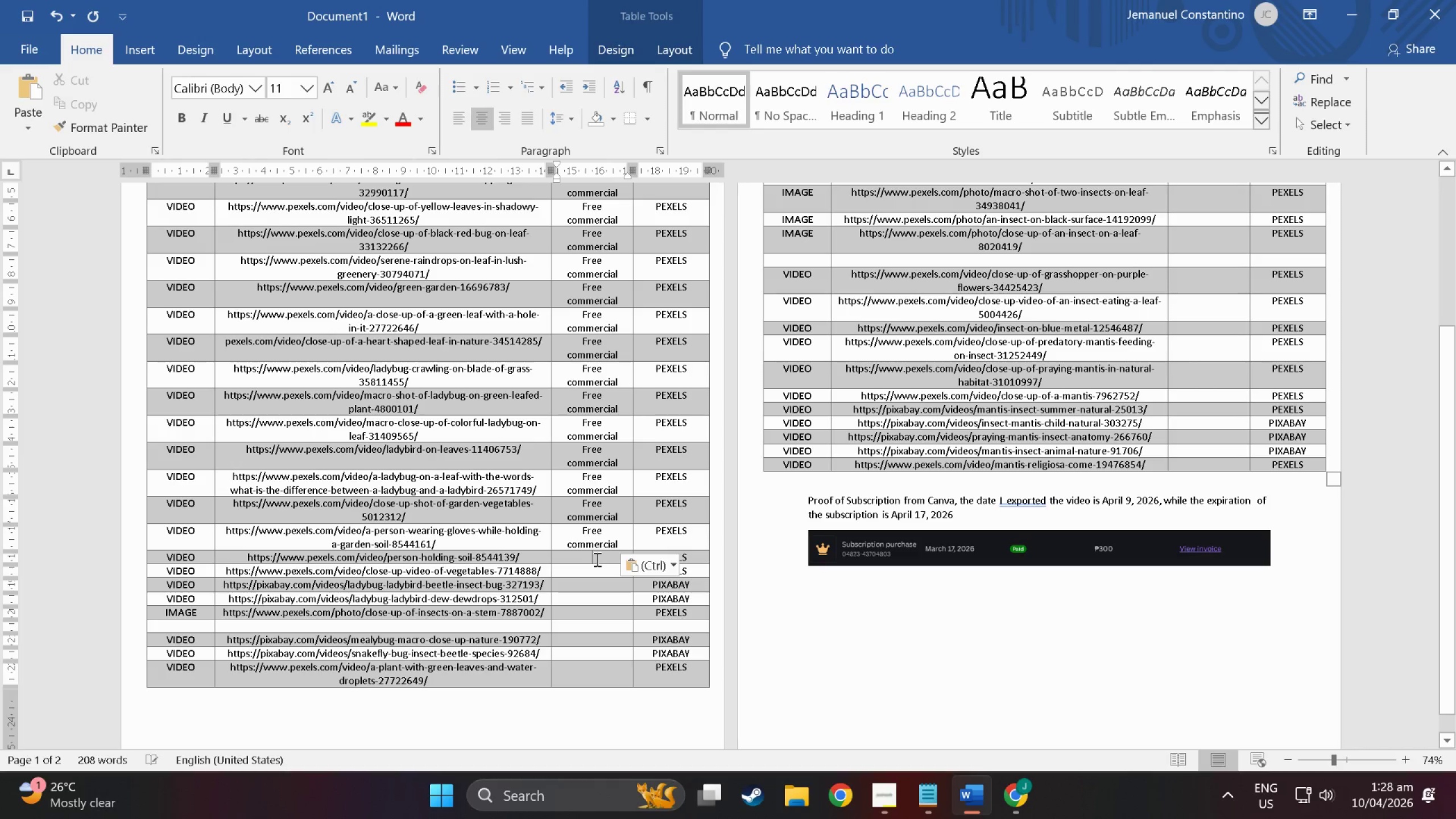 
key(Control+ControlLeft)
 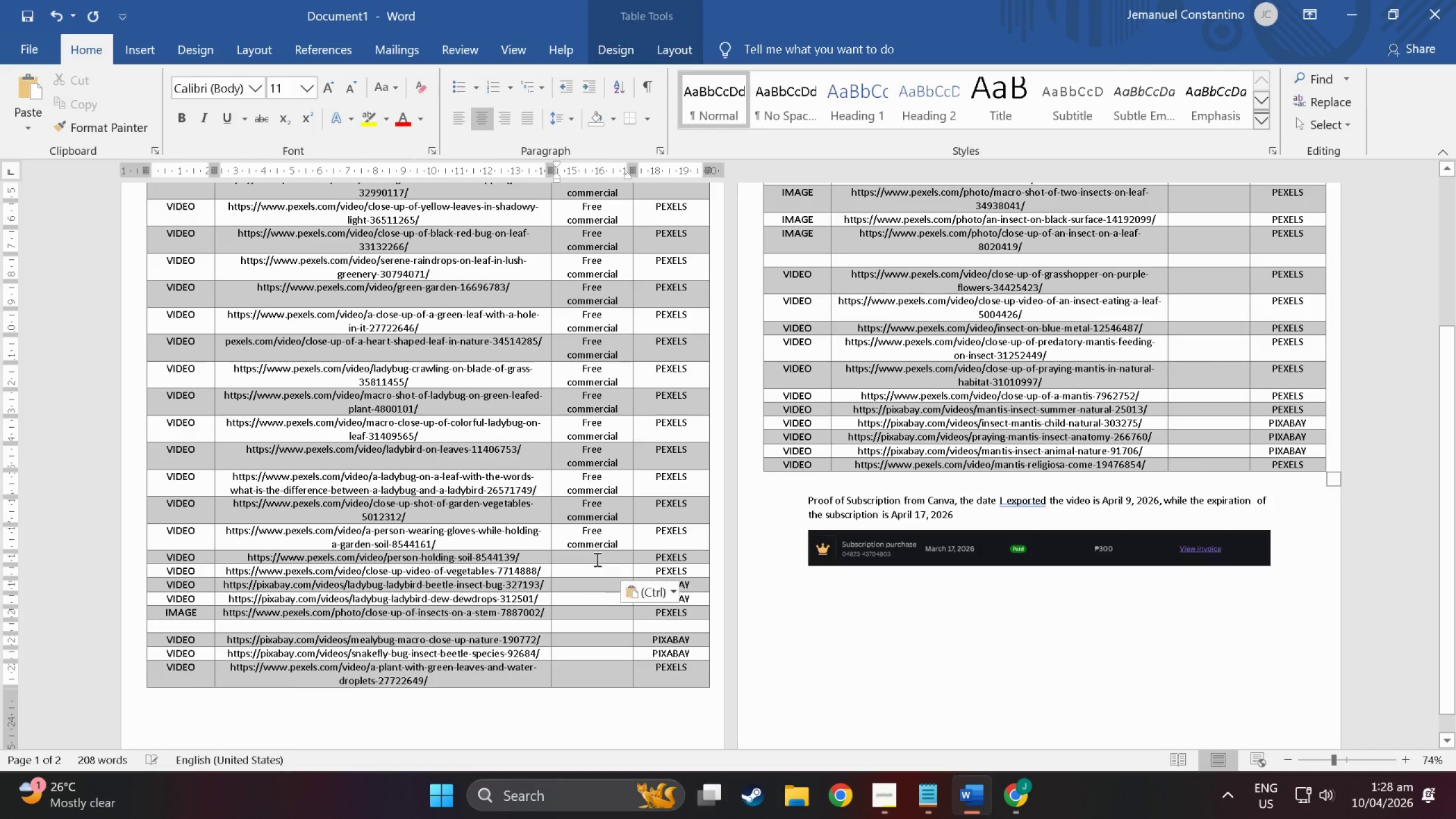 
key(Control+V)
 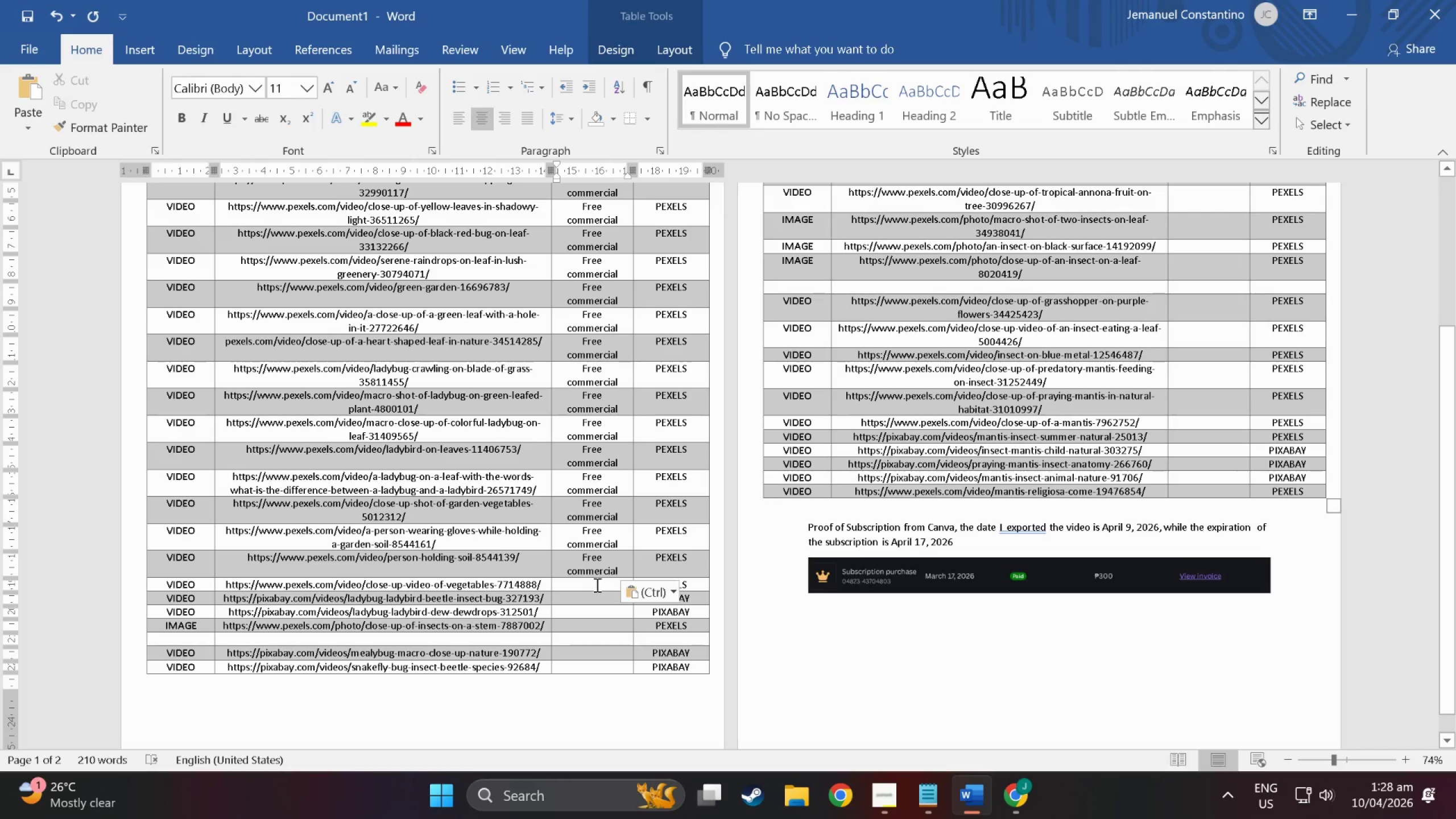 
key(Control+V)
 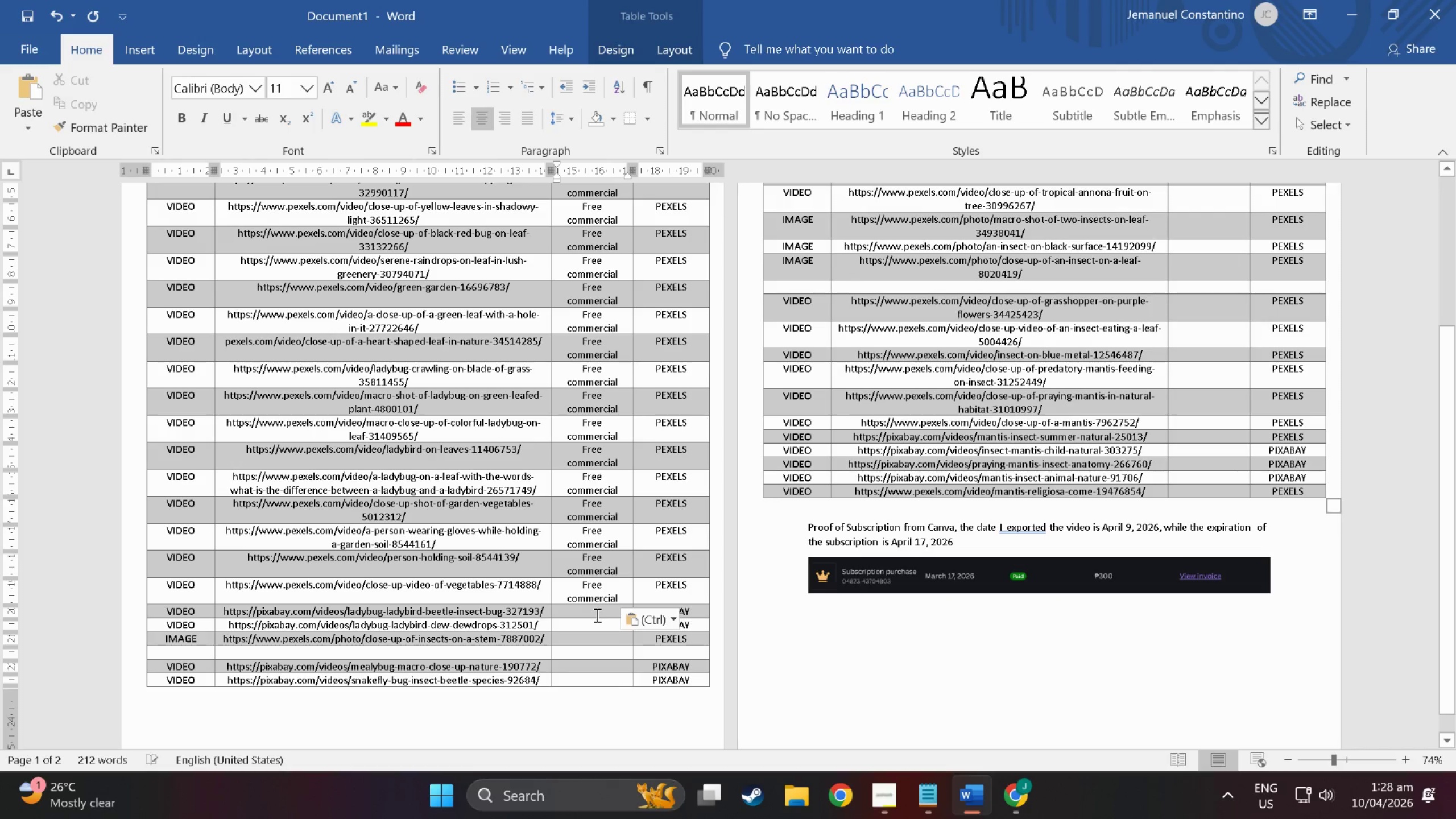 
left_click([593, 615])
 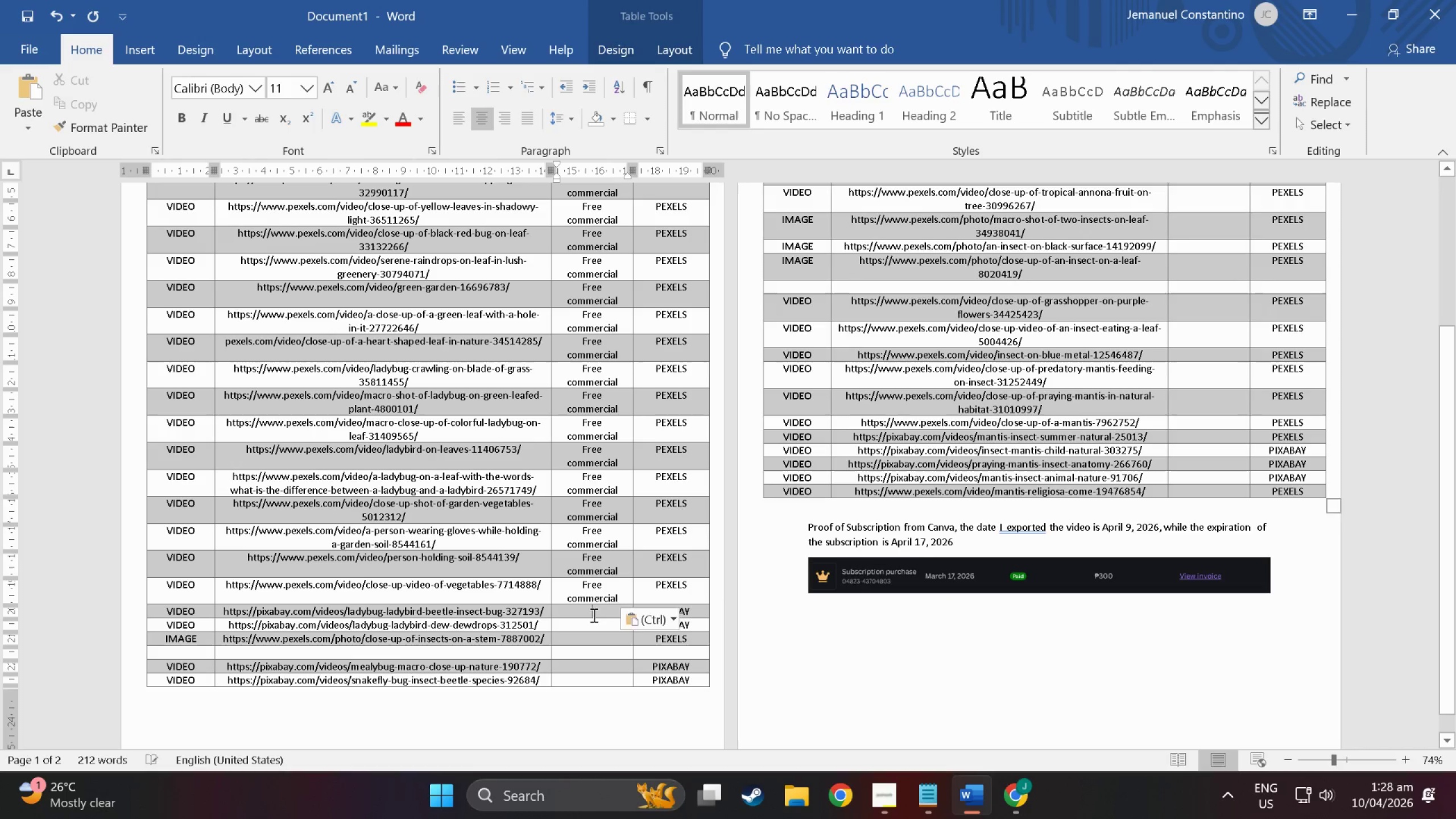 
key(Control+ControlLeft)
 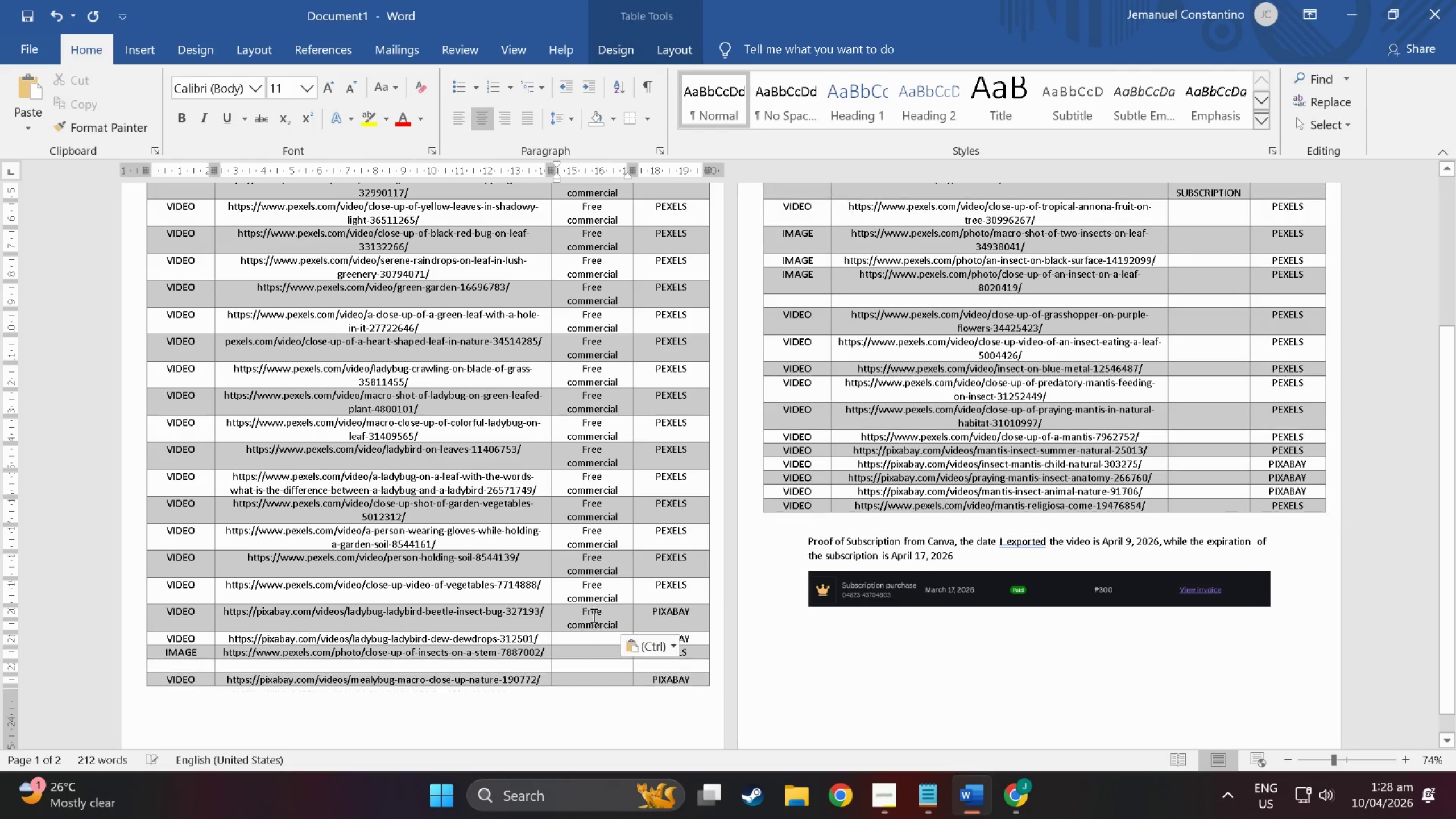 
key(Control+V)
 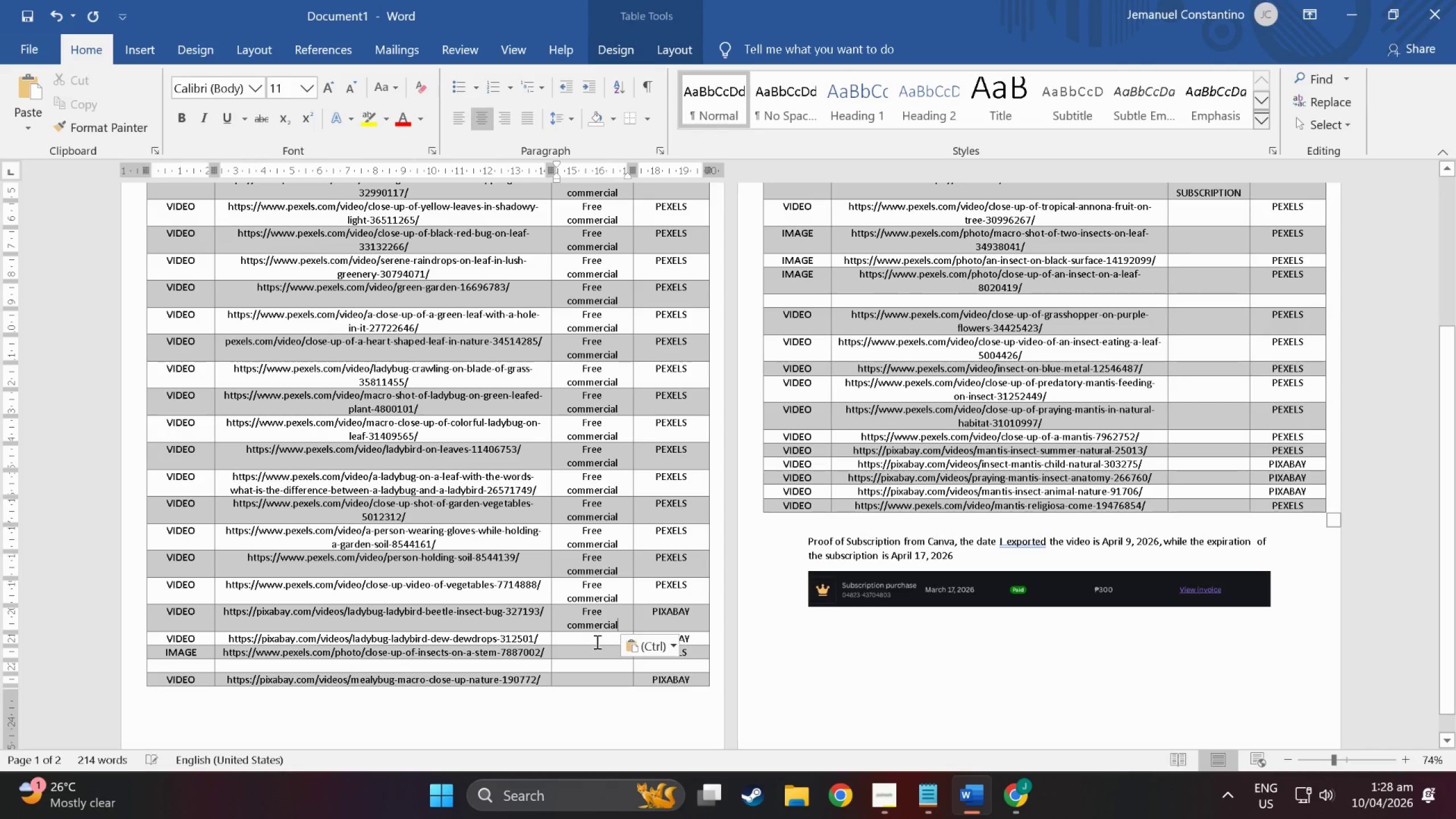 
left_click([596, 642])
 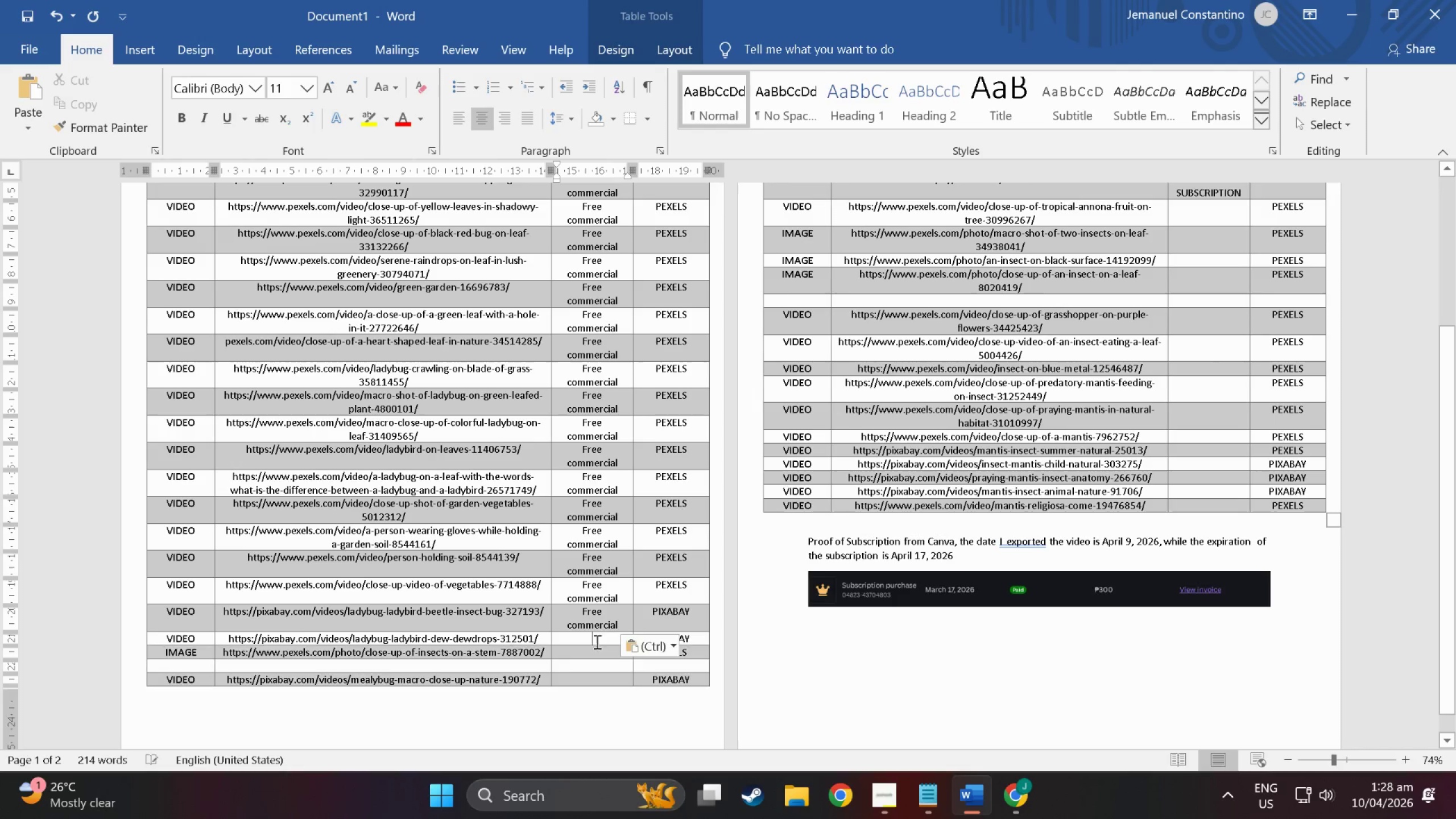 
key(Control+ControlLeft)
 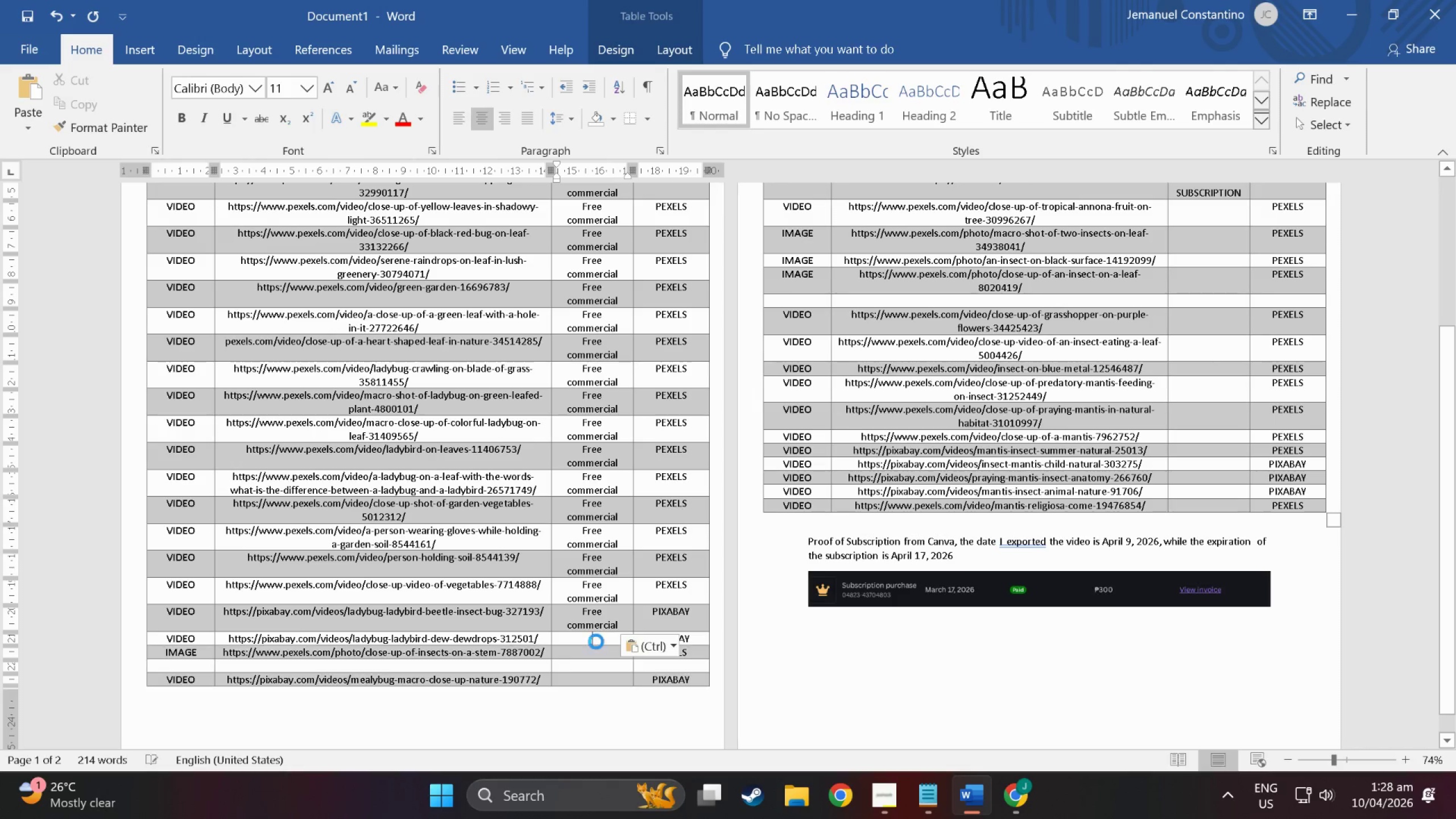 
key(Control+V)
 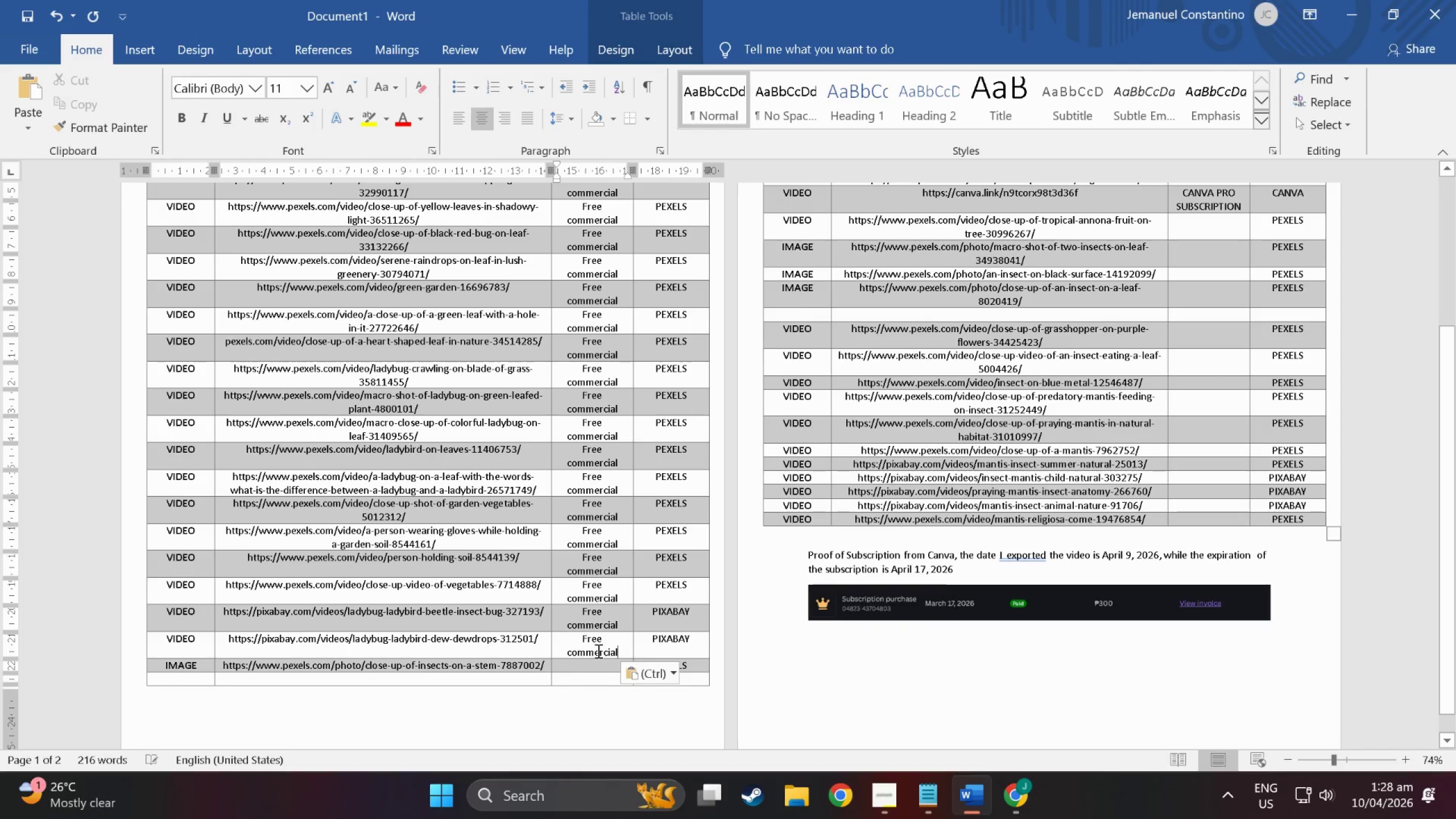 
scroll: coordinate [597, 651], scroll_direction: down, amount: 1.0
 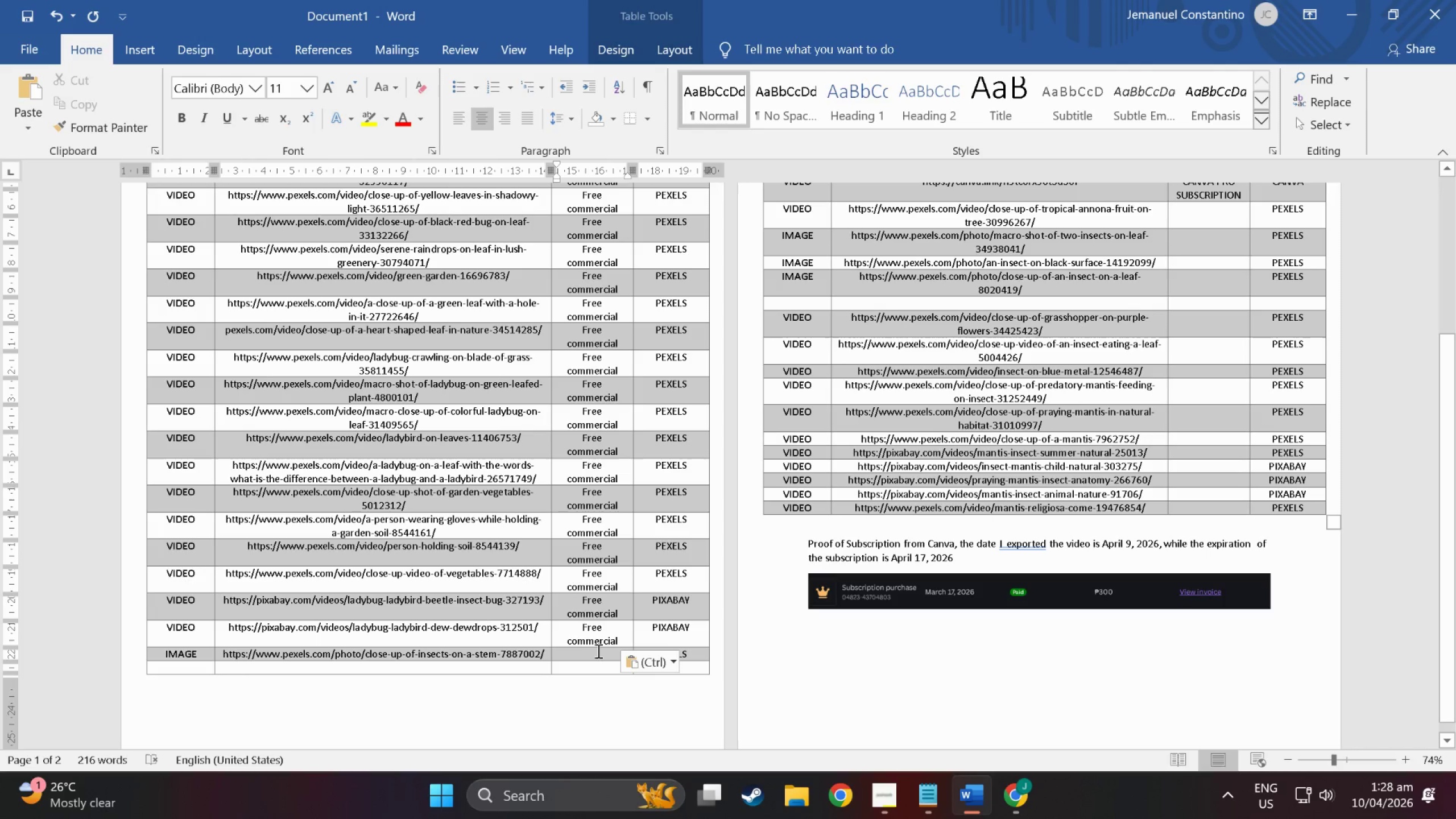 
left_click([597, 651])
 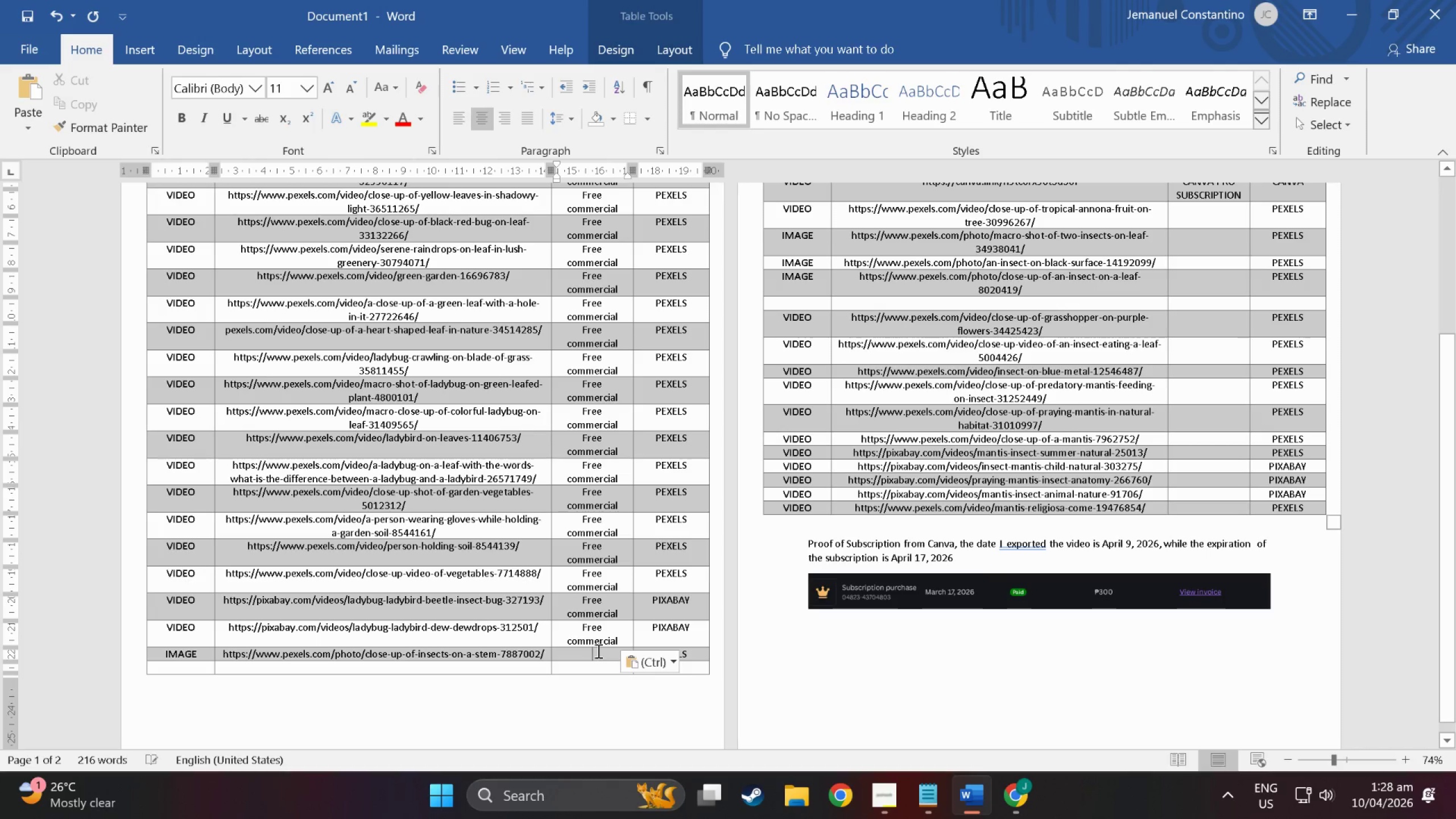 
key(Control+ControlLeft)
 